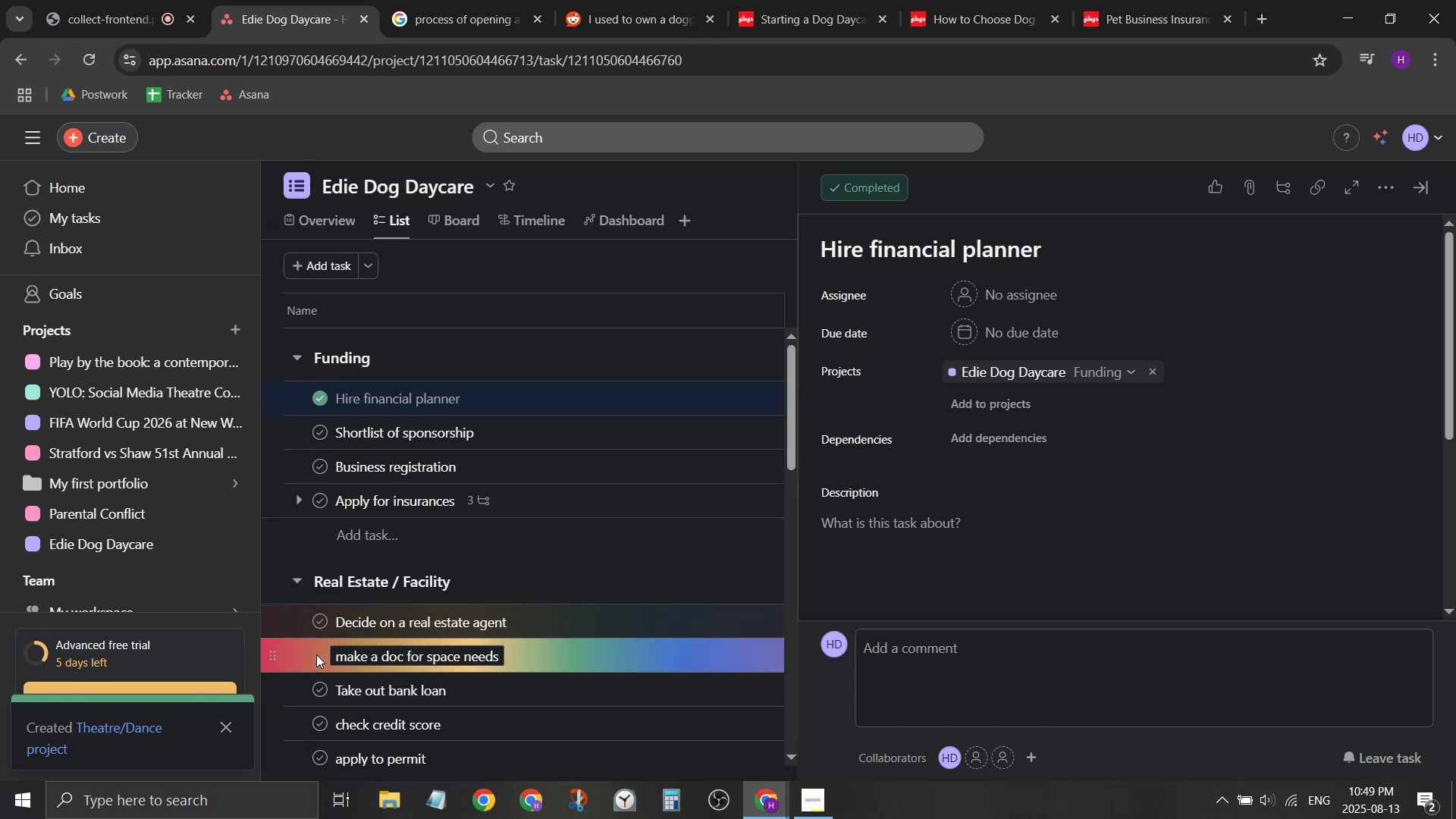 
scroll: coordinate [316, 536], scroll_direction: down, amount: 5.0
 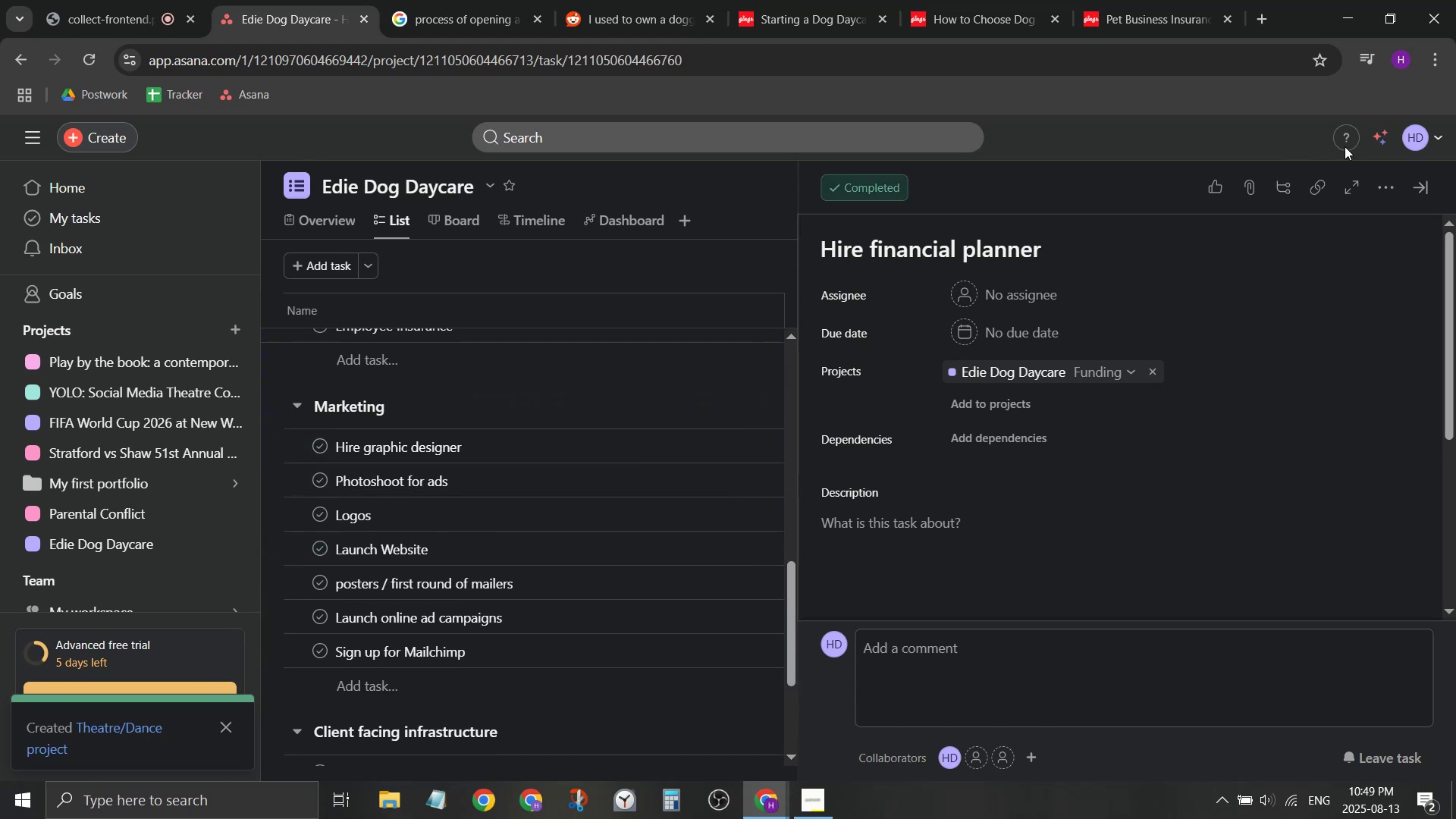 
left_click([1432, 179])
 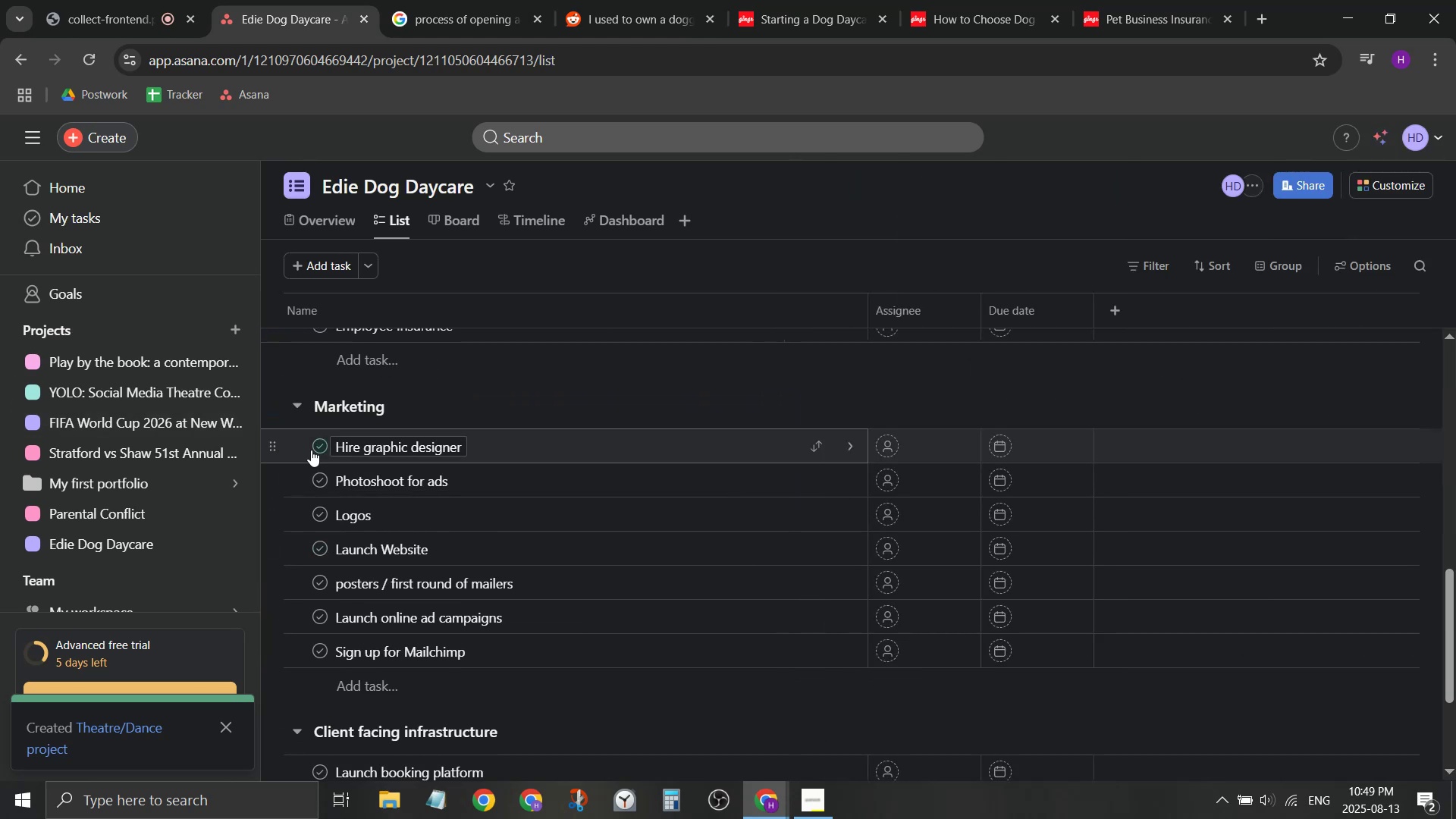 
left_click([320, 448])
 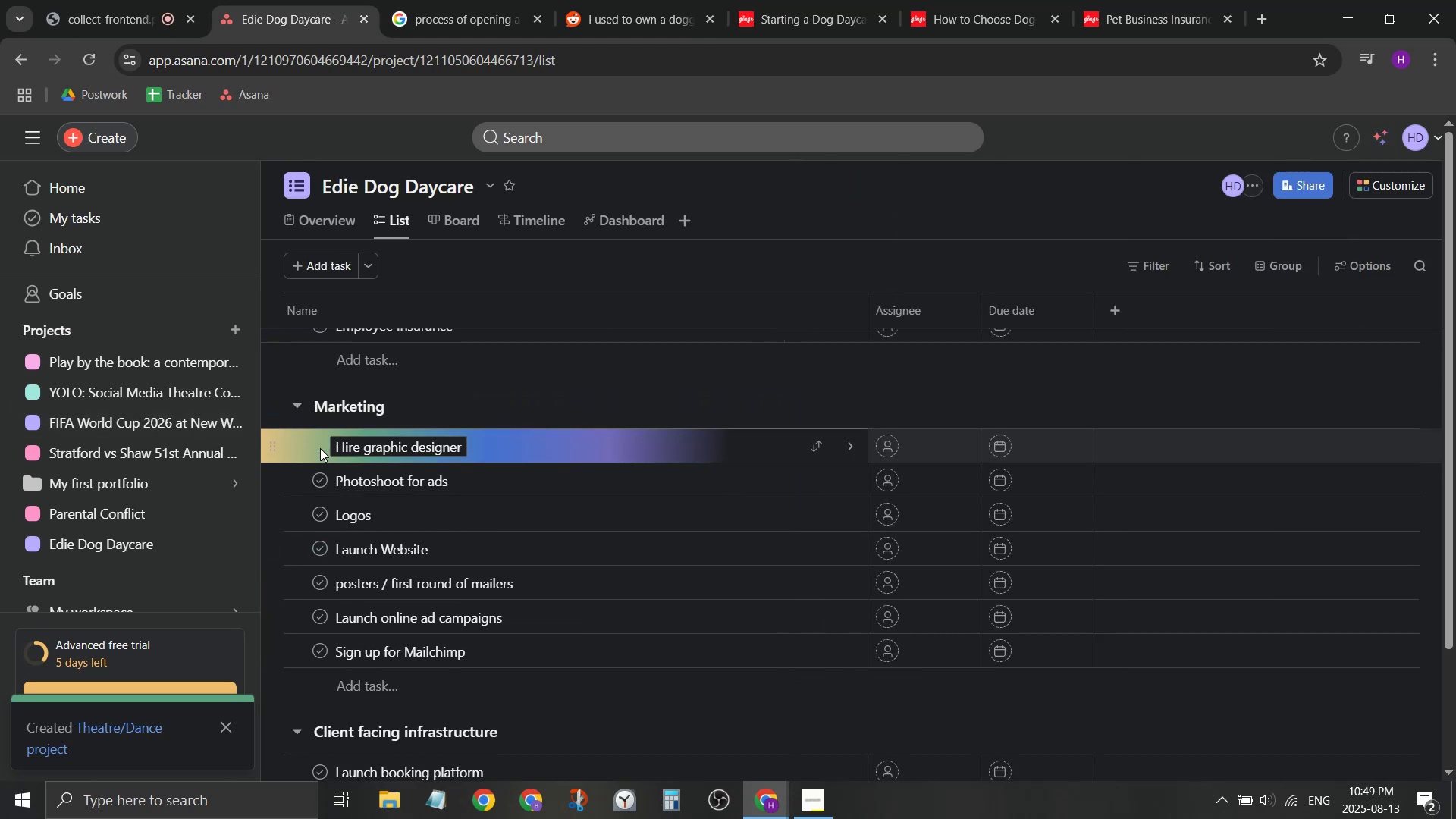 
scroll: coordinate [376, 548], scroll_direction: down, amount: 7.0
 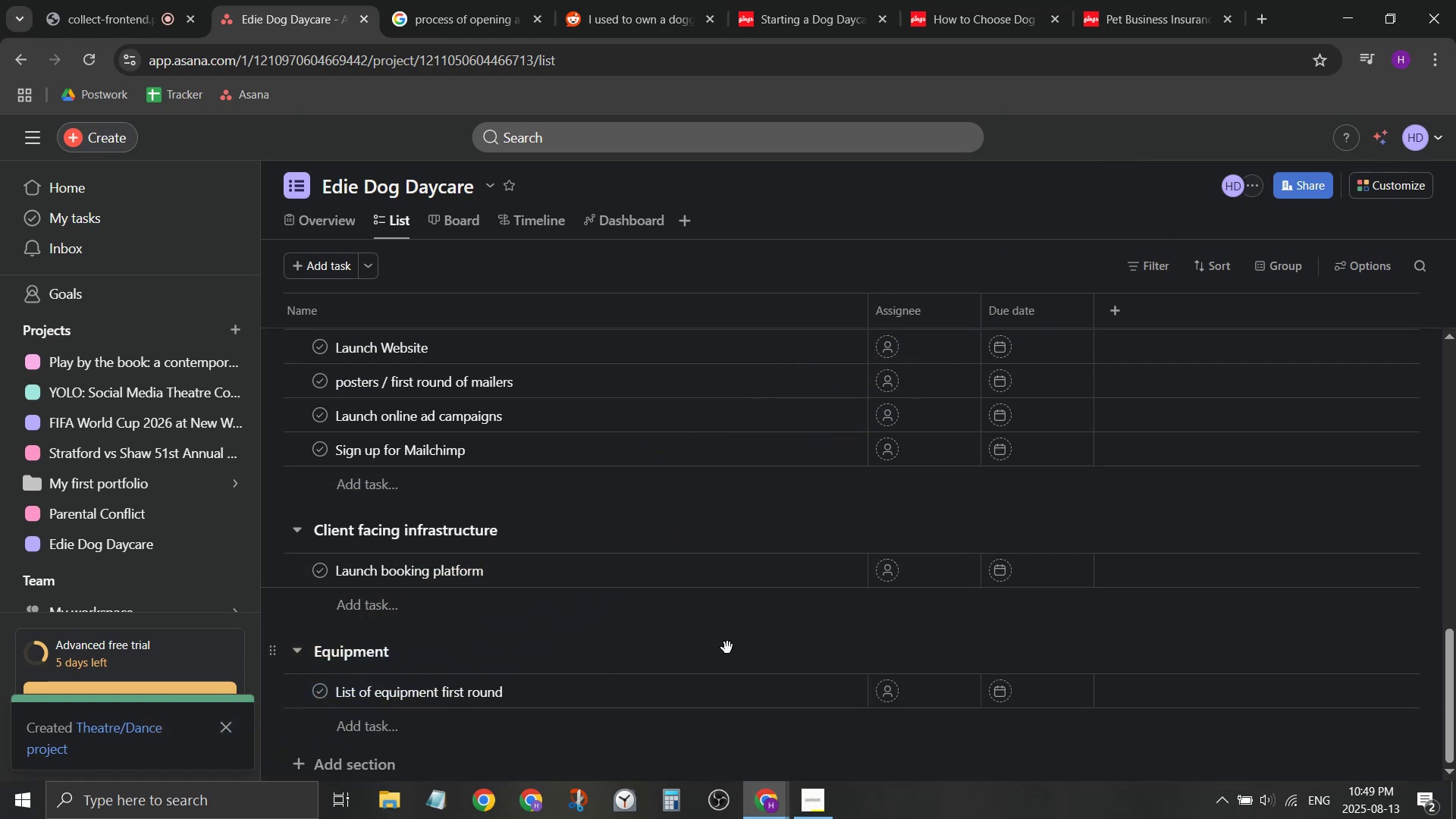 
scroll: coordinate [734, 638], scroll_direction: up, amount: 6.0
 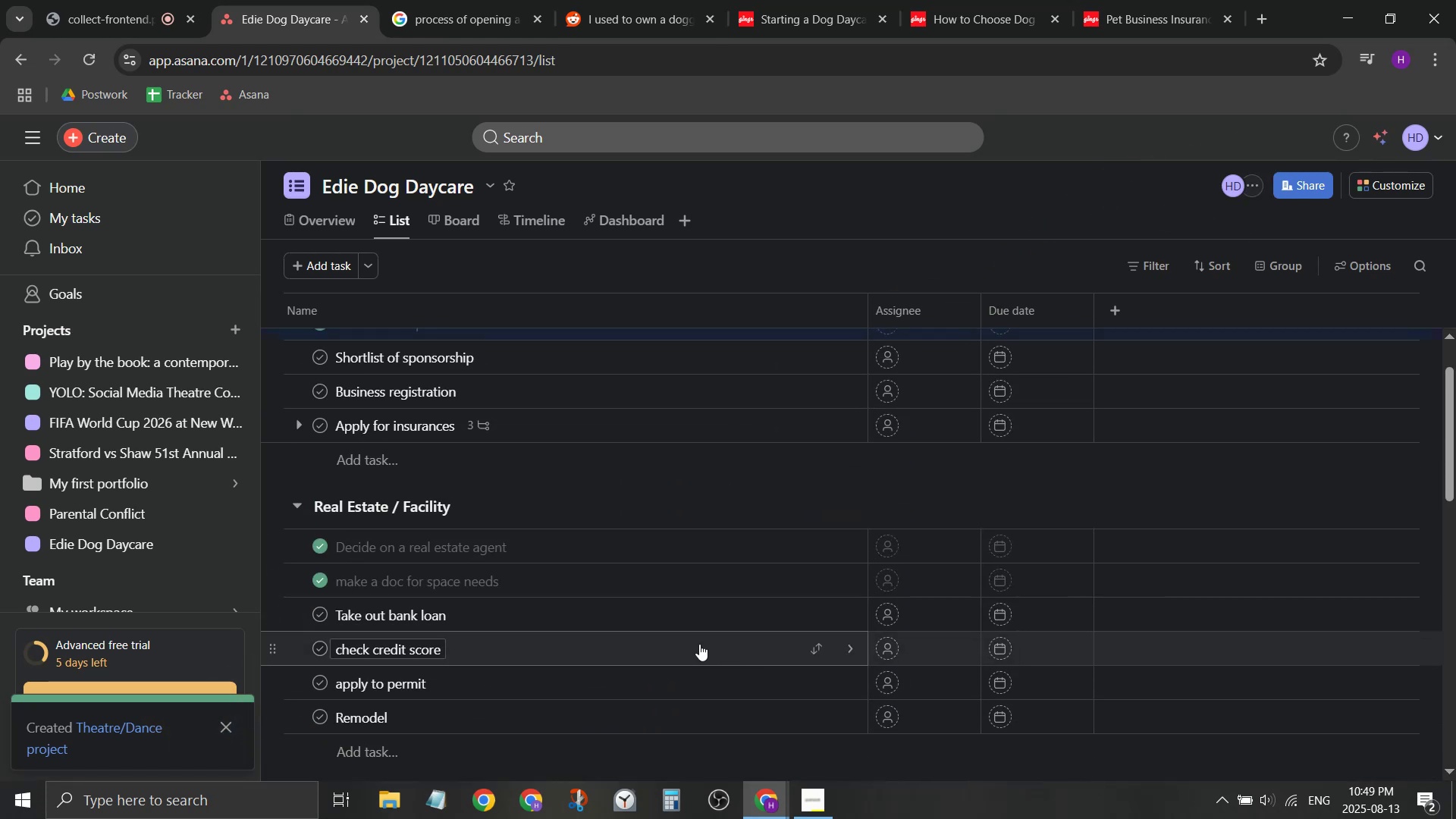 
wait(5.43)
 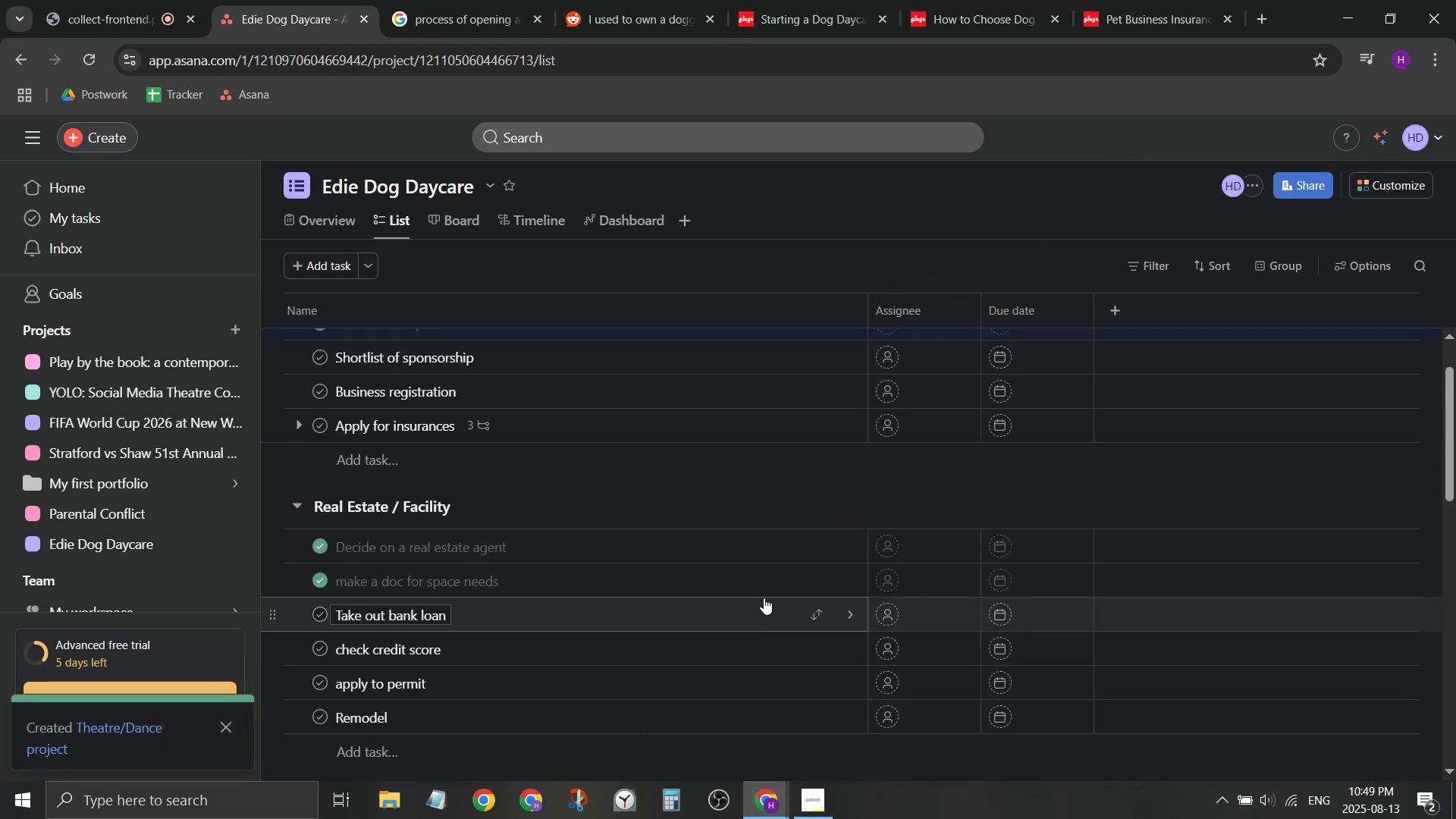 
left_click([366, 749])
 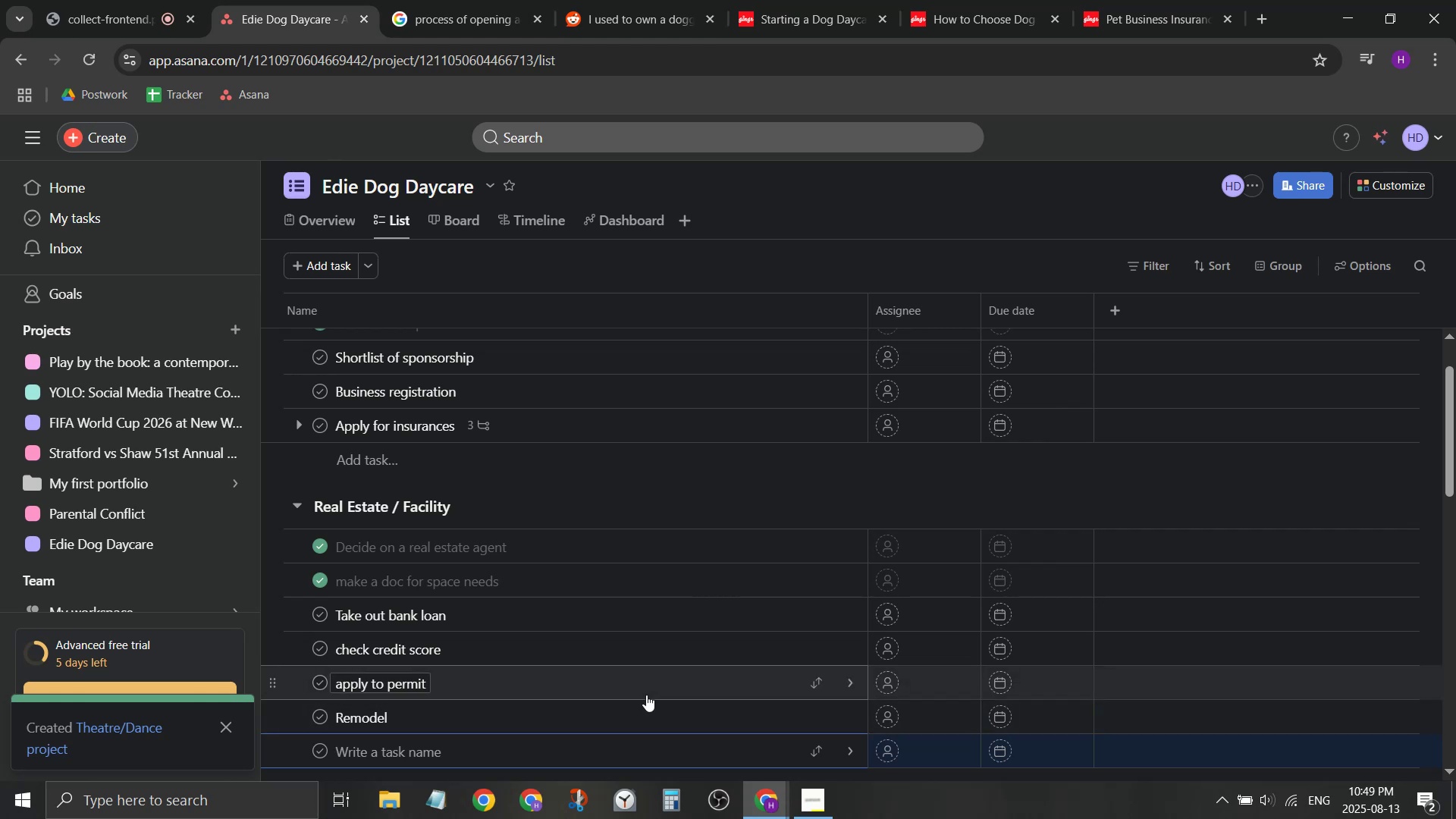 
type(de)
key(Backspace)
key(Backspace)
type(L)
key(Backspace)
type(Lock in l)
key(Backspace)
key(Backspace)
type( house)
key(Backspace)
key(Backspace)
key(Backspace)
key(Backspace)
key(Backspace)
type(location)
 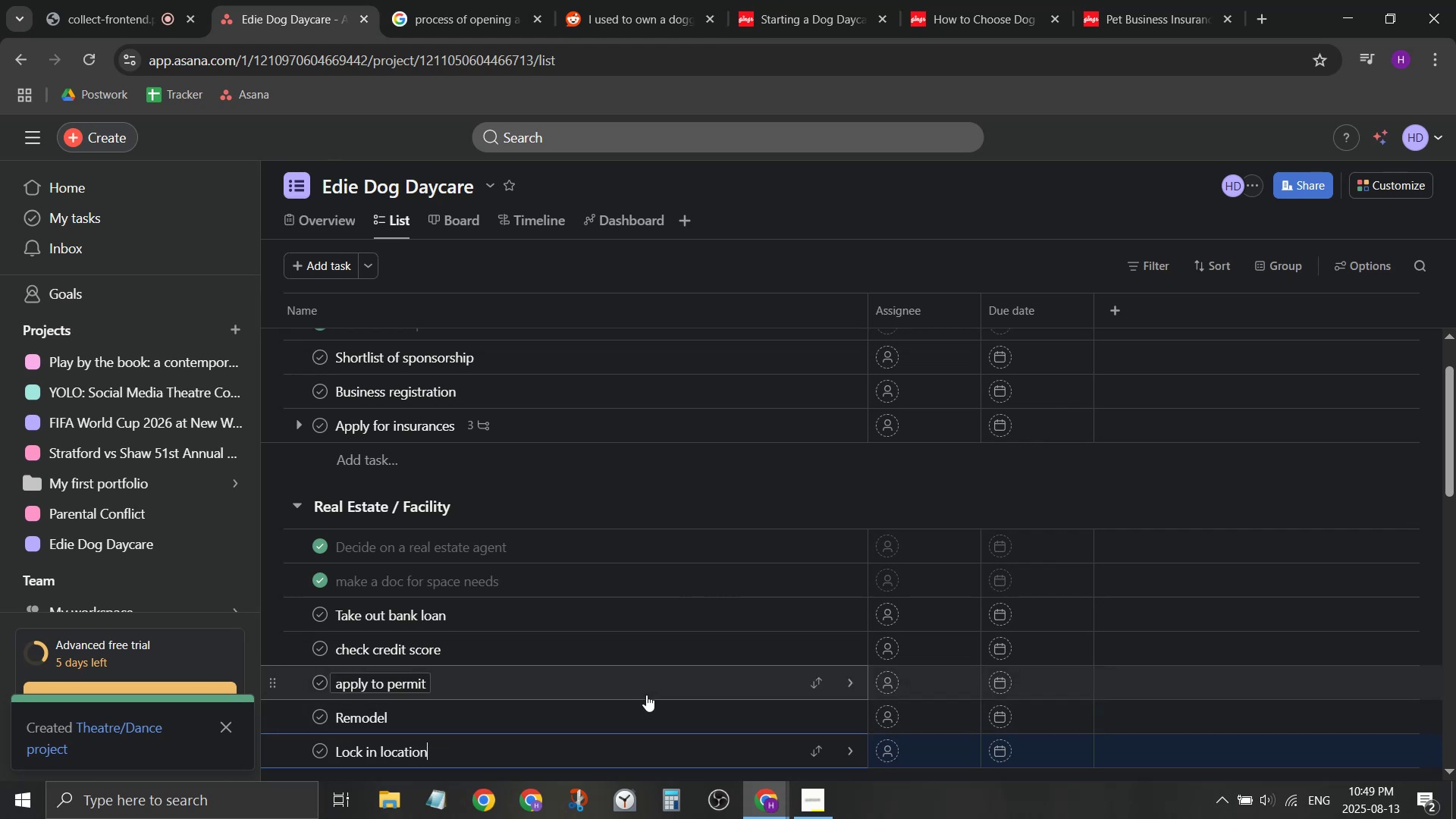 
key(Enter)
 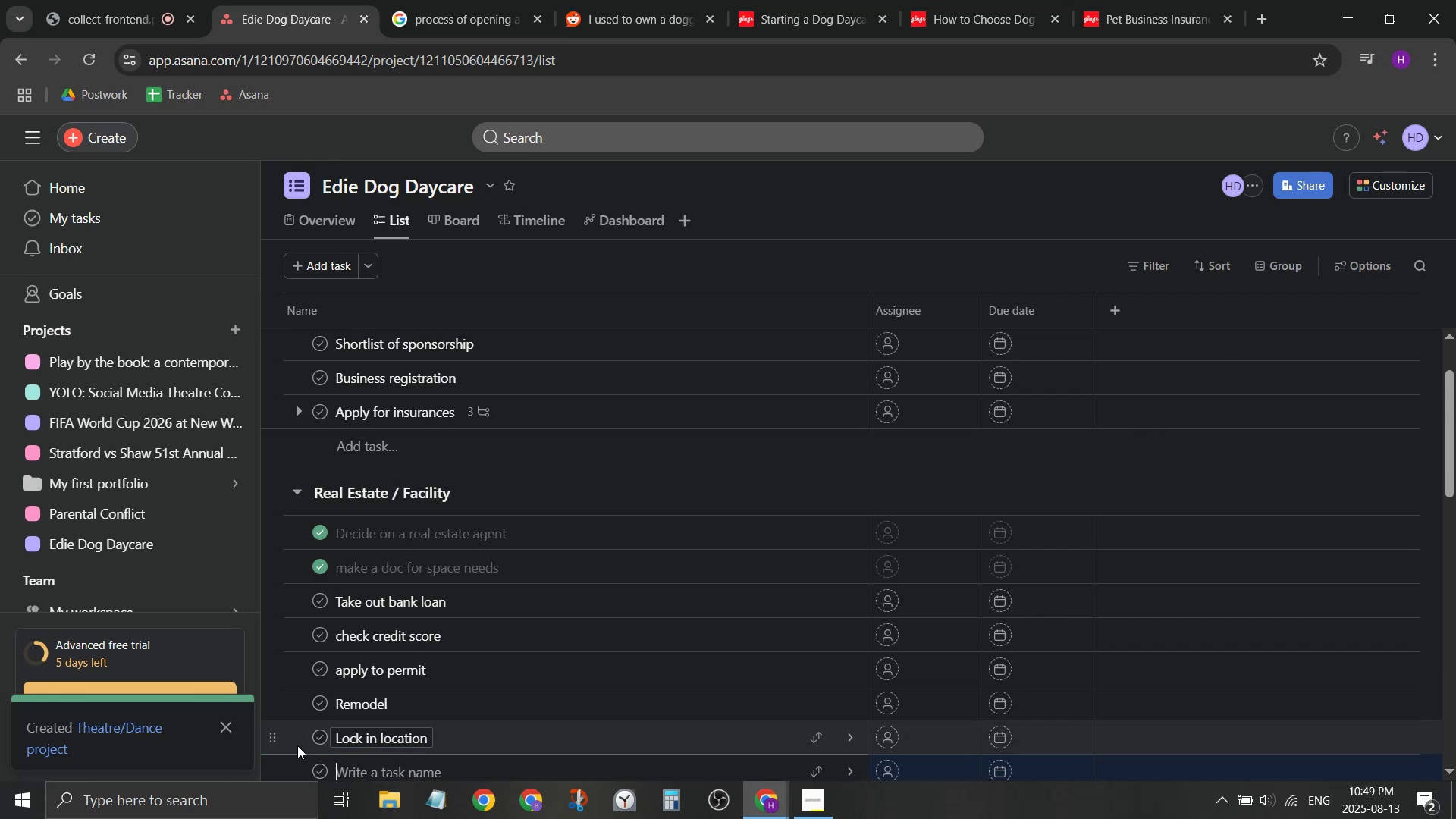 
left_click_drag(start_coordinate=[276, 739], to_coordinate=[329, 587])
 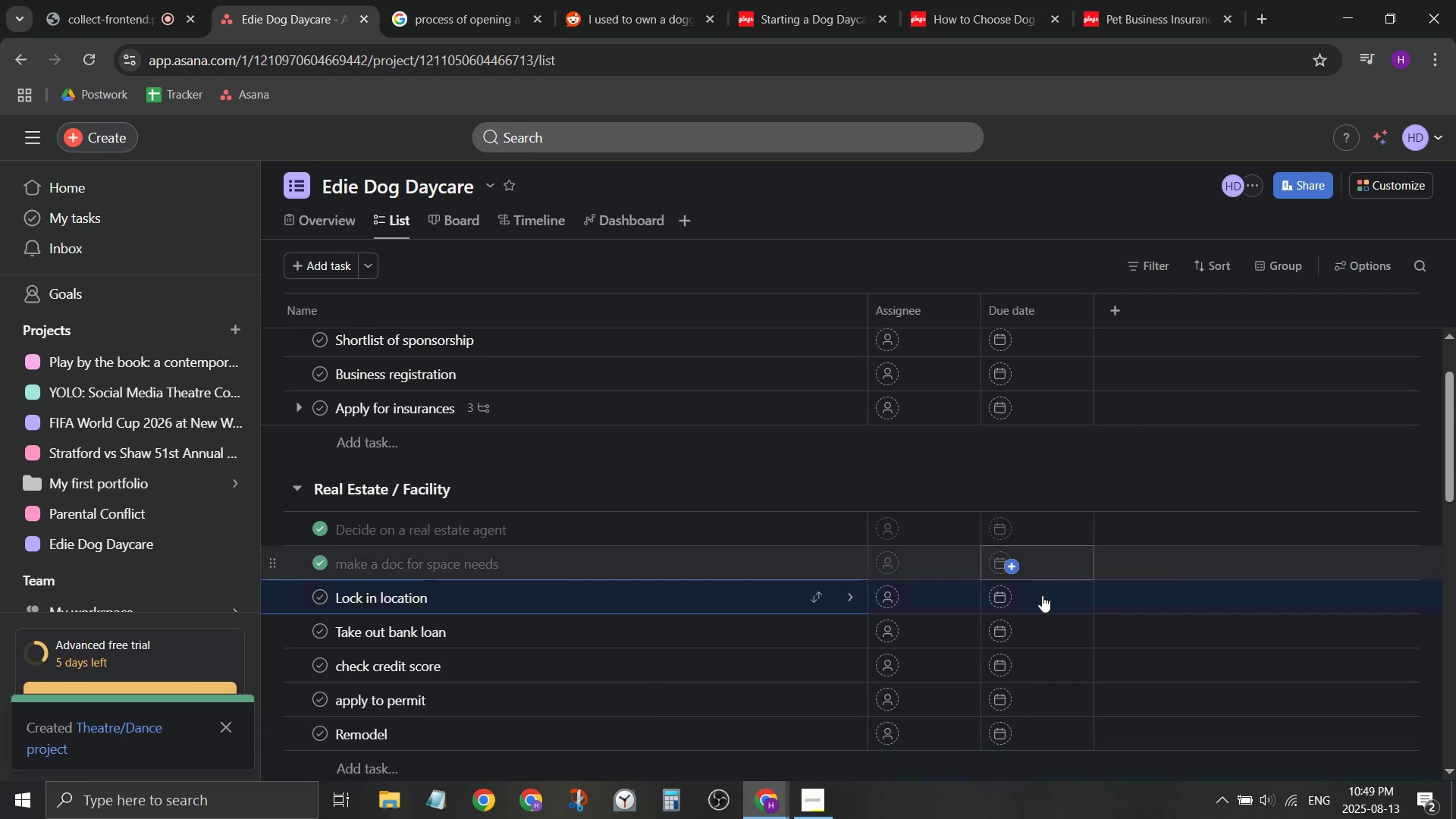 
left_click([1034, 601])
 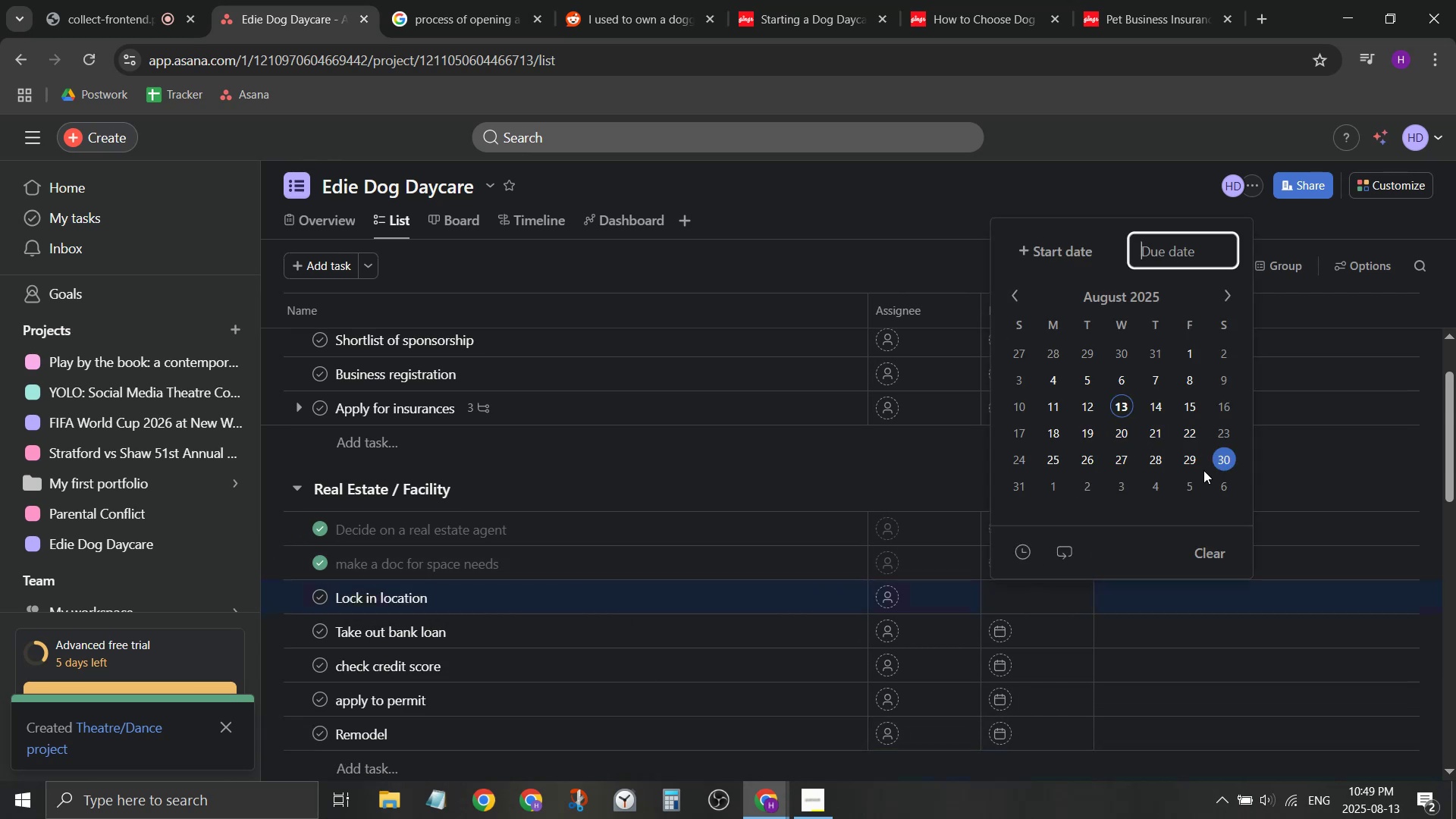 
left_click([1195, 466])
 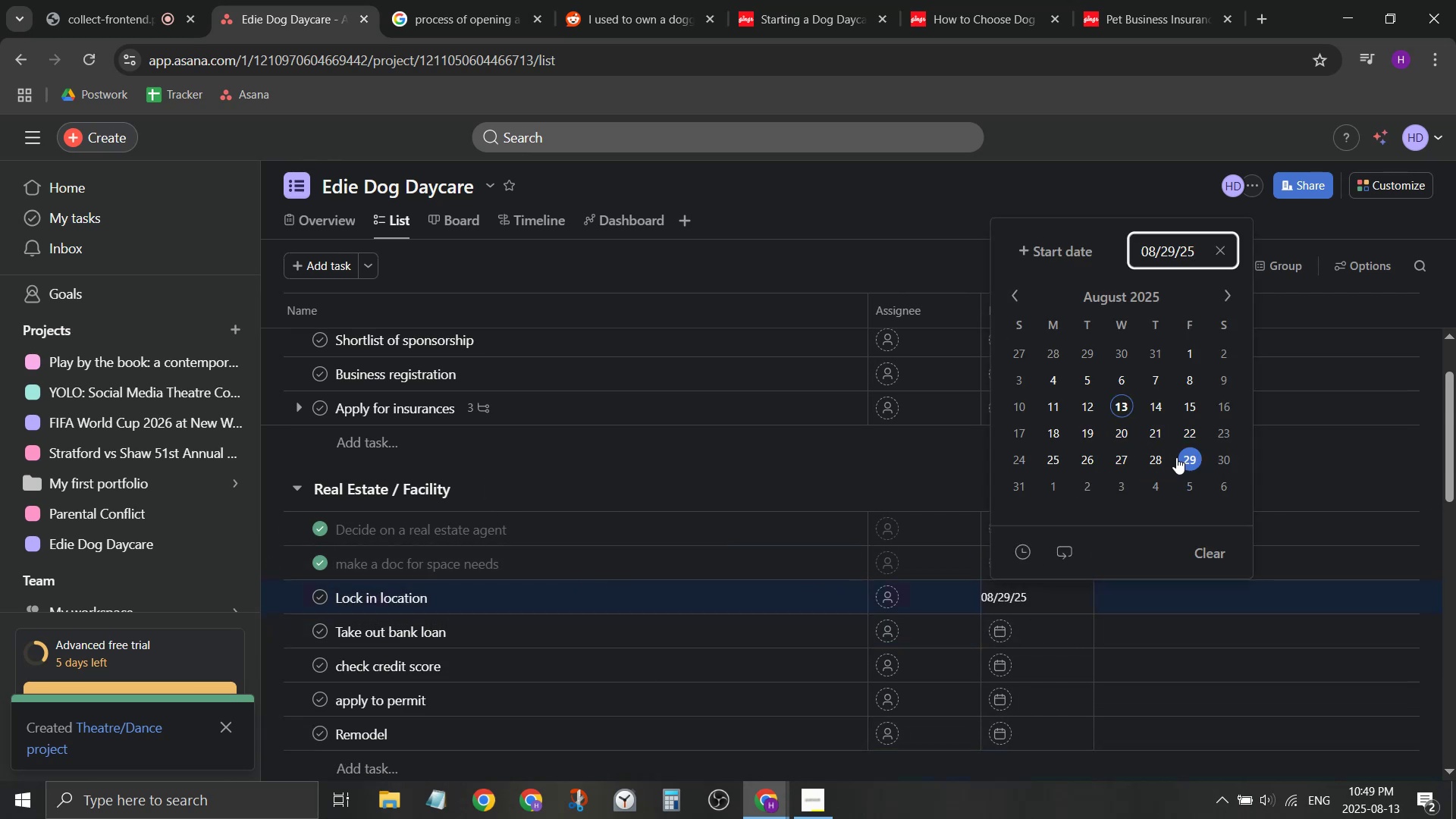 
left_click([800, 488])
 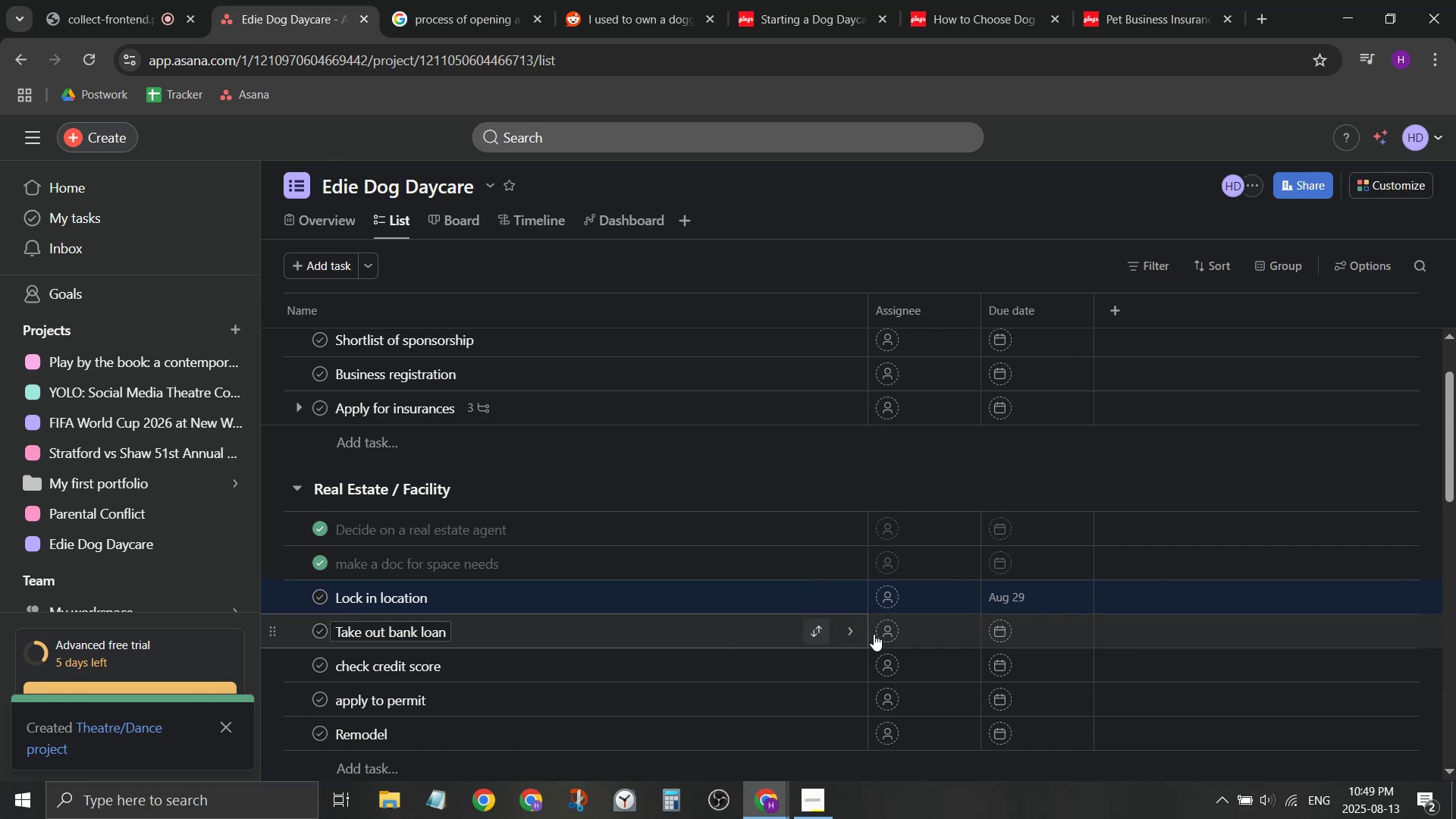 
left_click([998, 634])
 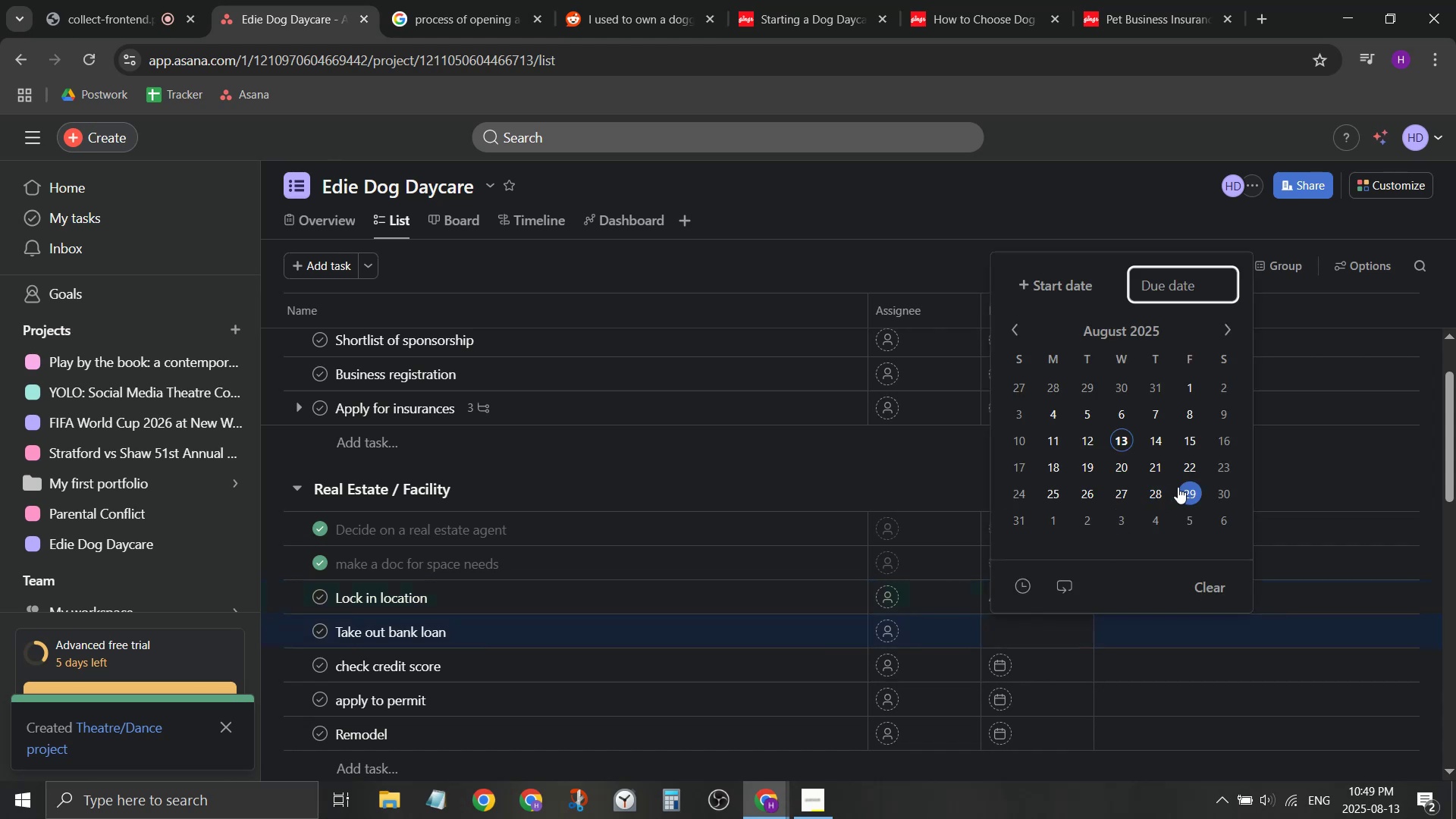 
left_click([1181, 489])
 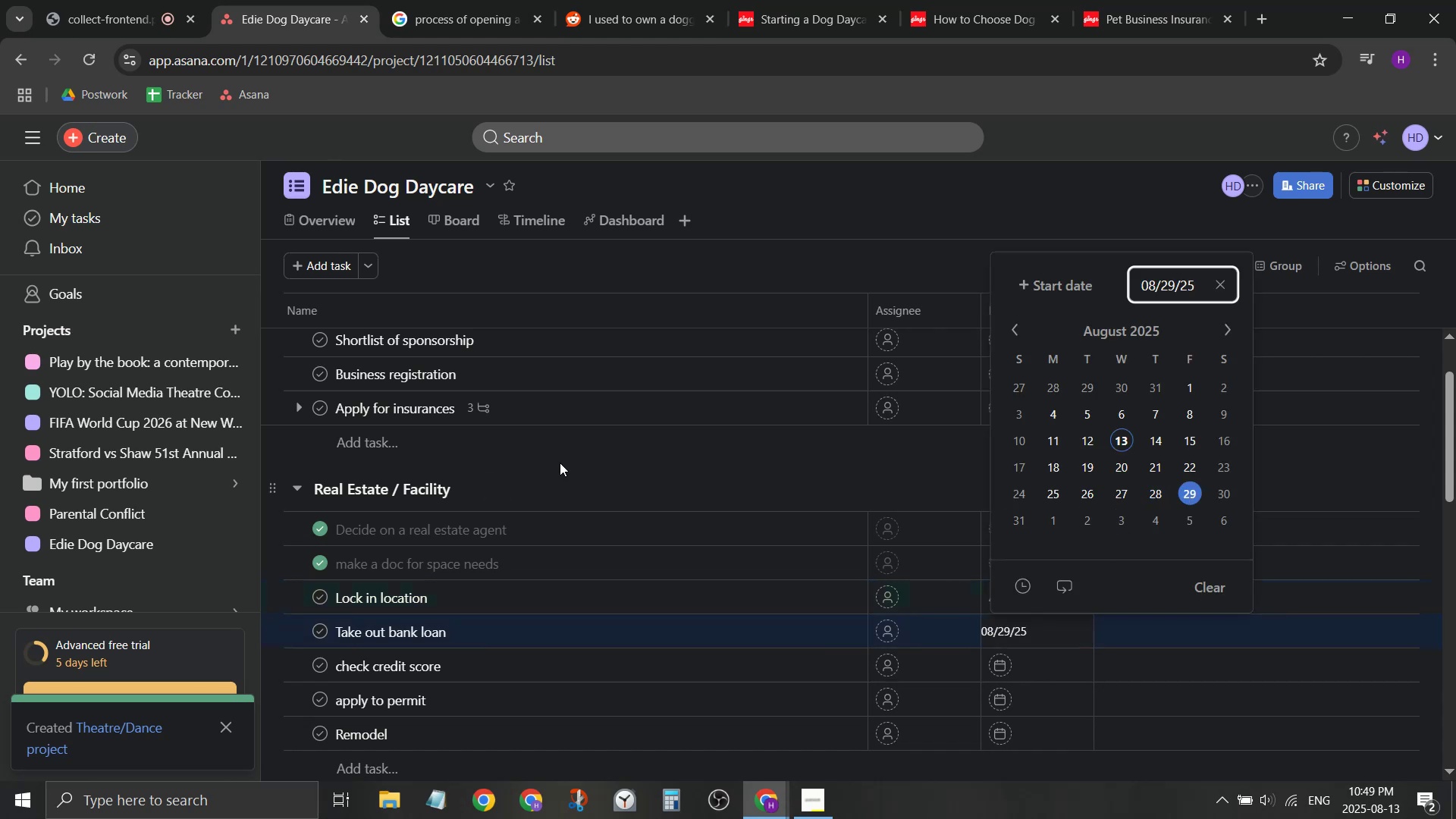 
left_click([656, 494])
 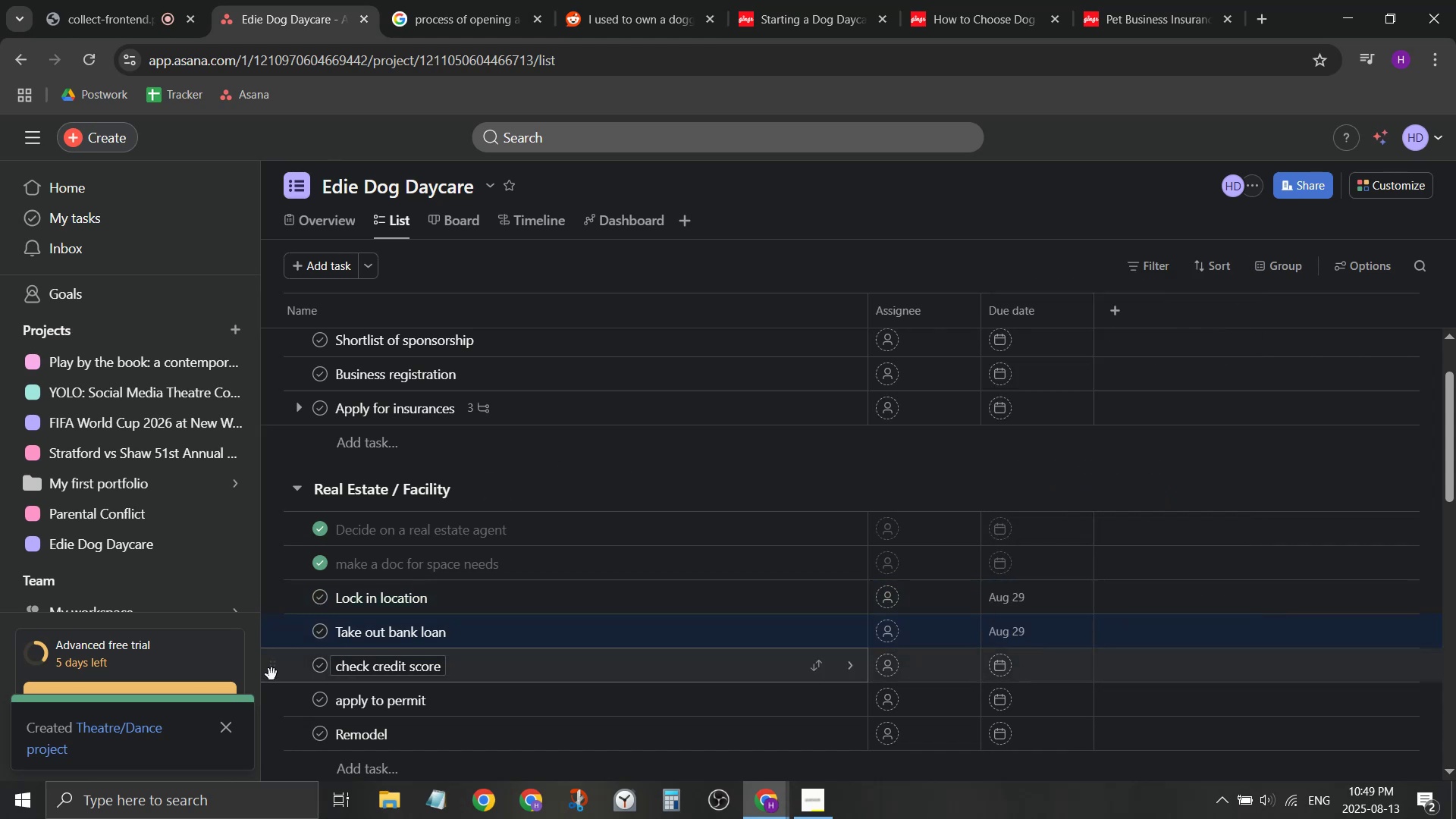 
left_click_drag(start_coordinate=[271, 668], to_coordinate=[292, 574])
 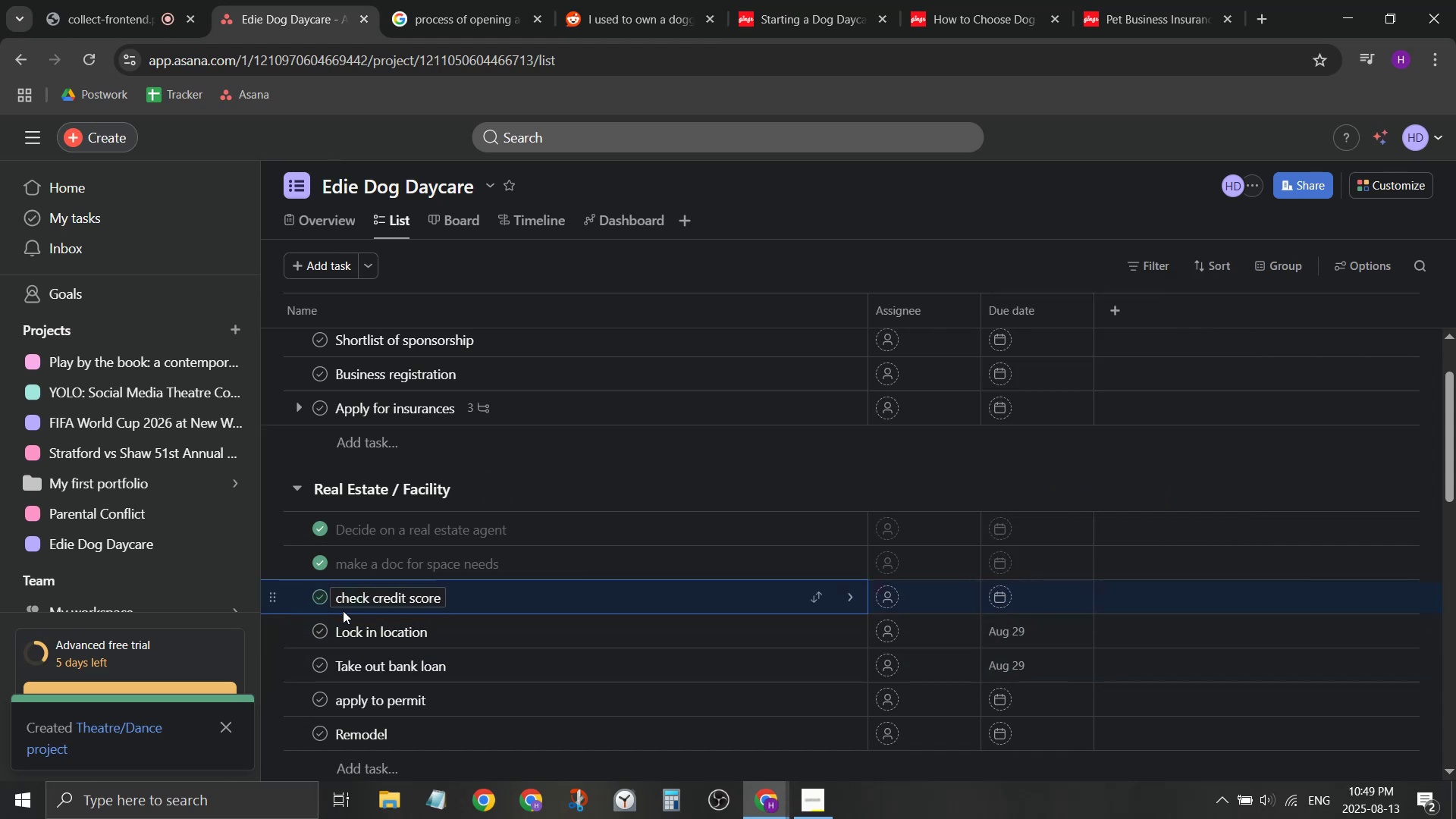 
left_click([317, 596])
 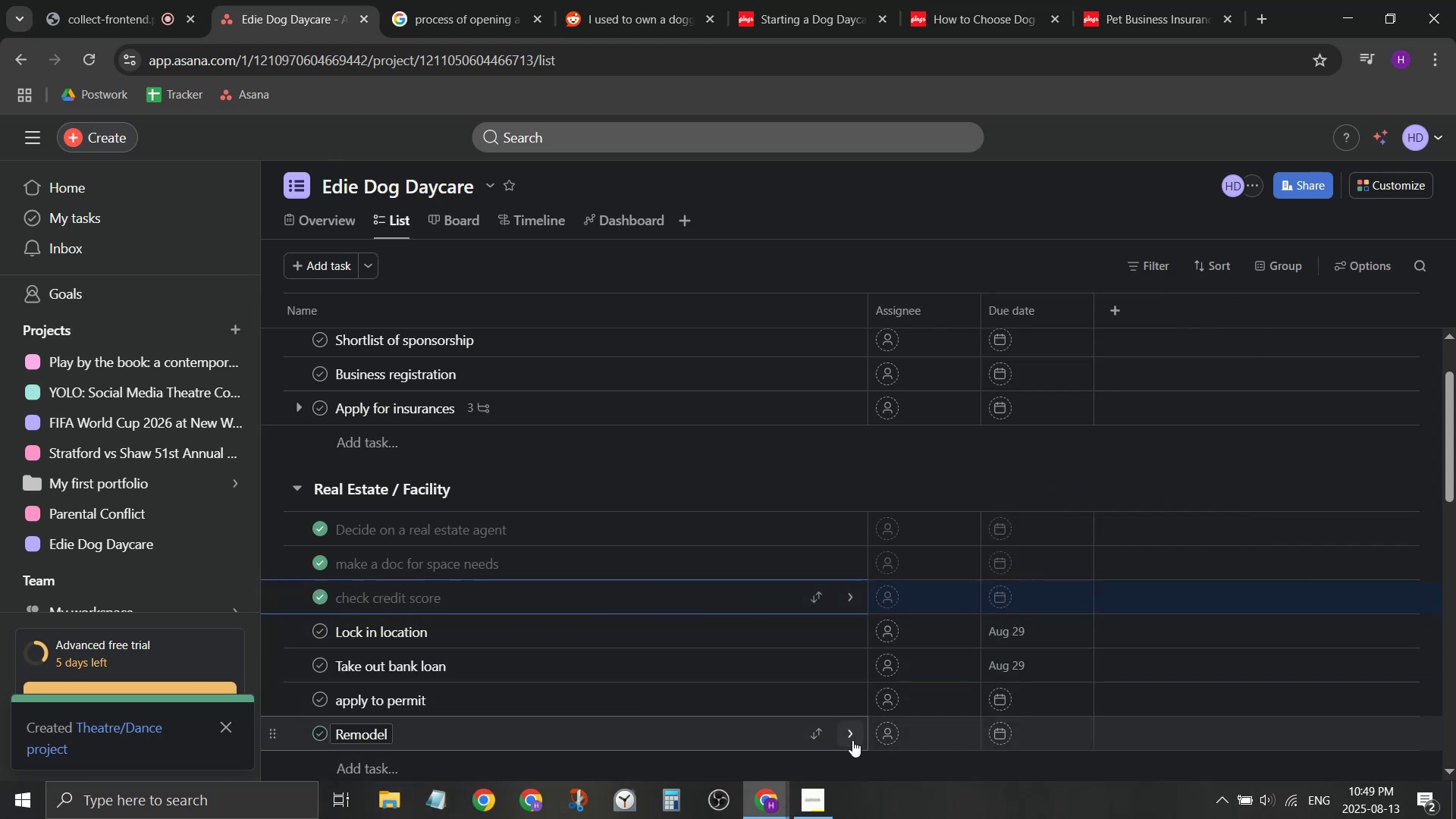 
left_click([1051, 747])
 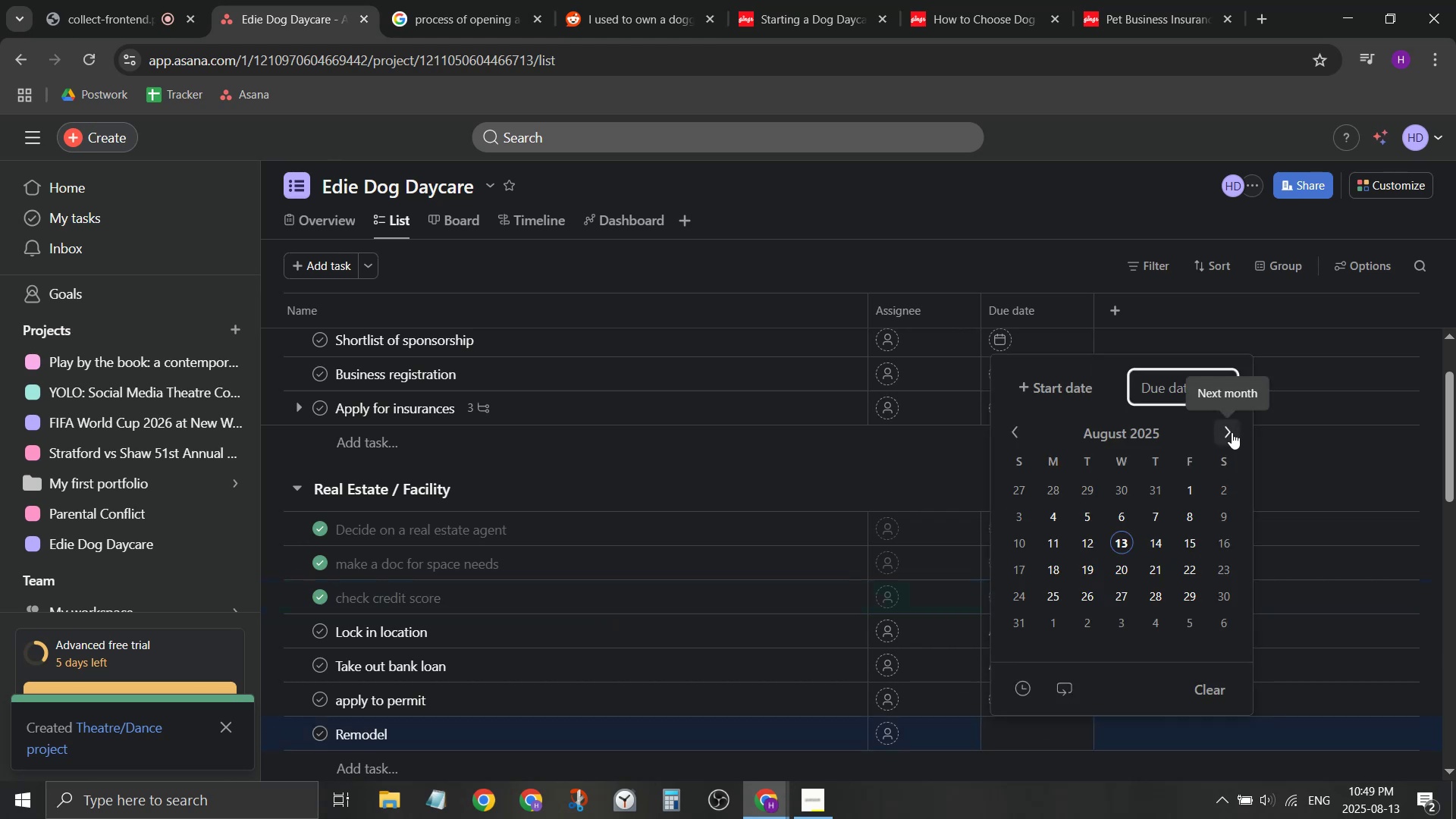 
double_click([1232, 432])
 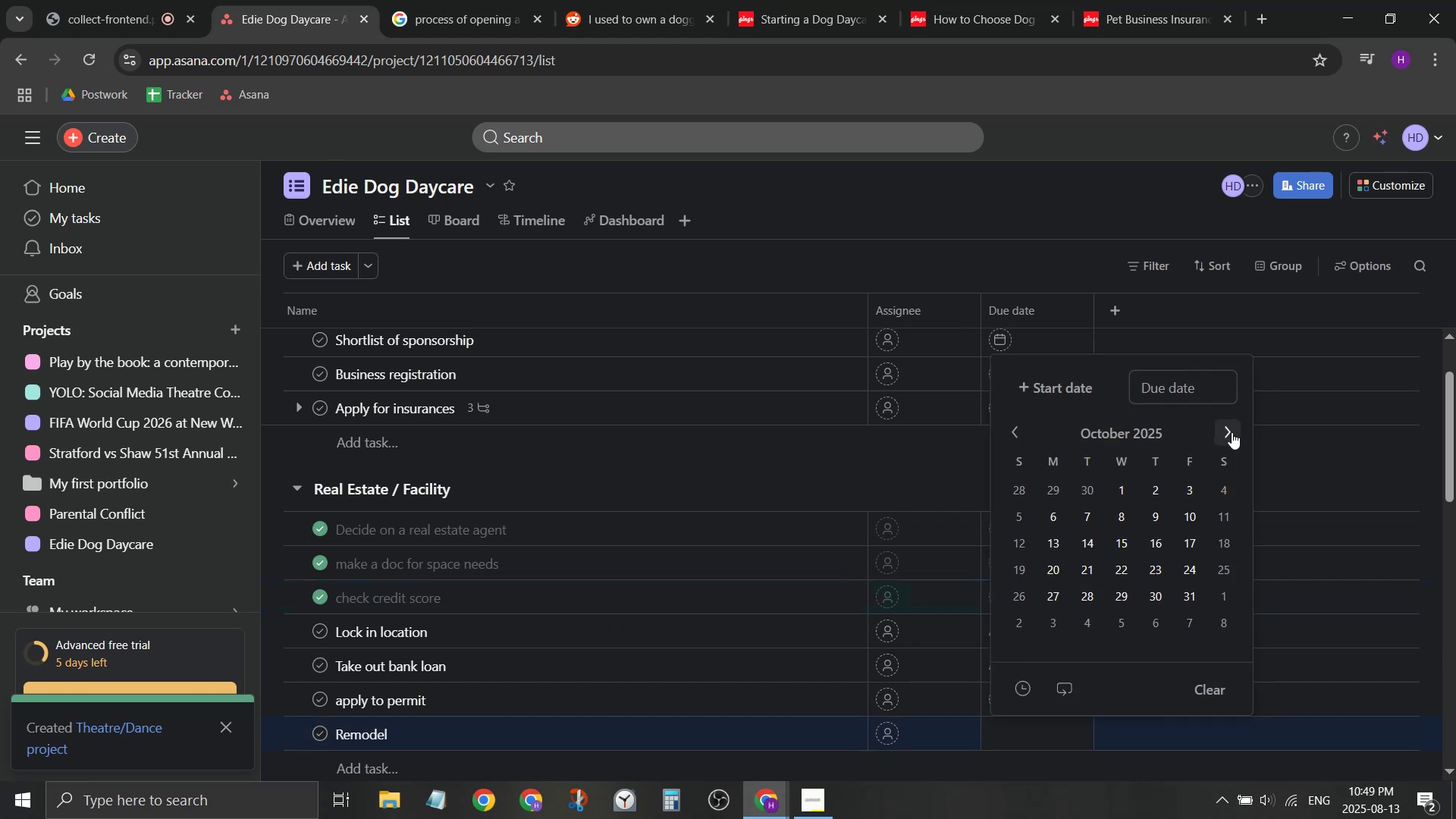 
triple_click([1232, 432])
 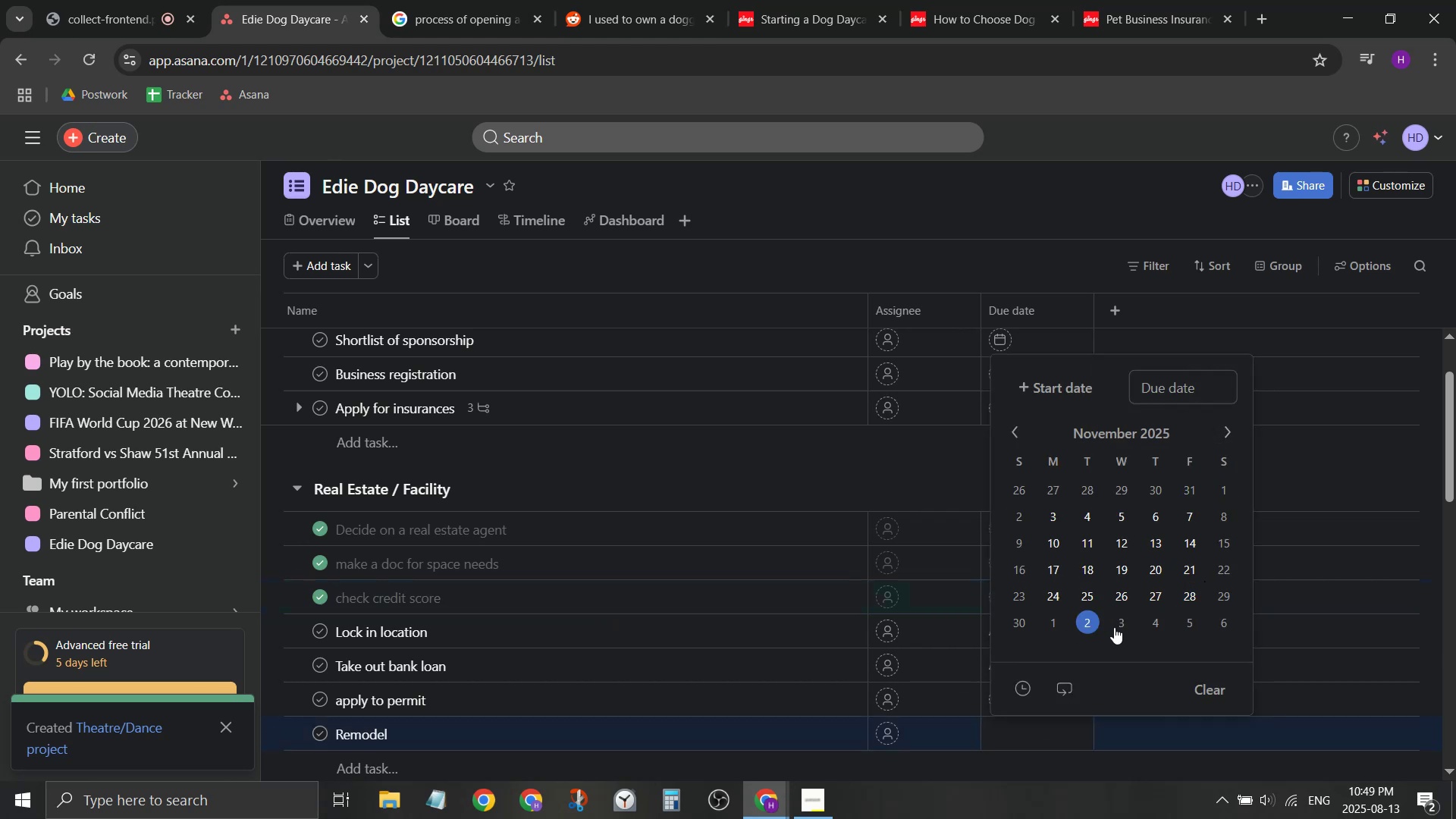 
left_click([1071, 386])
 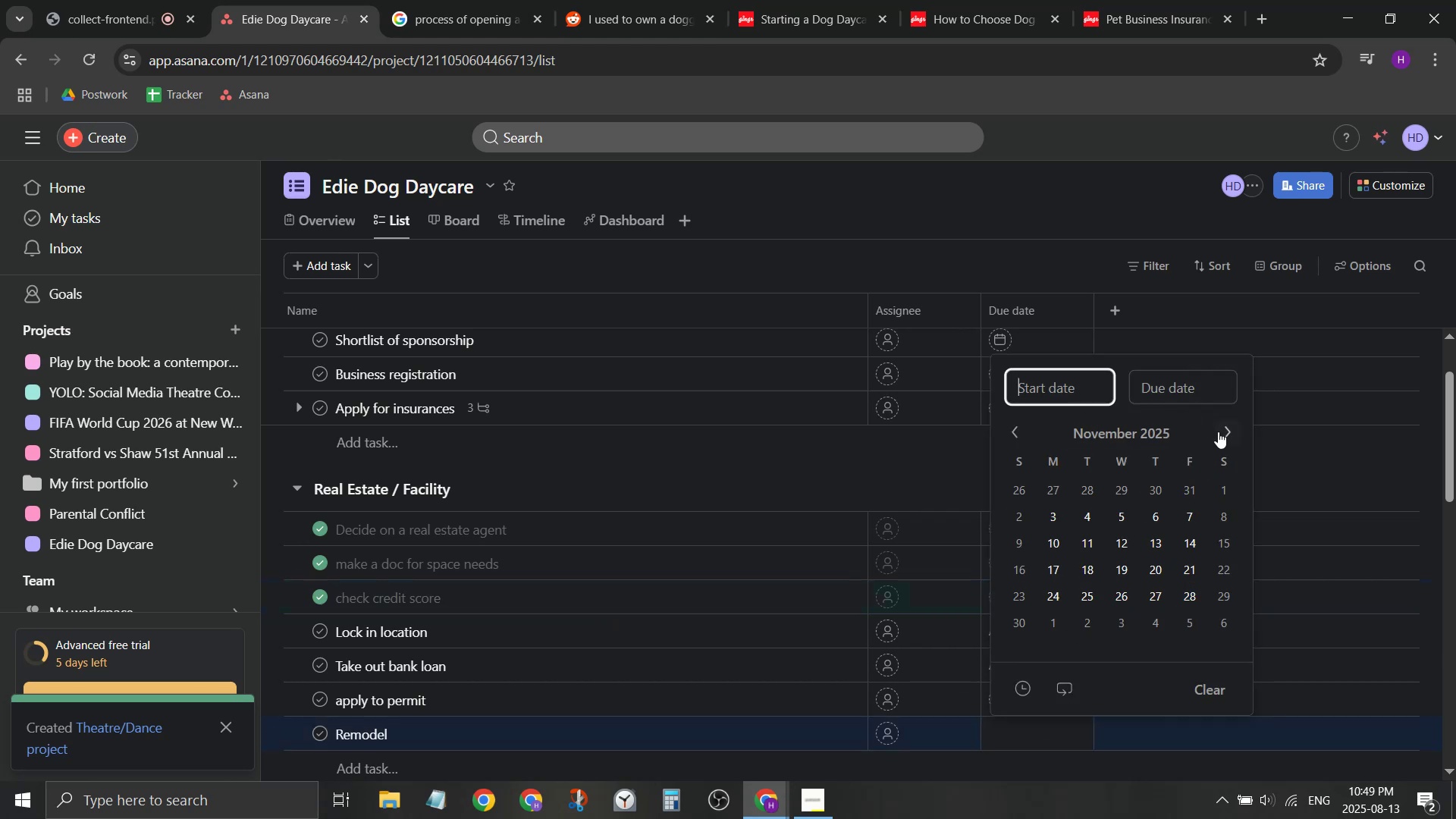 
double_click([1226, 428])
 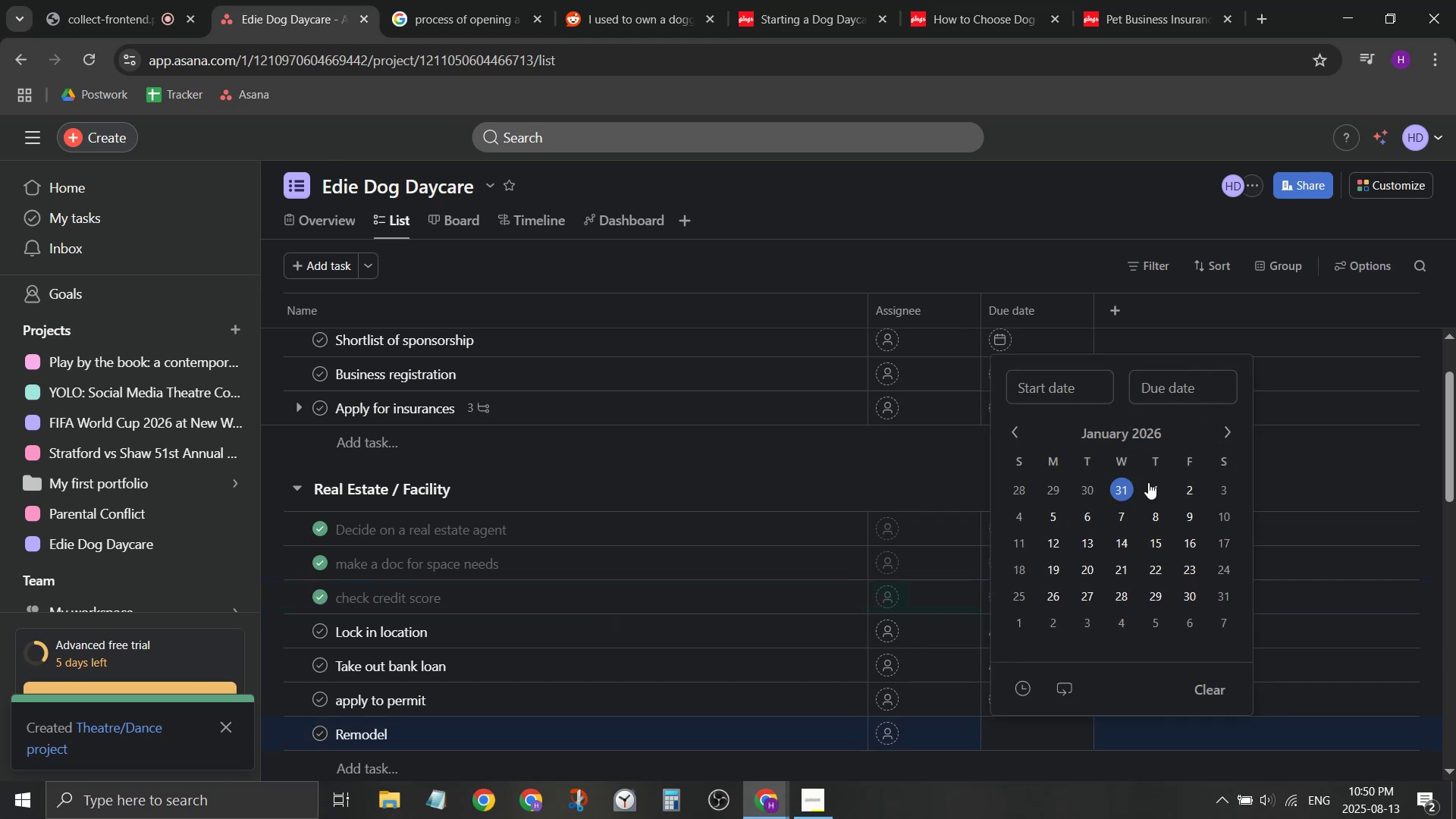 
left_click([1160, 485])
 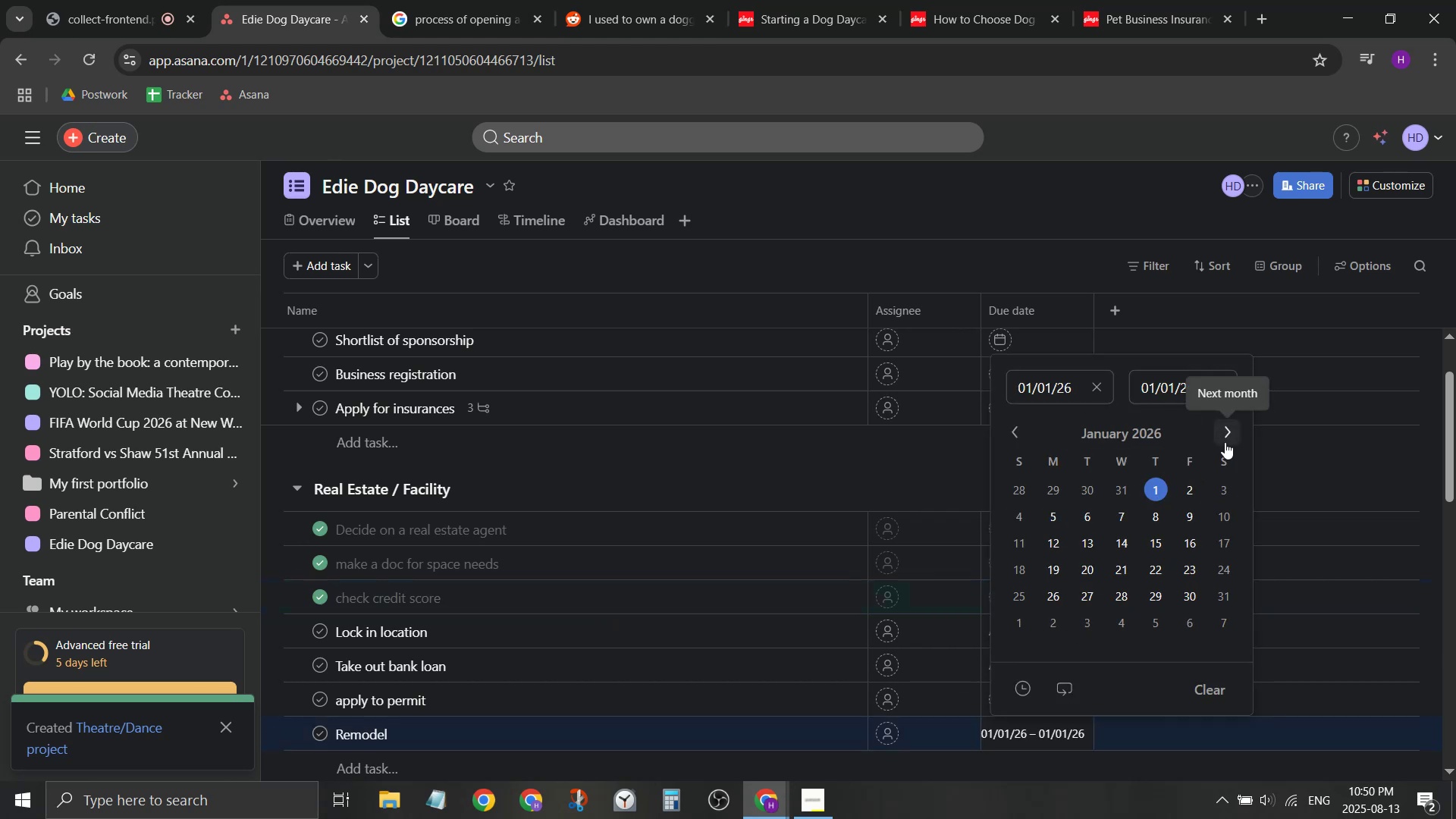 
double_click([1225, 442])
 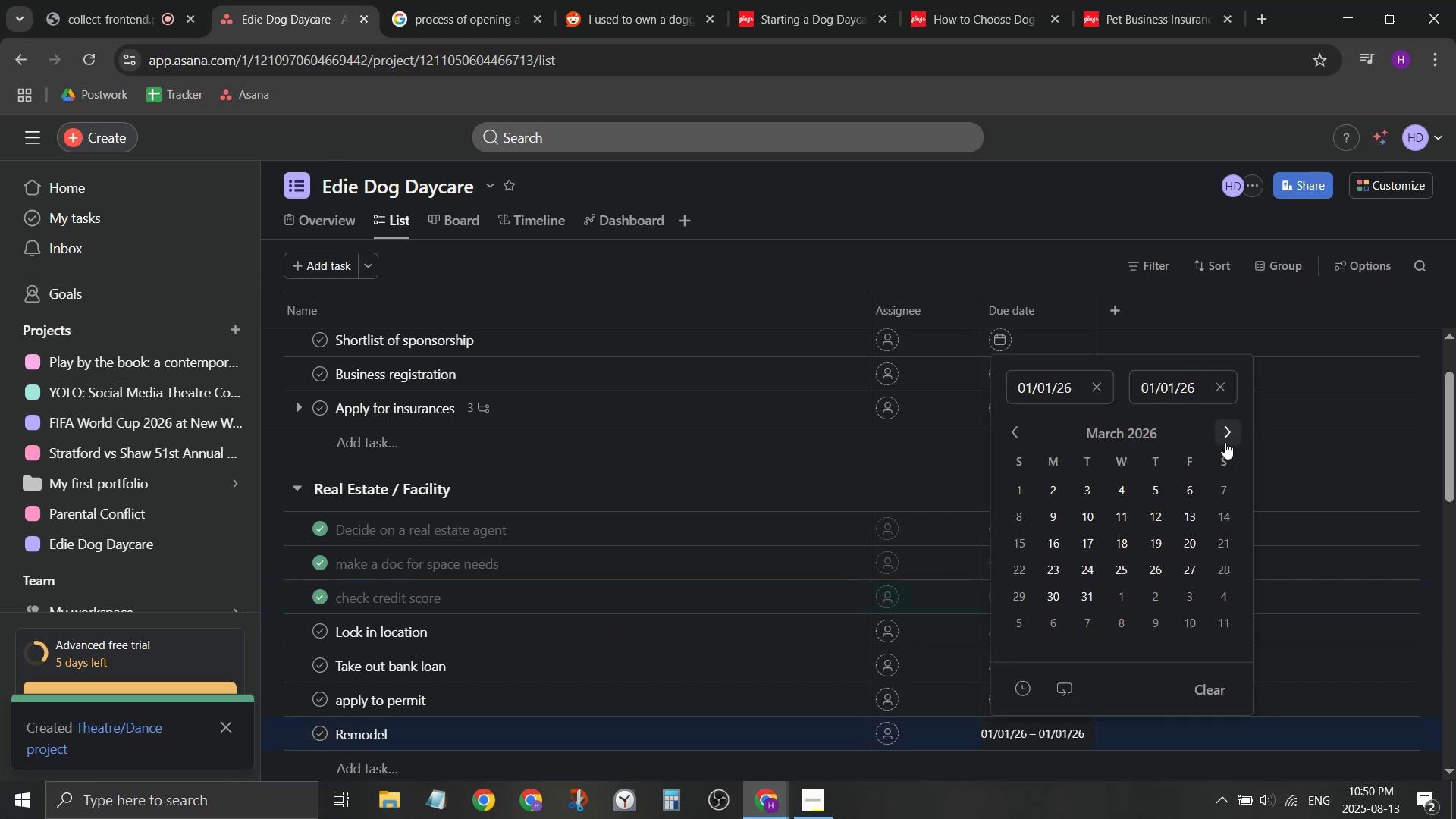 
triple_click([1225, 442])
 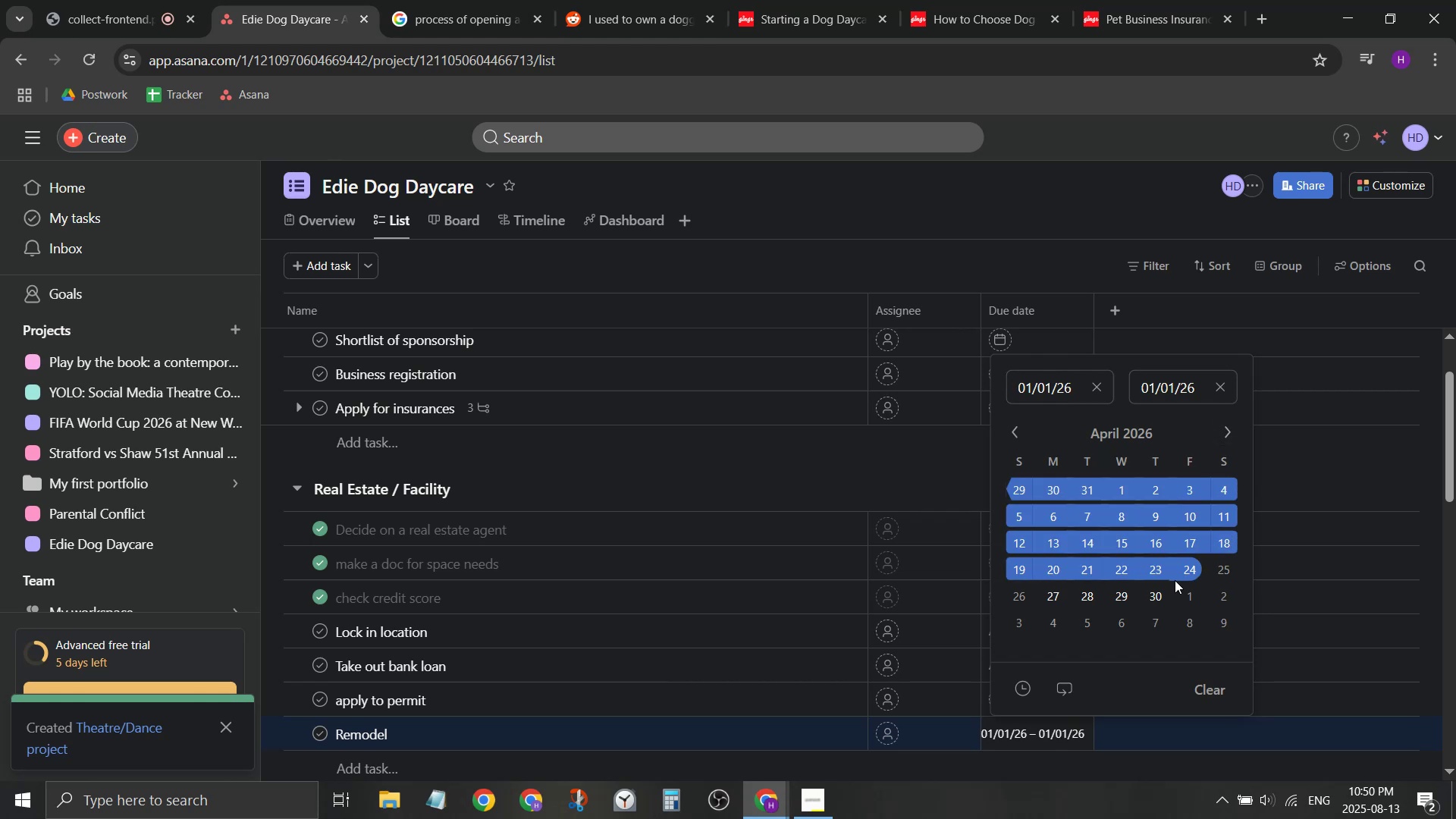 
left_click([1155, 595])
 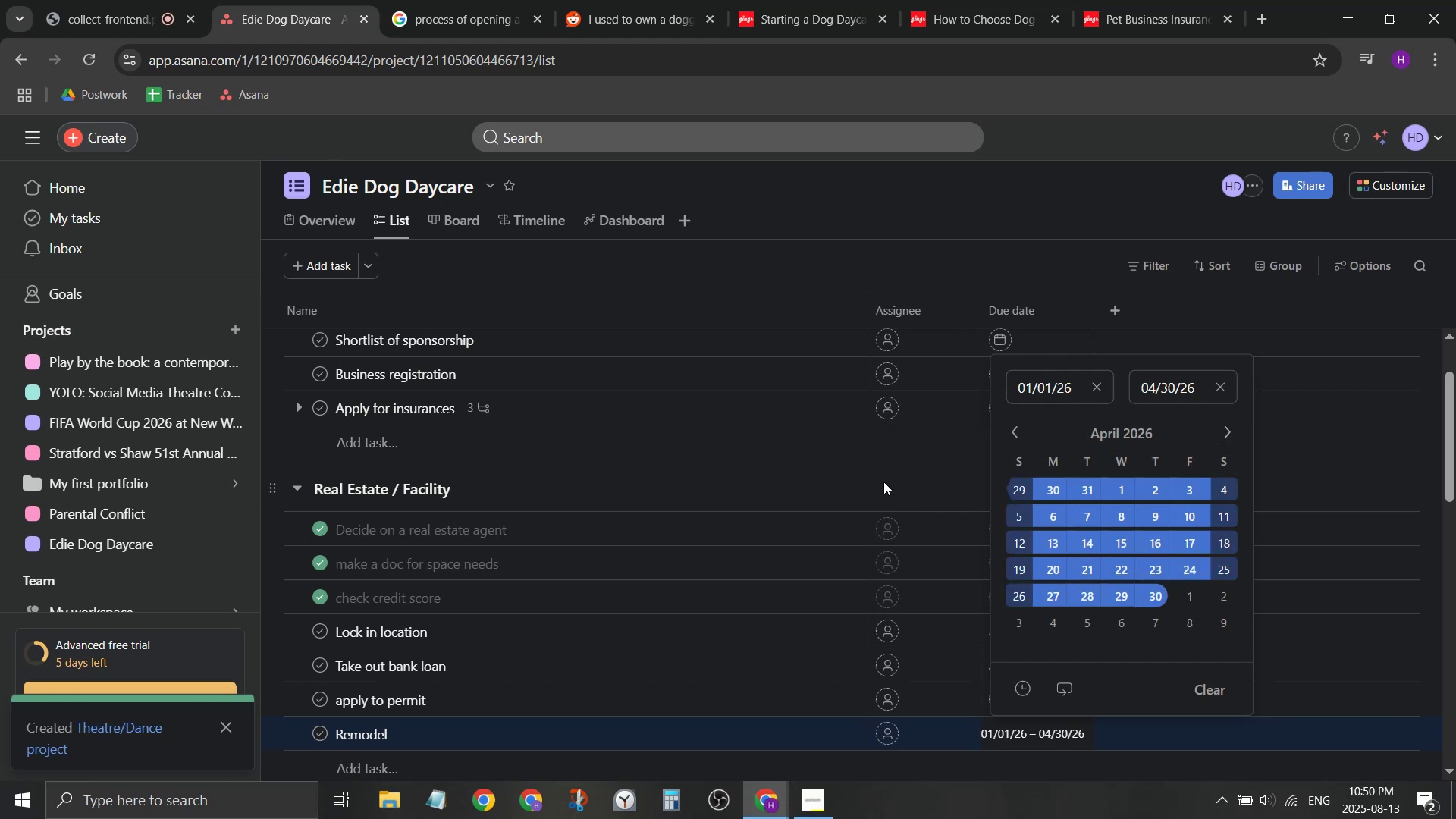 
left_click([885, 479])
 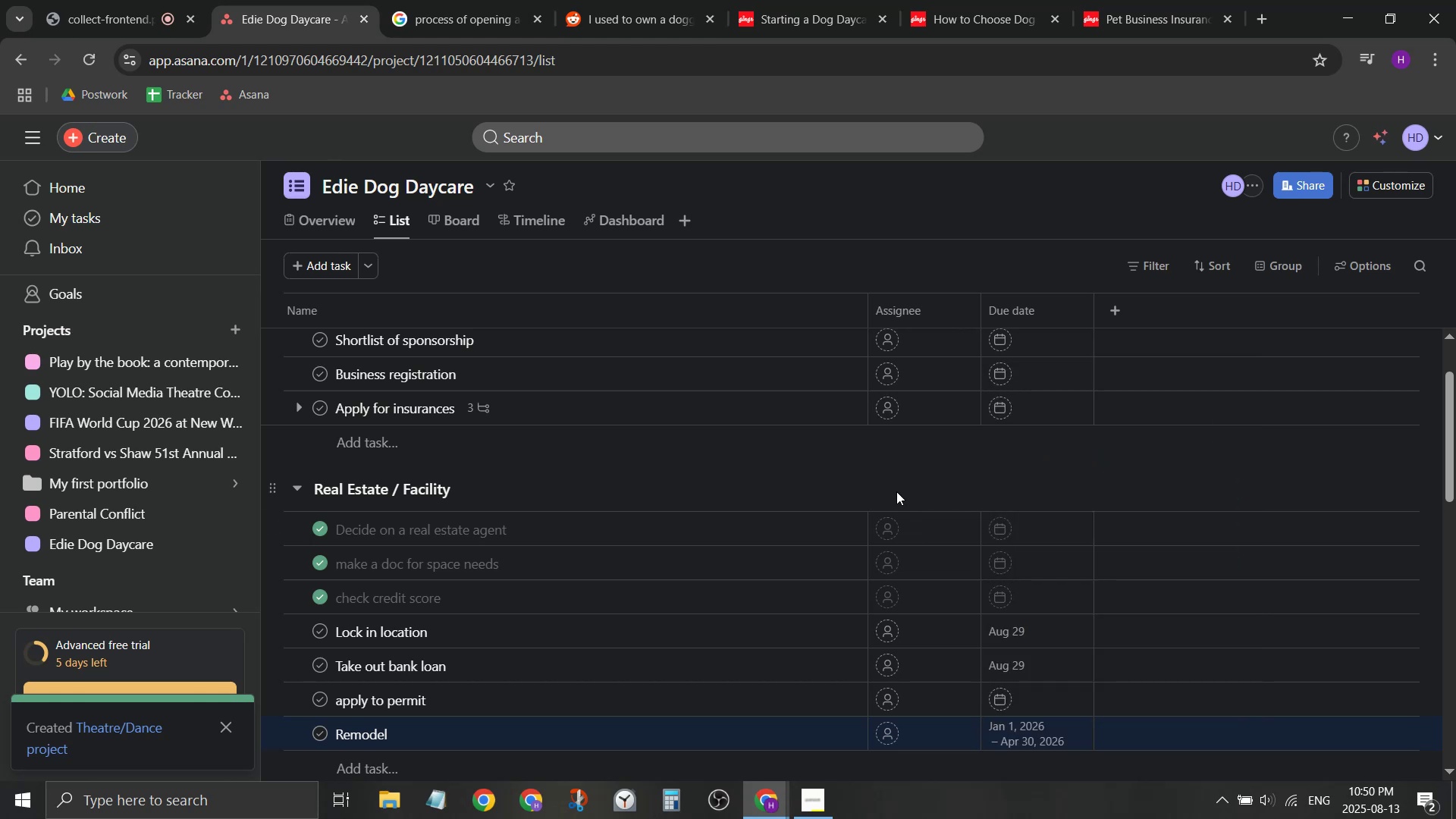 
scroll: coordinate [897, 491], scroll_direction: up, amount: 1.0
 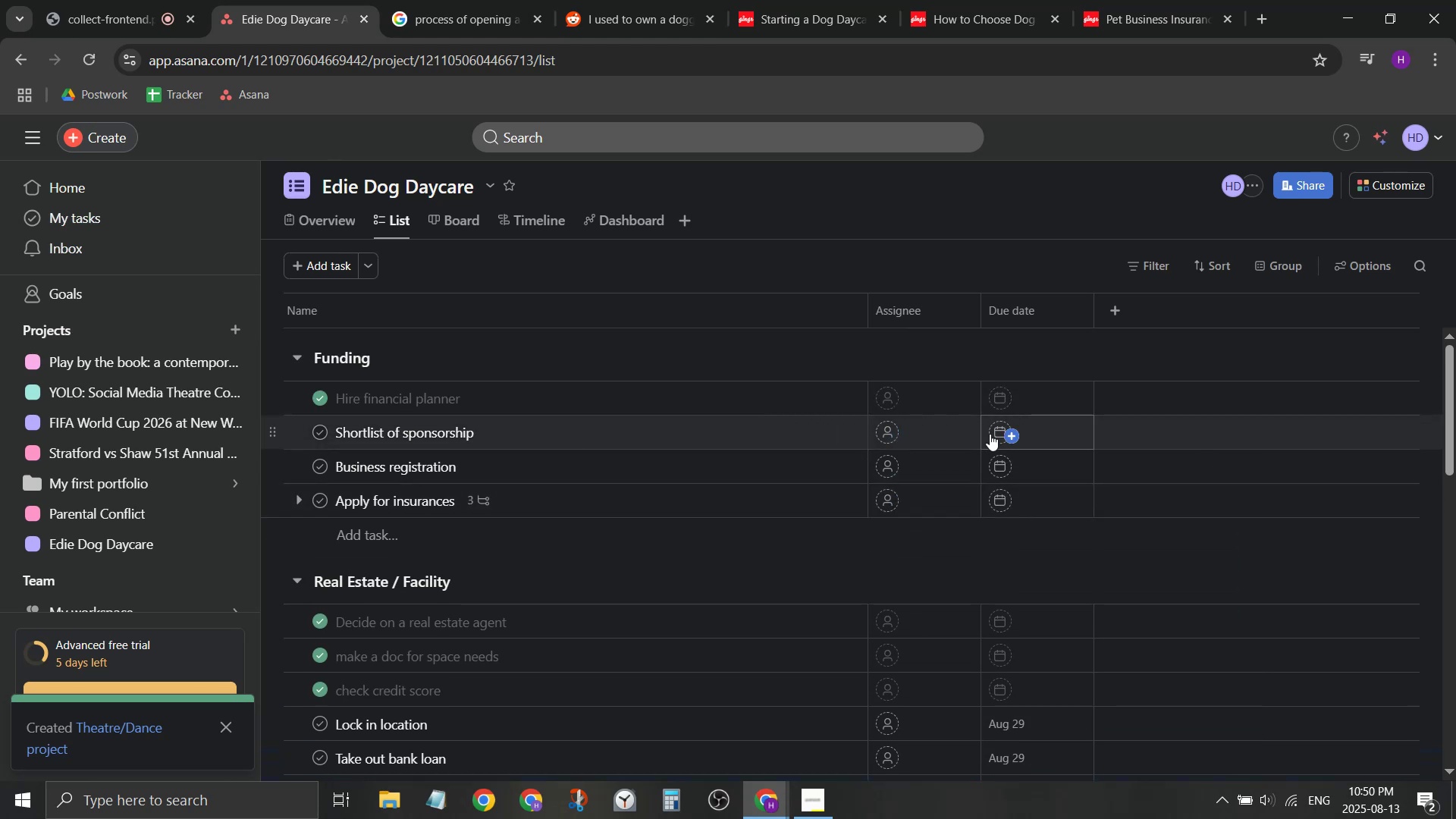 
left_click([992, 435])
 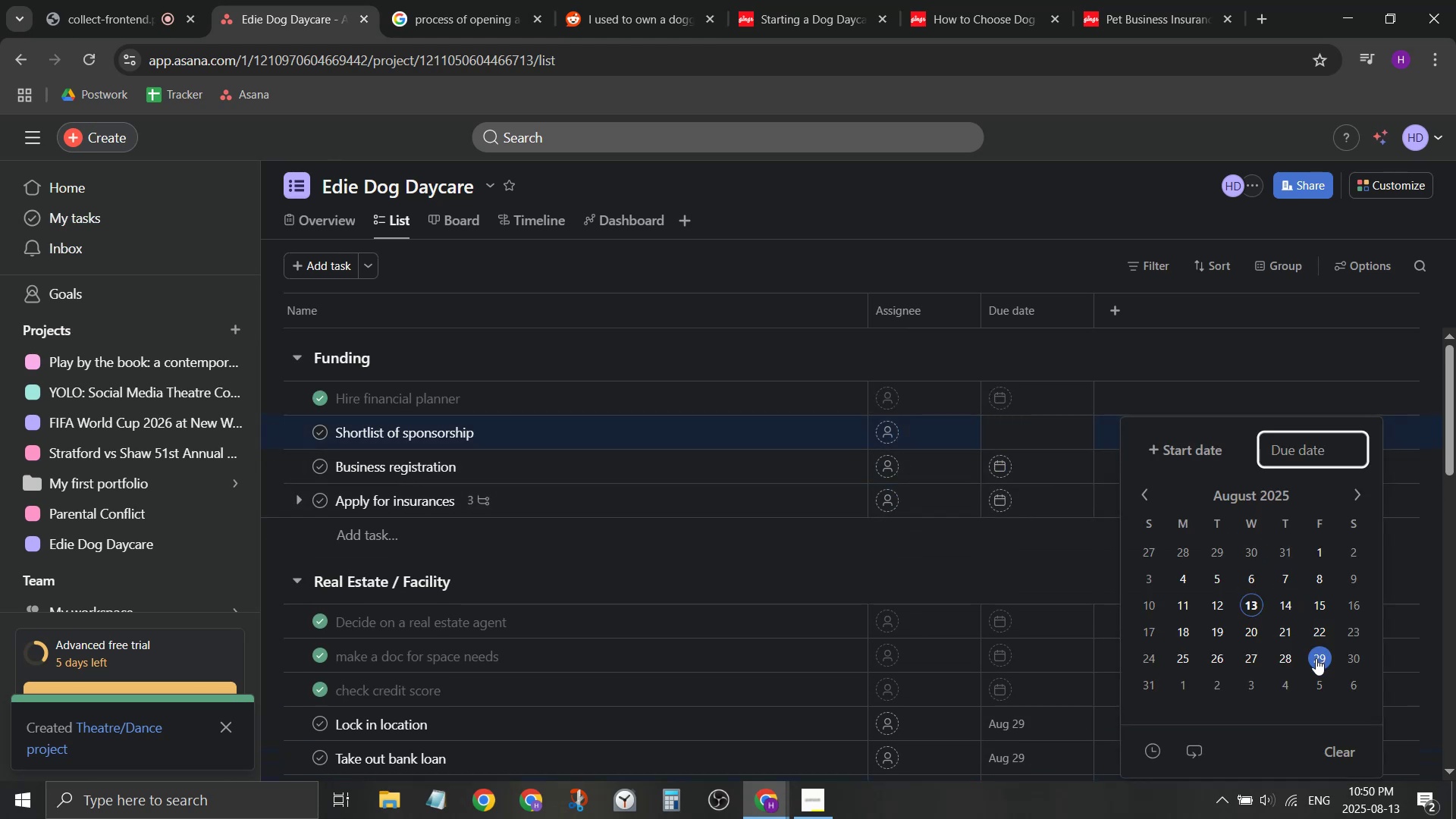 
left_click([1354, 505])
 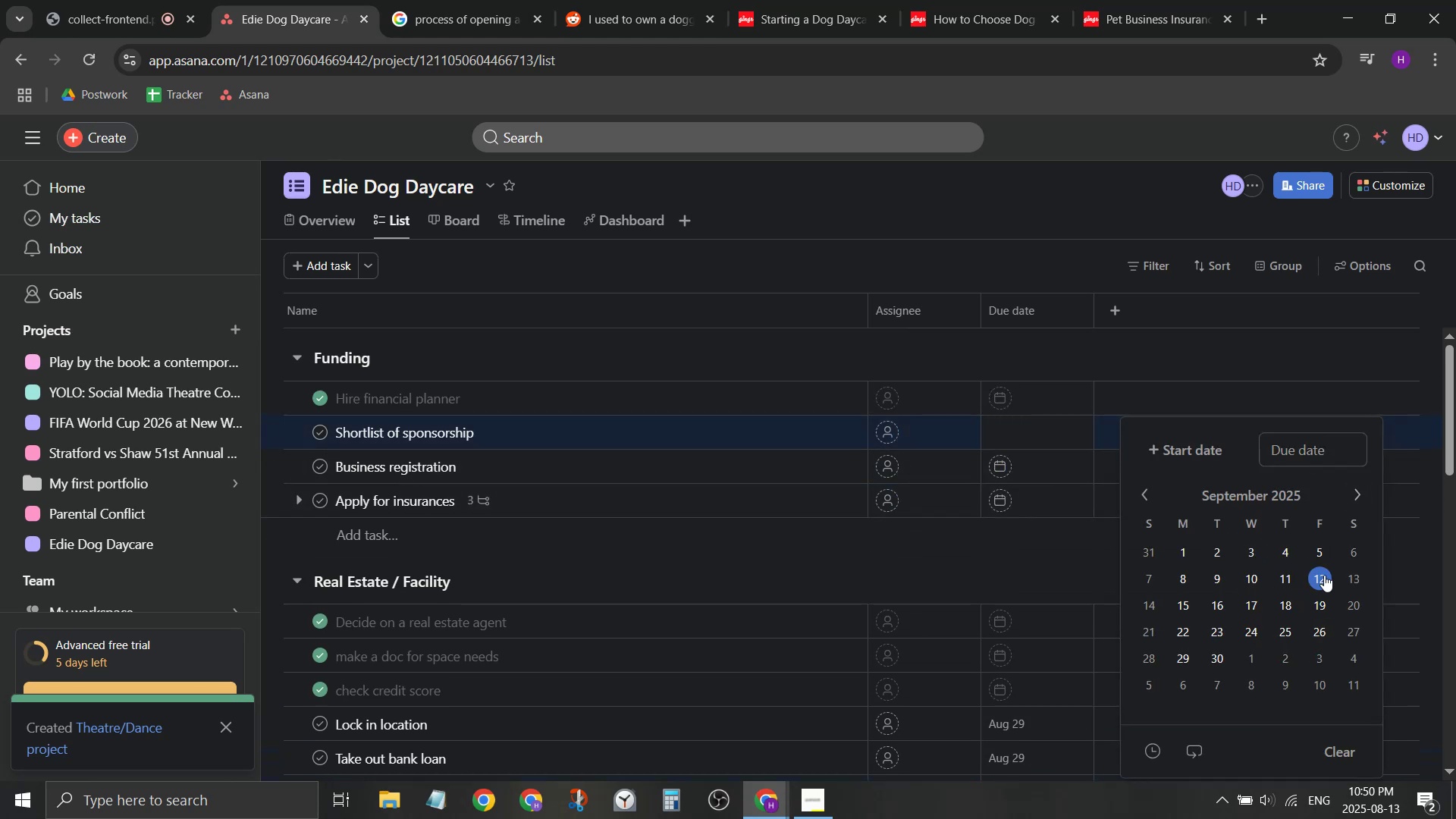 
left_click([1324, 575])
 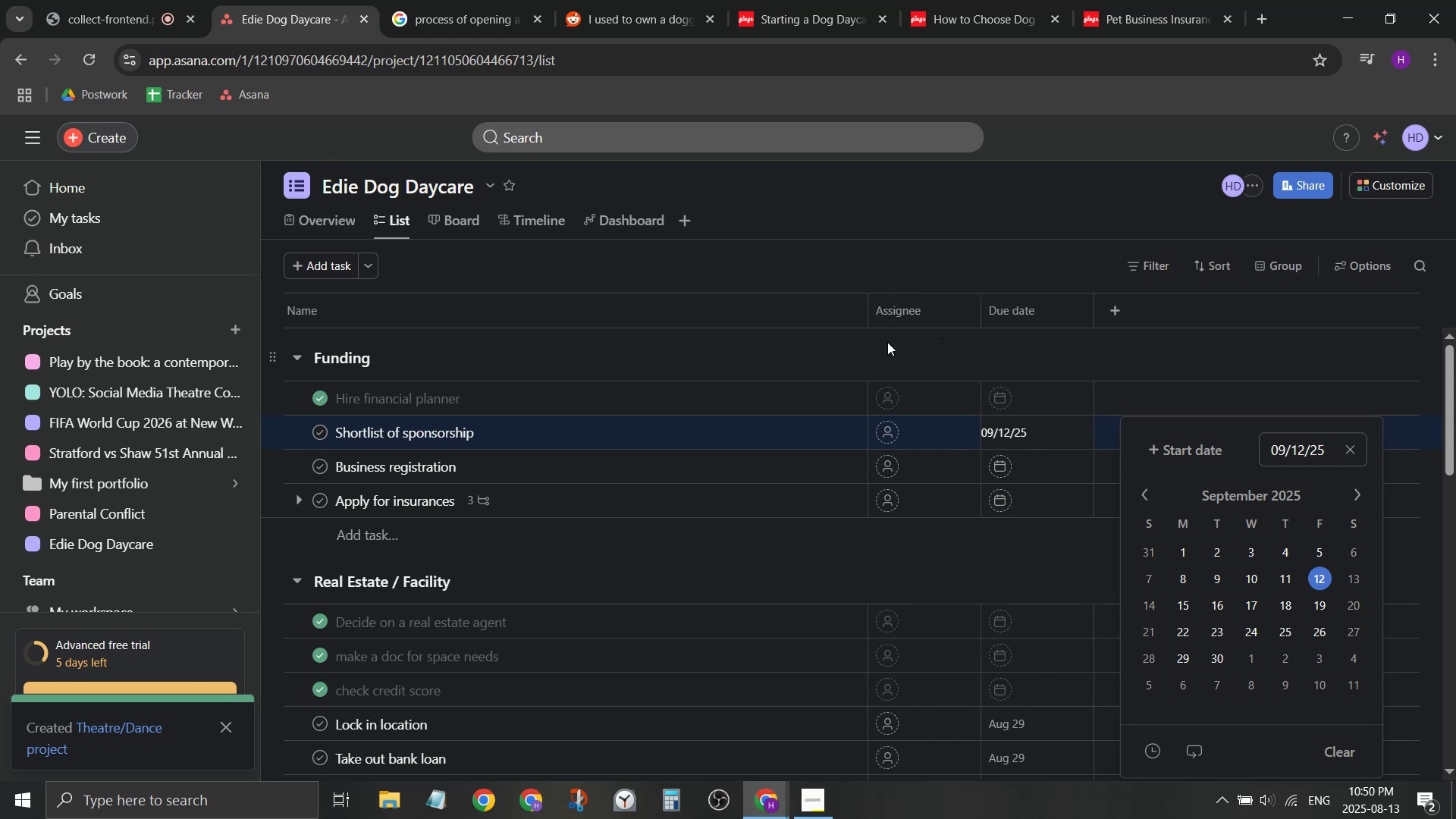 
left_click([887, 349])
 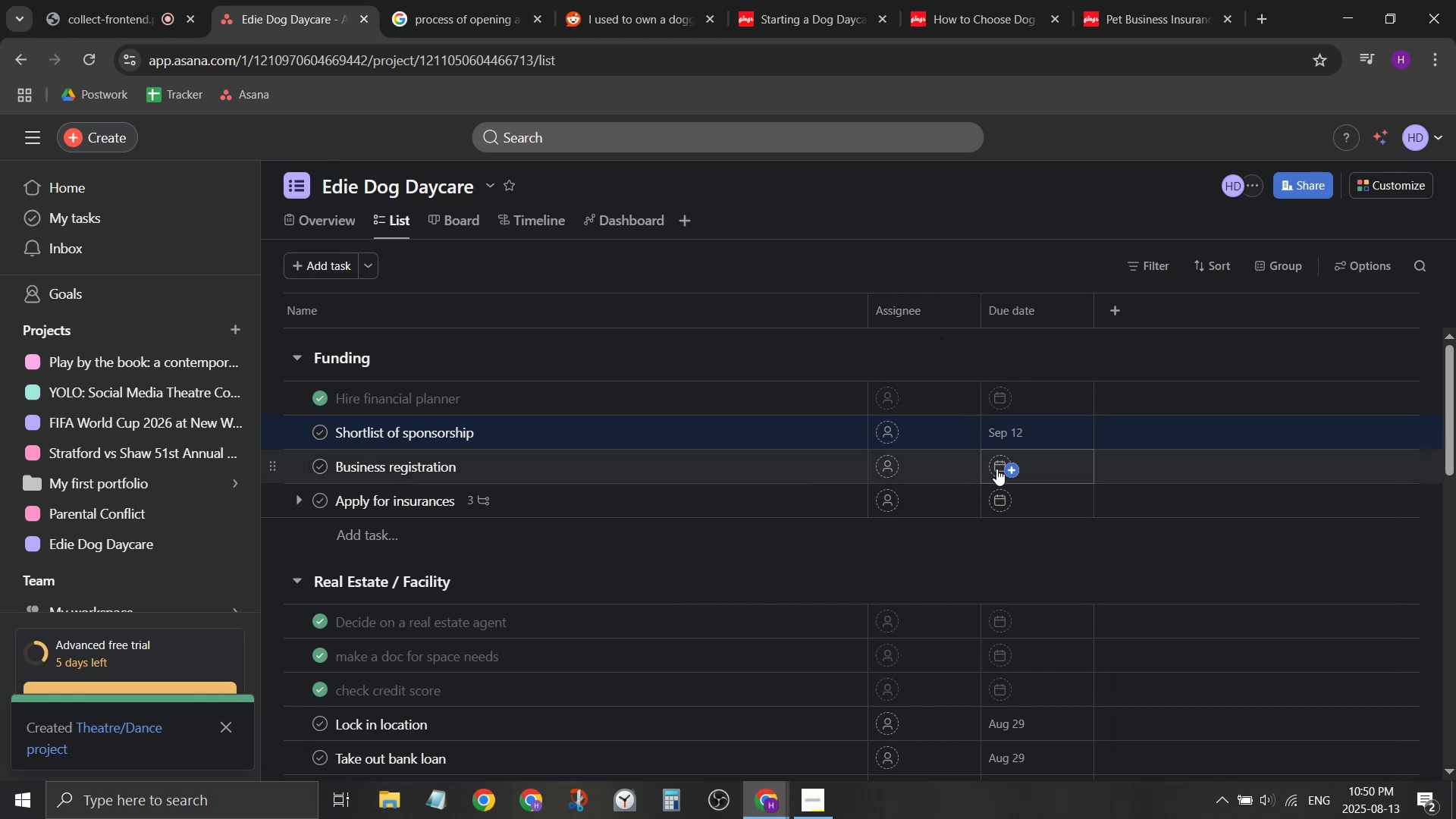 
left_click([996, 469])
 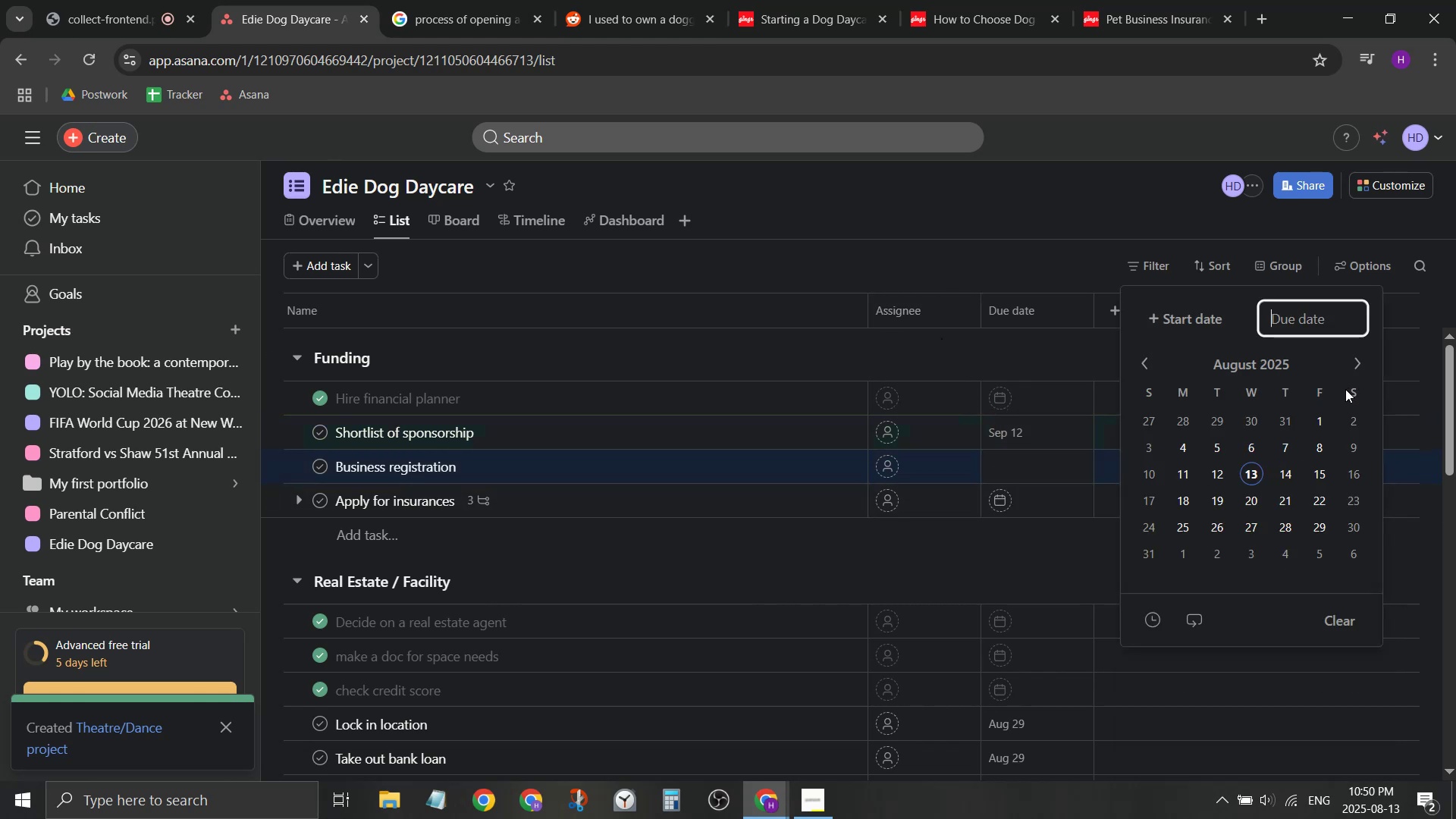 
double_click([1354, 365])
 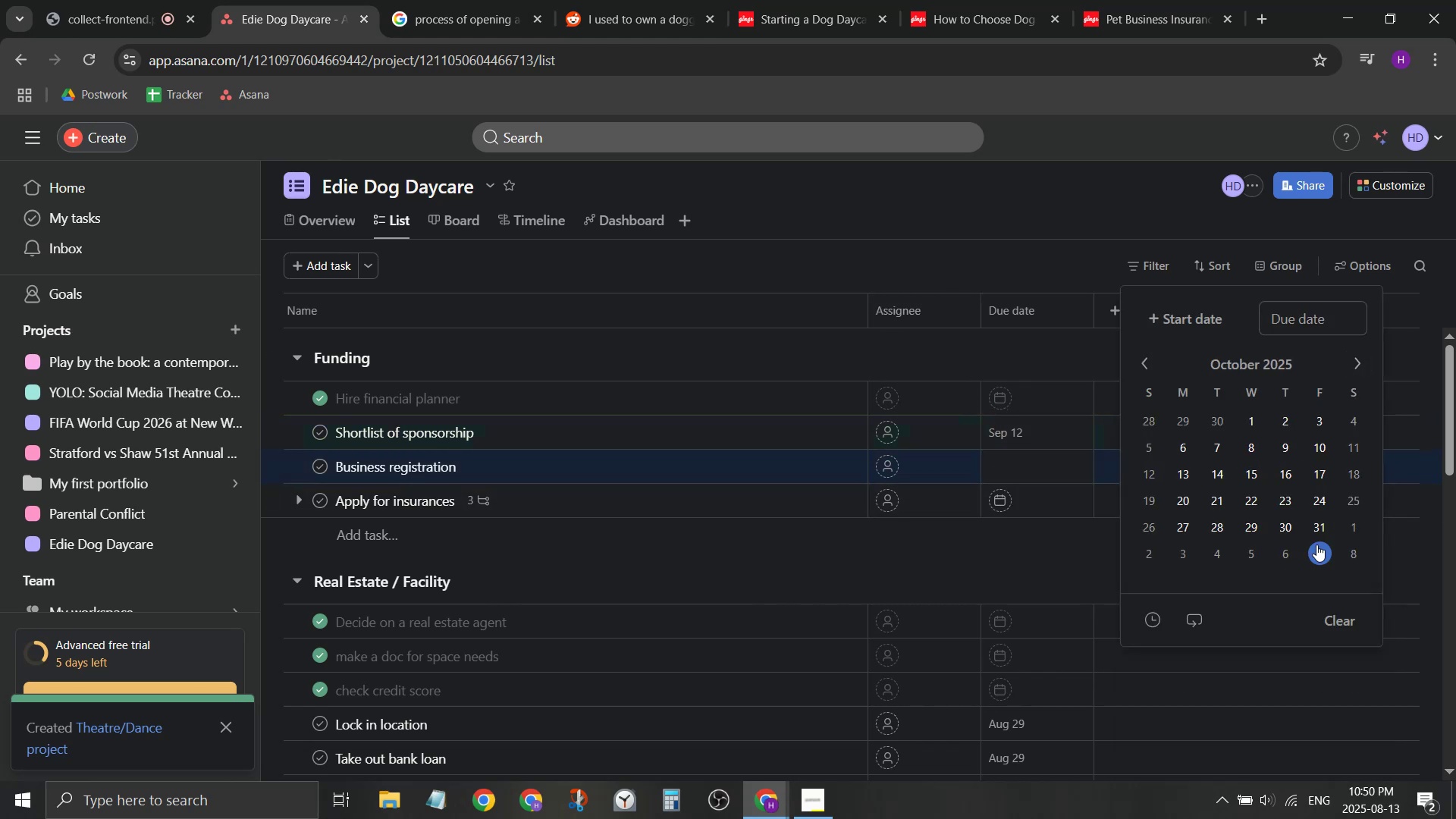 
left_click([1319, 526])
 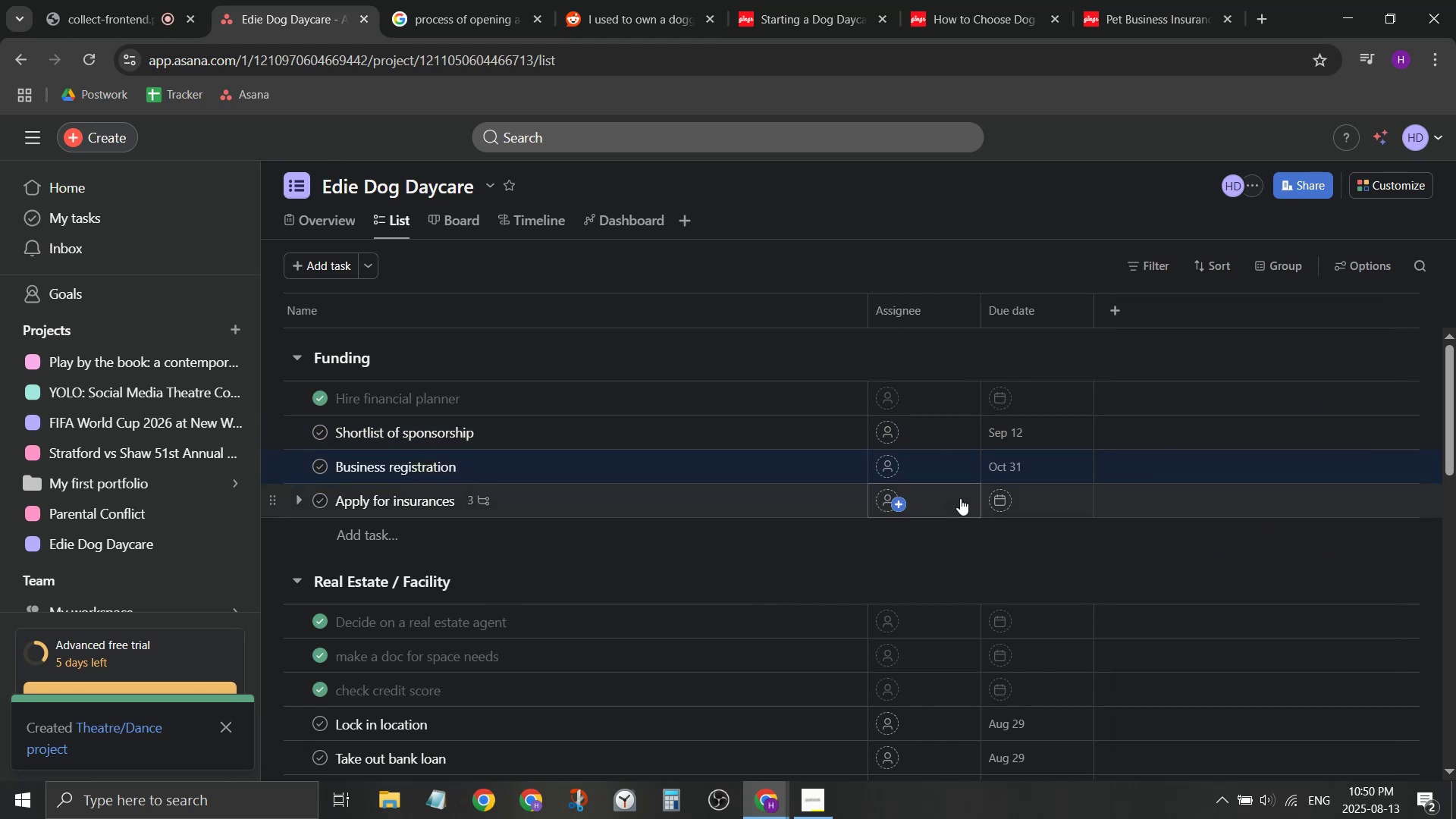 
left_click([996, 491])
 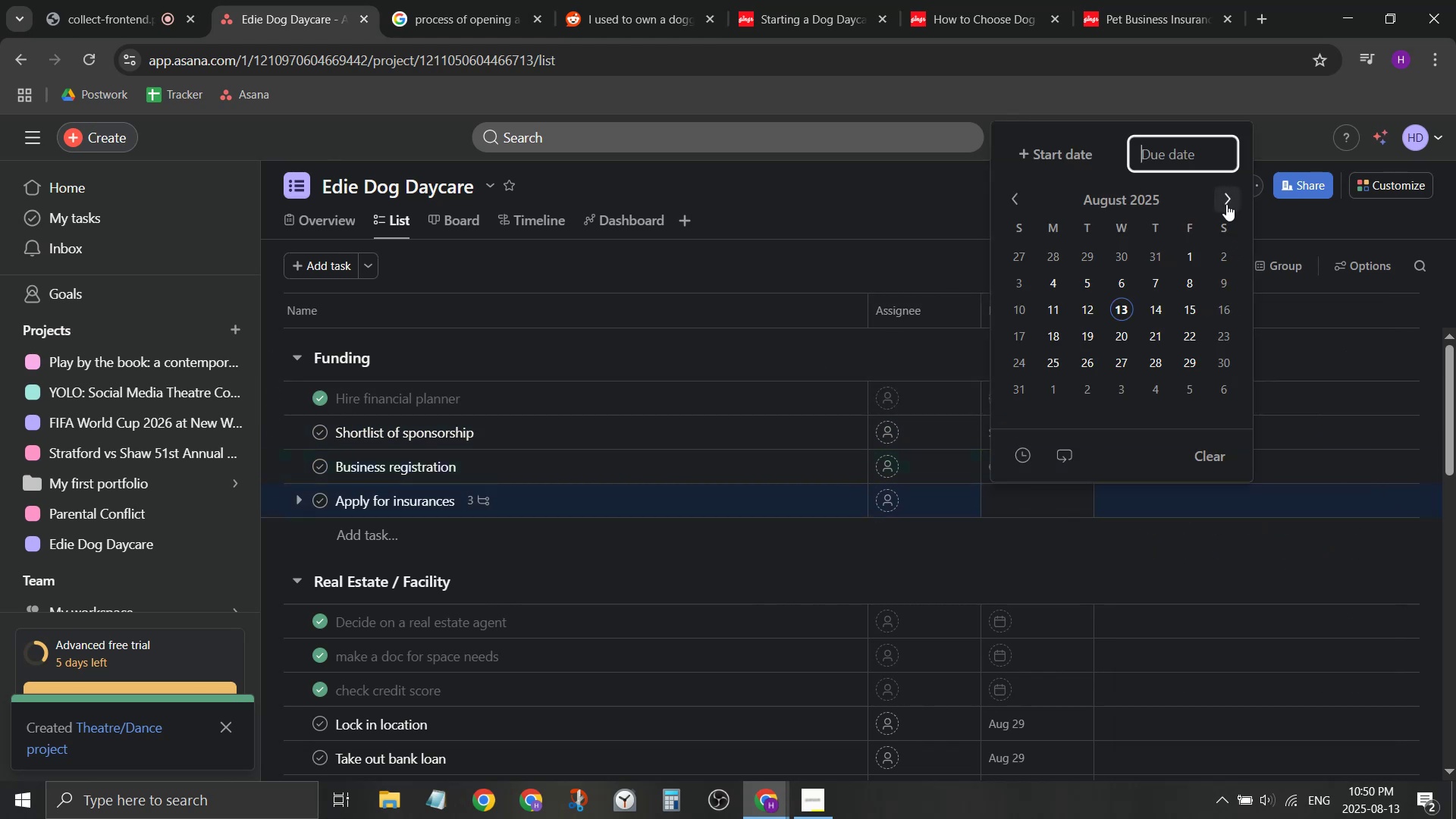 
double_click([1226, 204])
 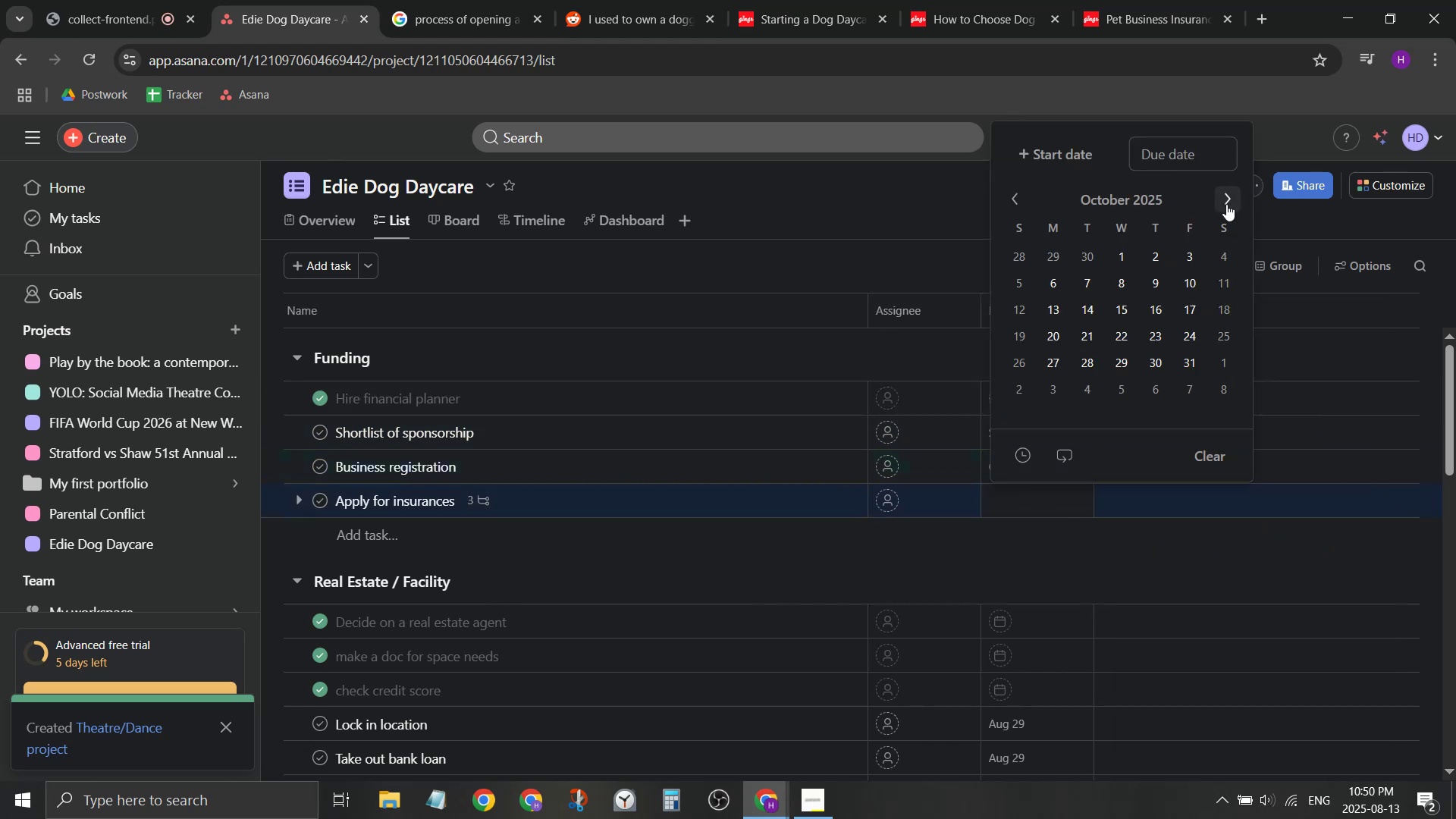 
triple_click([1226, 204])
 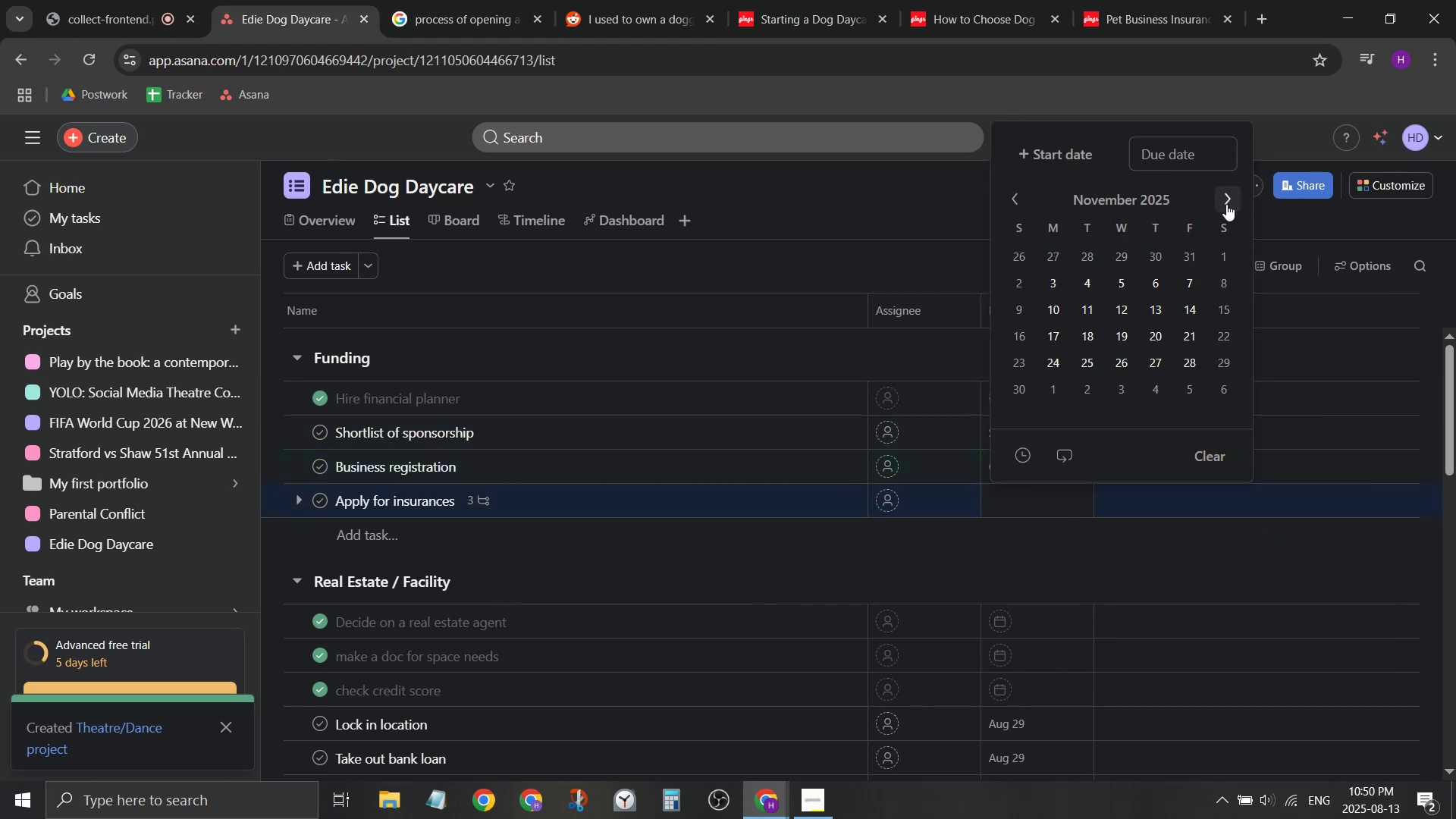 
triple_click([1226, 204])
 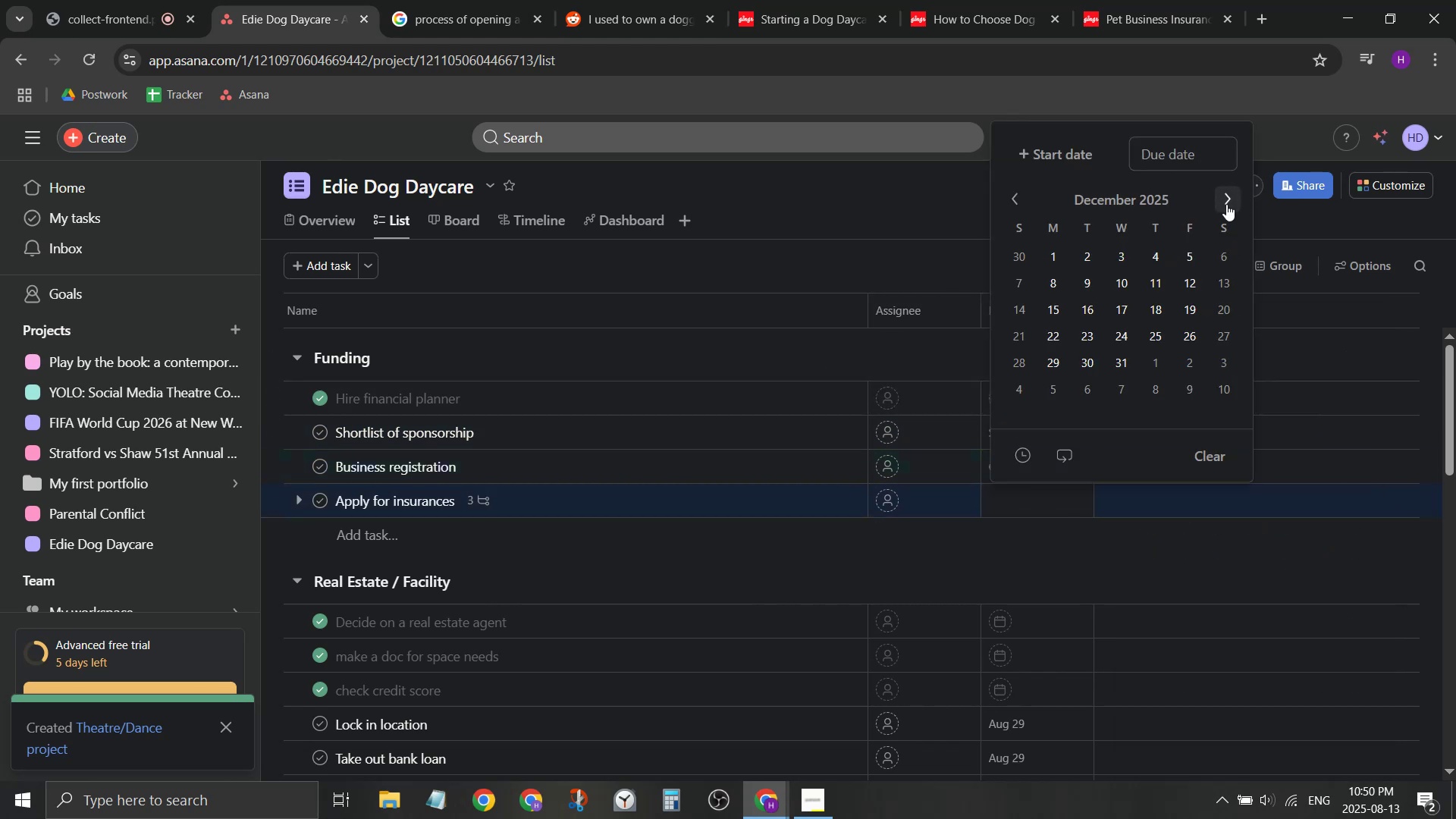 
triple_click([1226, 204])
 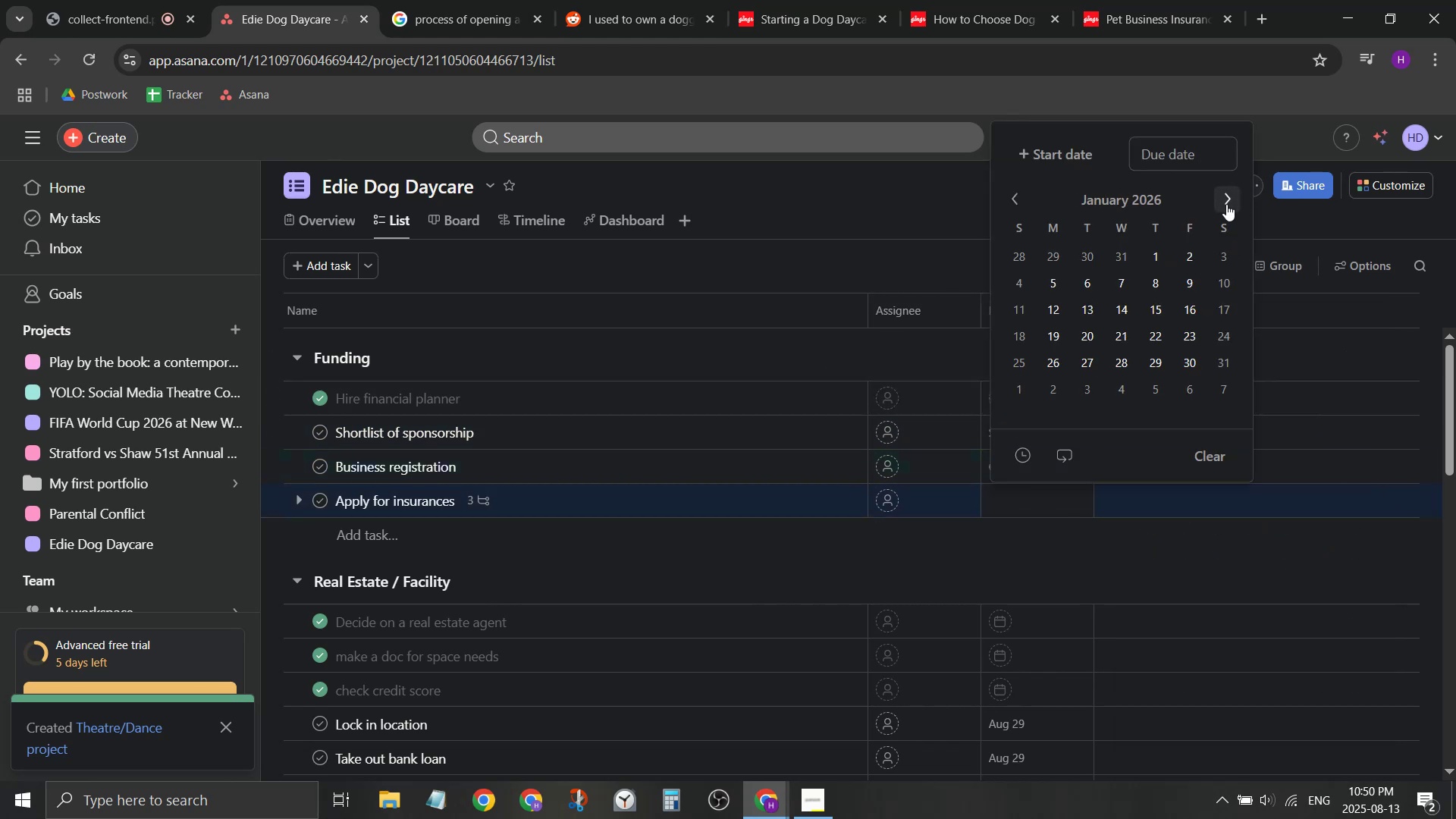 
left_click([1226, 204])
 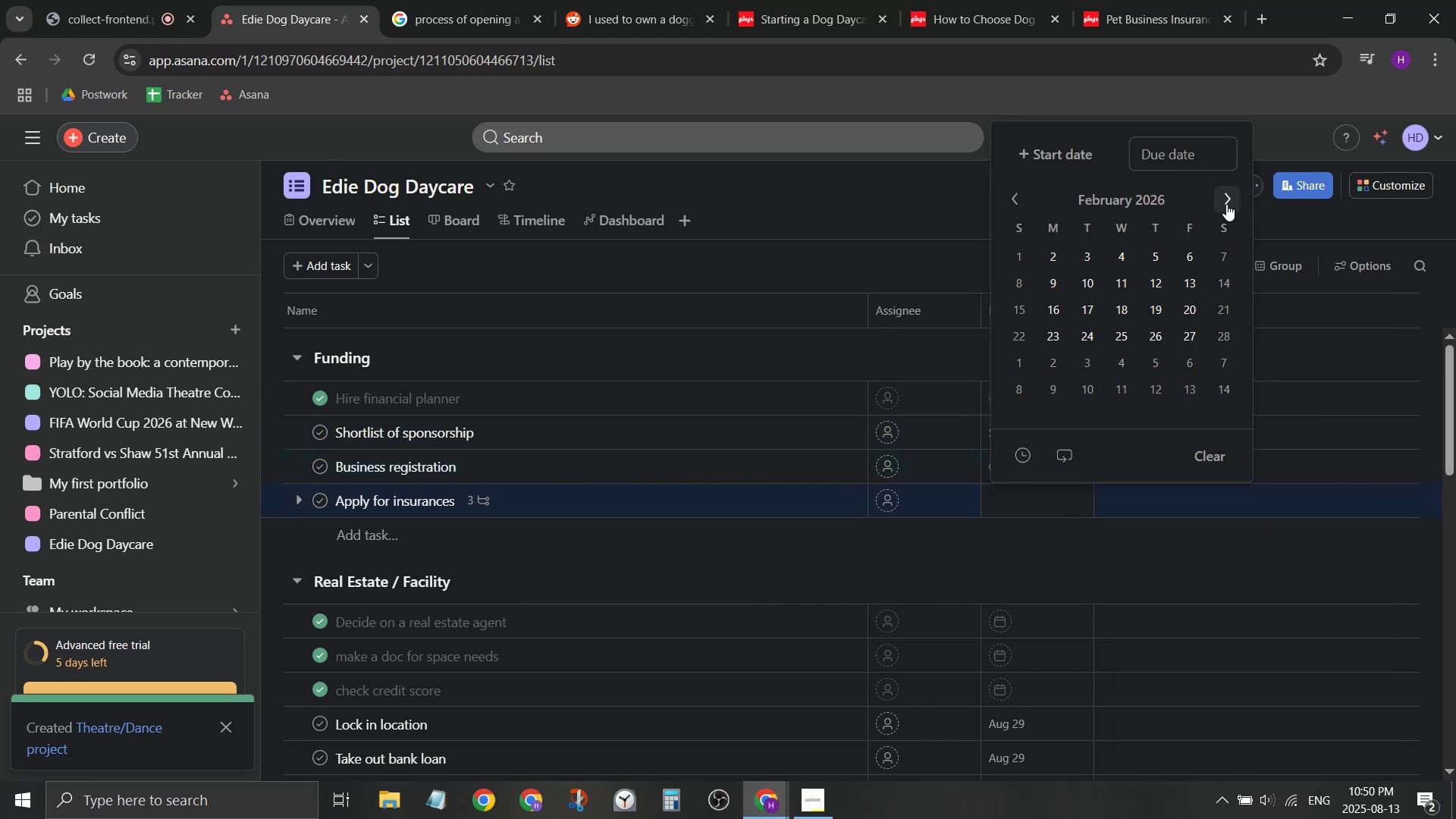 
left_click([1226, 204])
 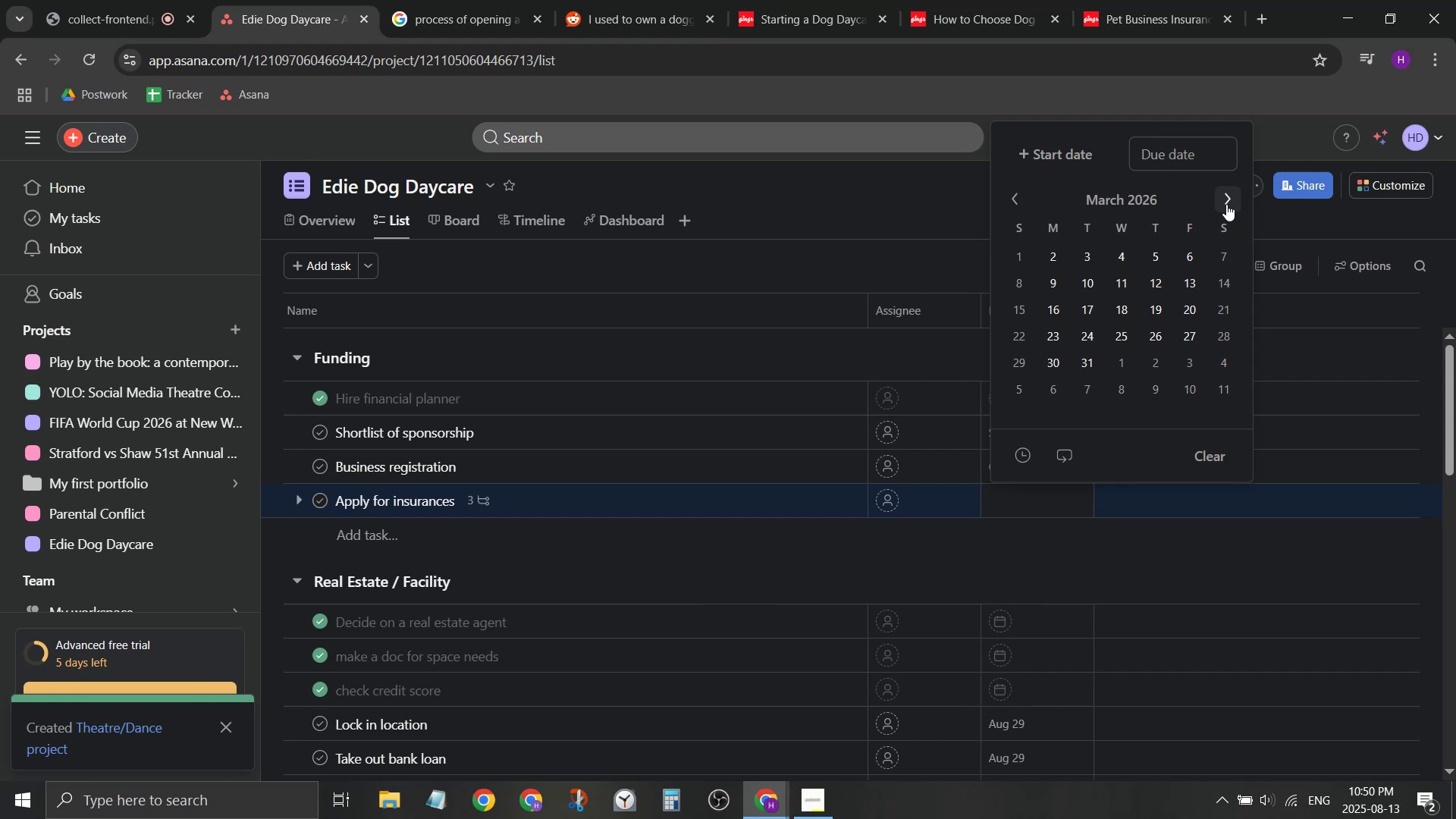 
left_click([1226, 204])
 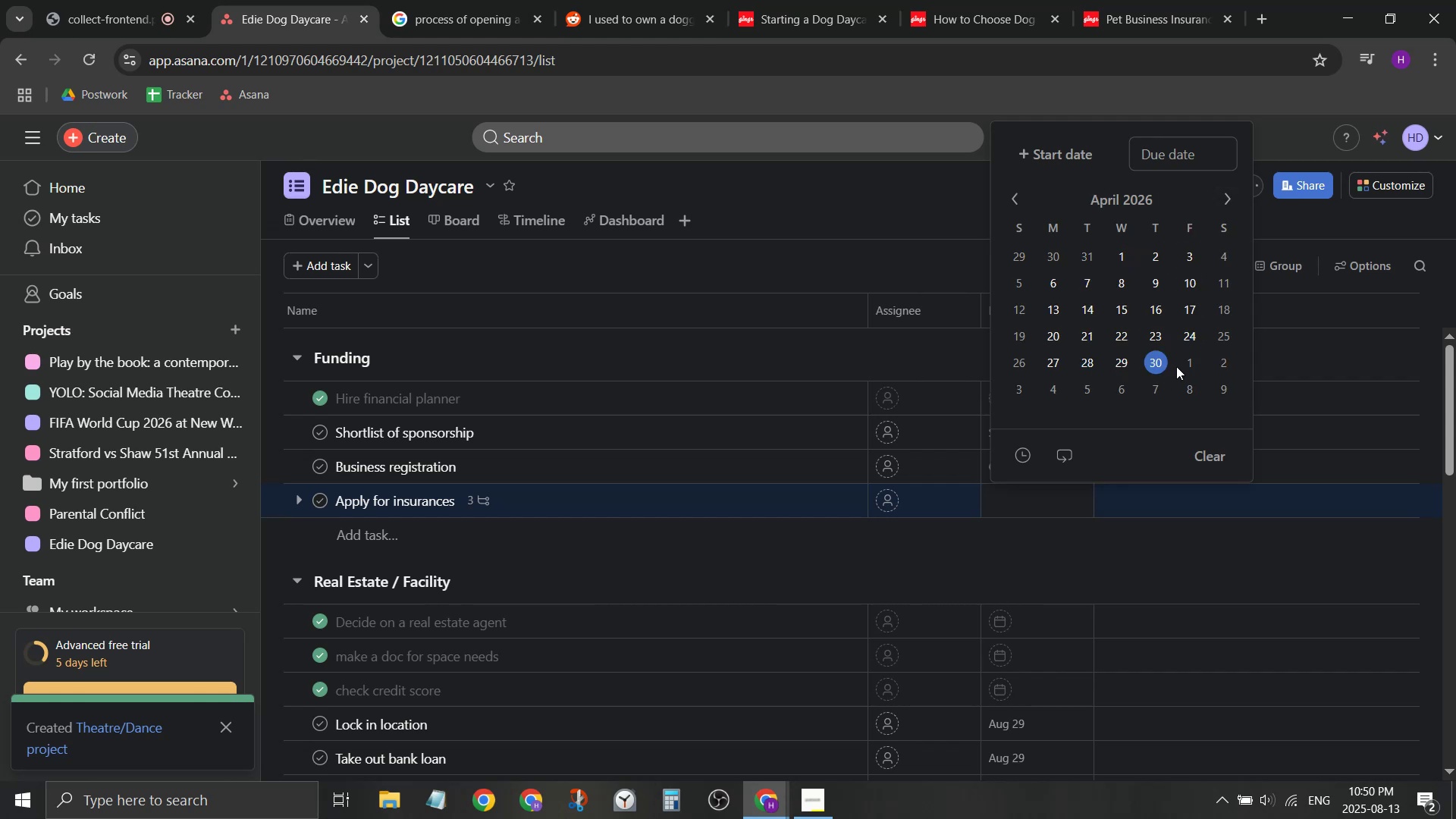 
double_click([897, 258])
 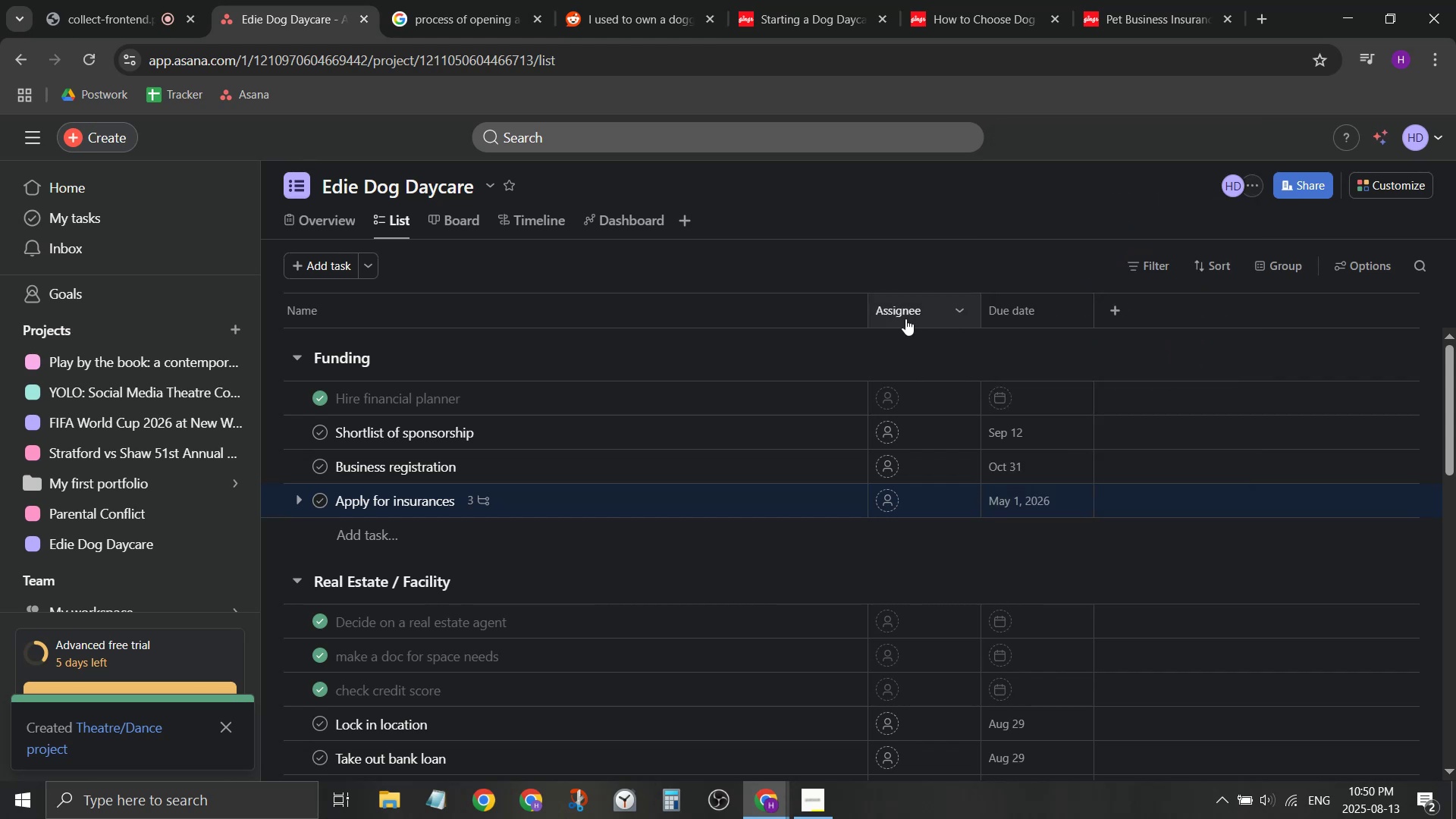 
scroll: coordinate [1045, 504], scroll_direction: down, amount: 5.0
 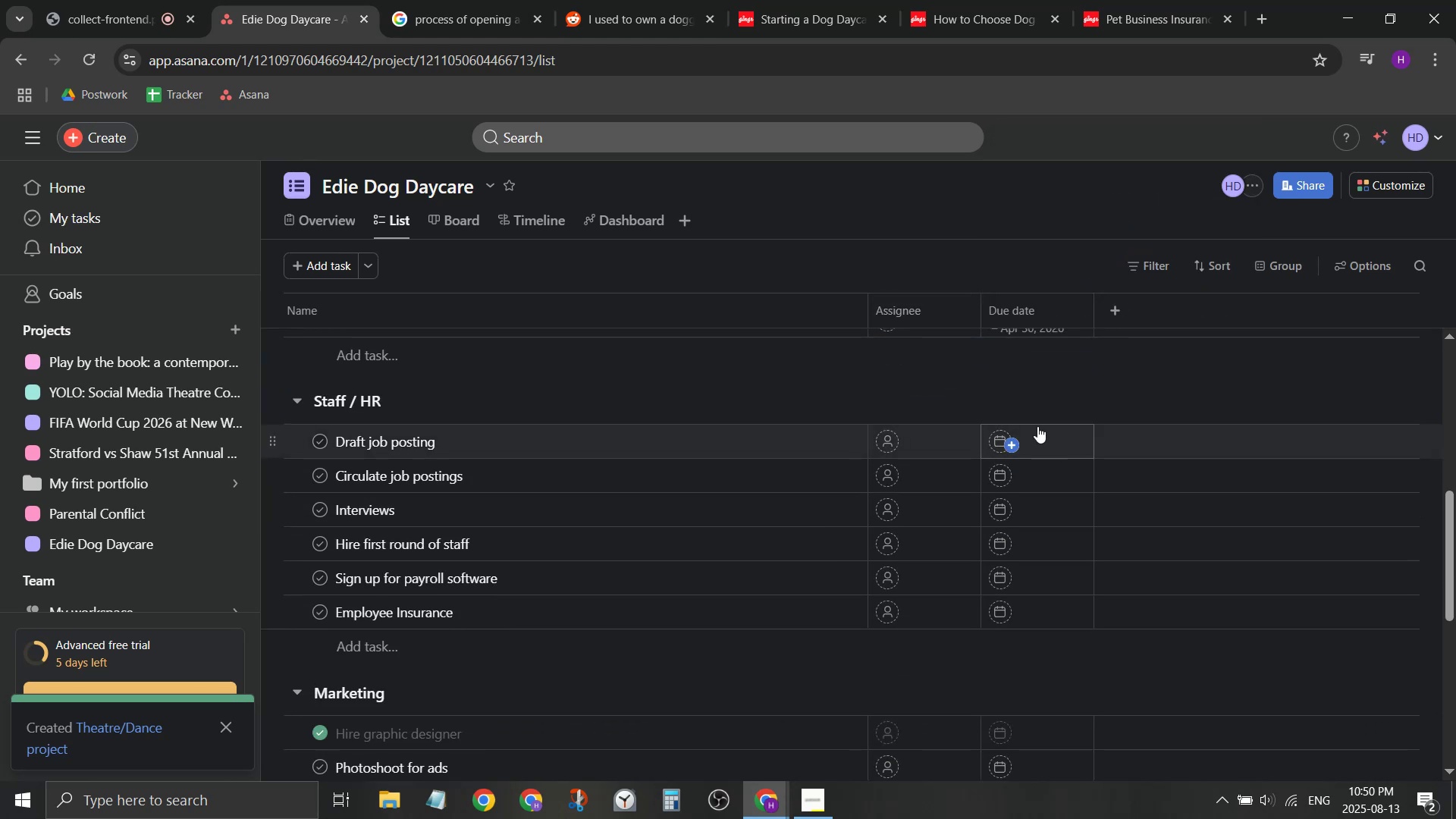 
left_click([1006, 435])
 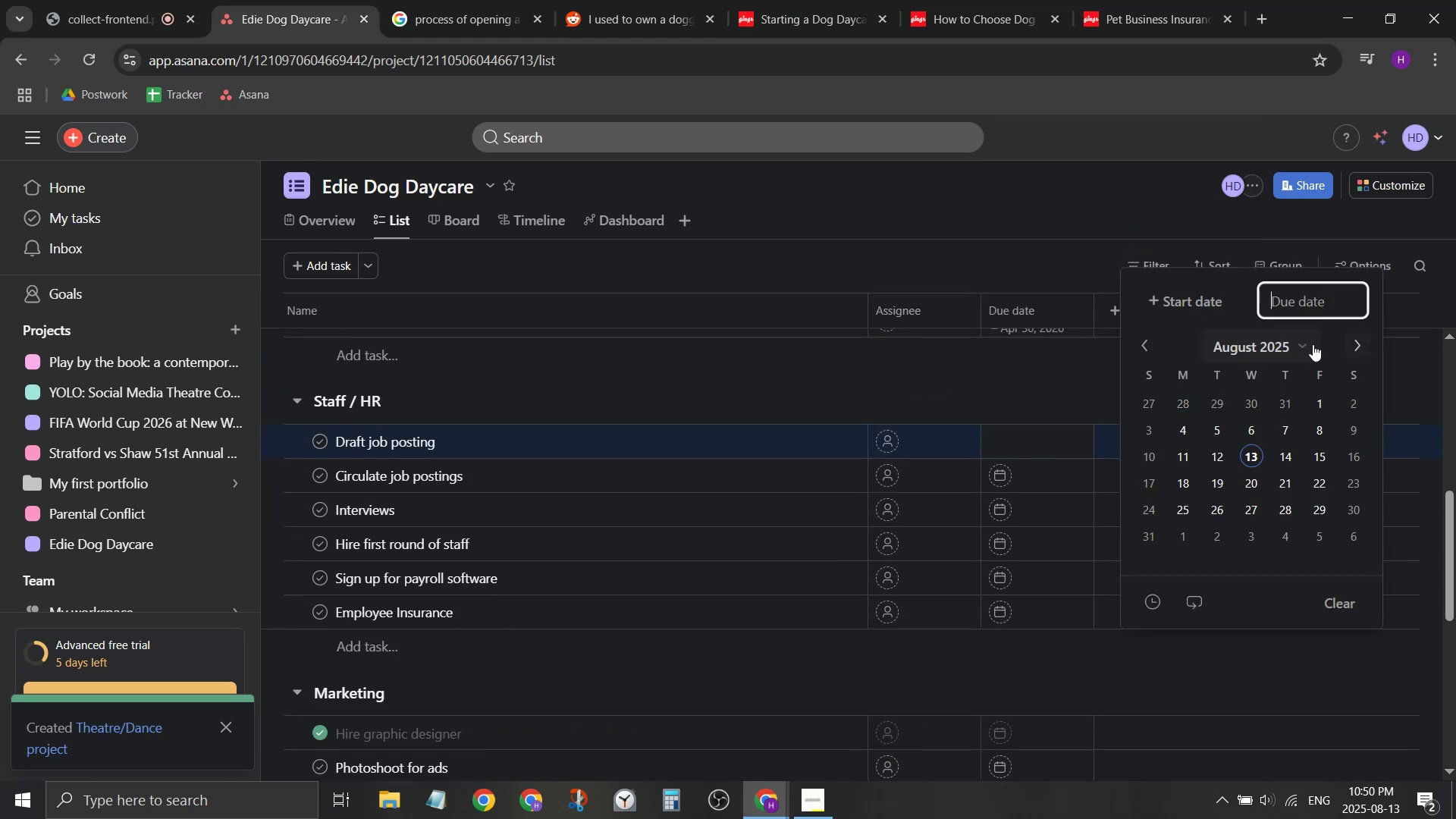 
double_click([1350, 342])
 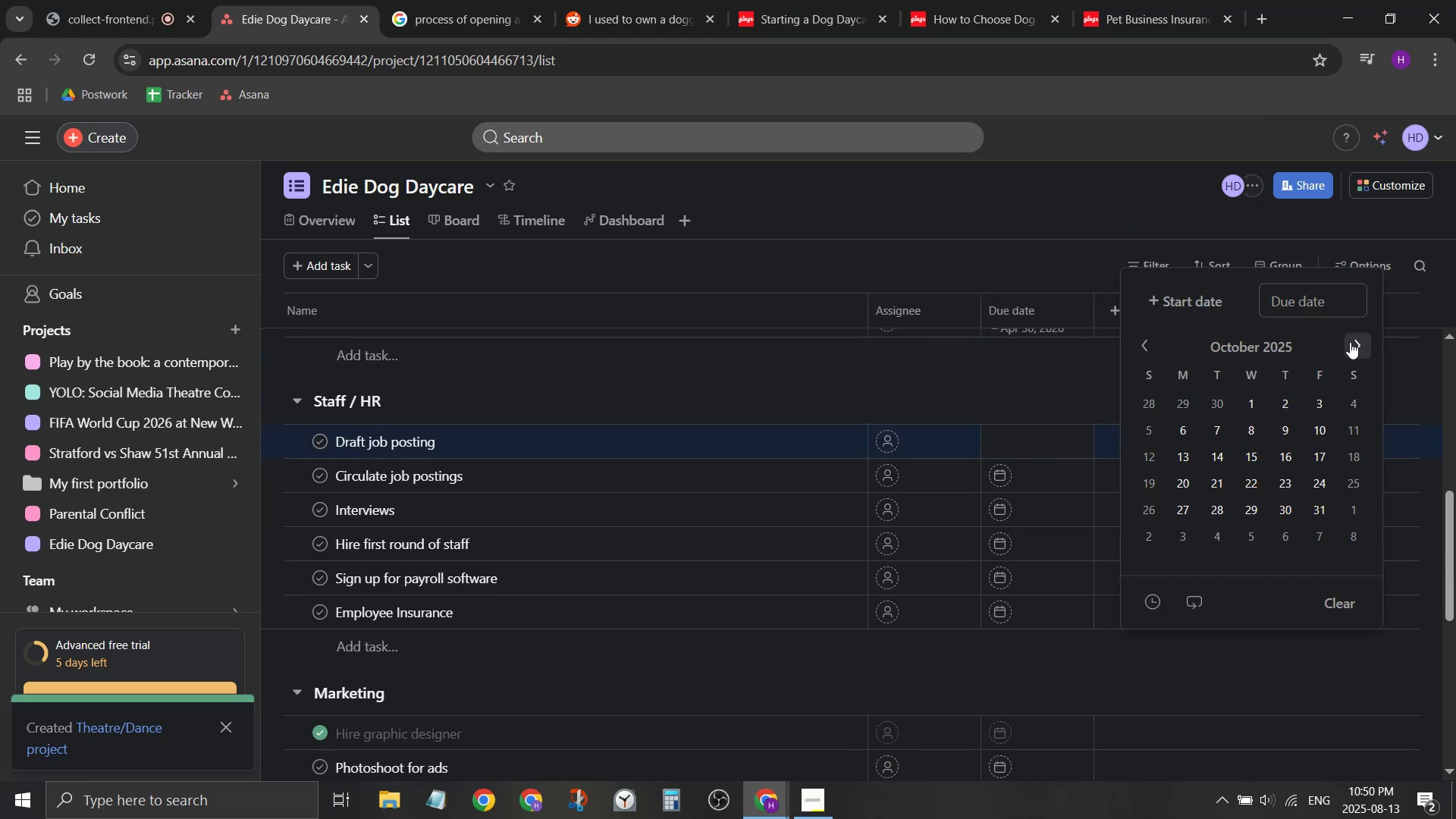 
triple_click([1350, 342])
 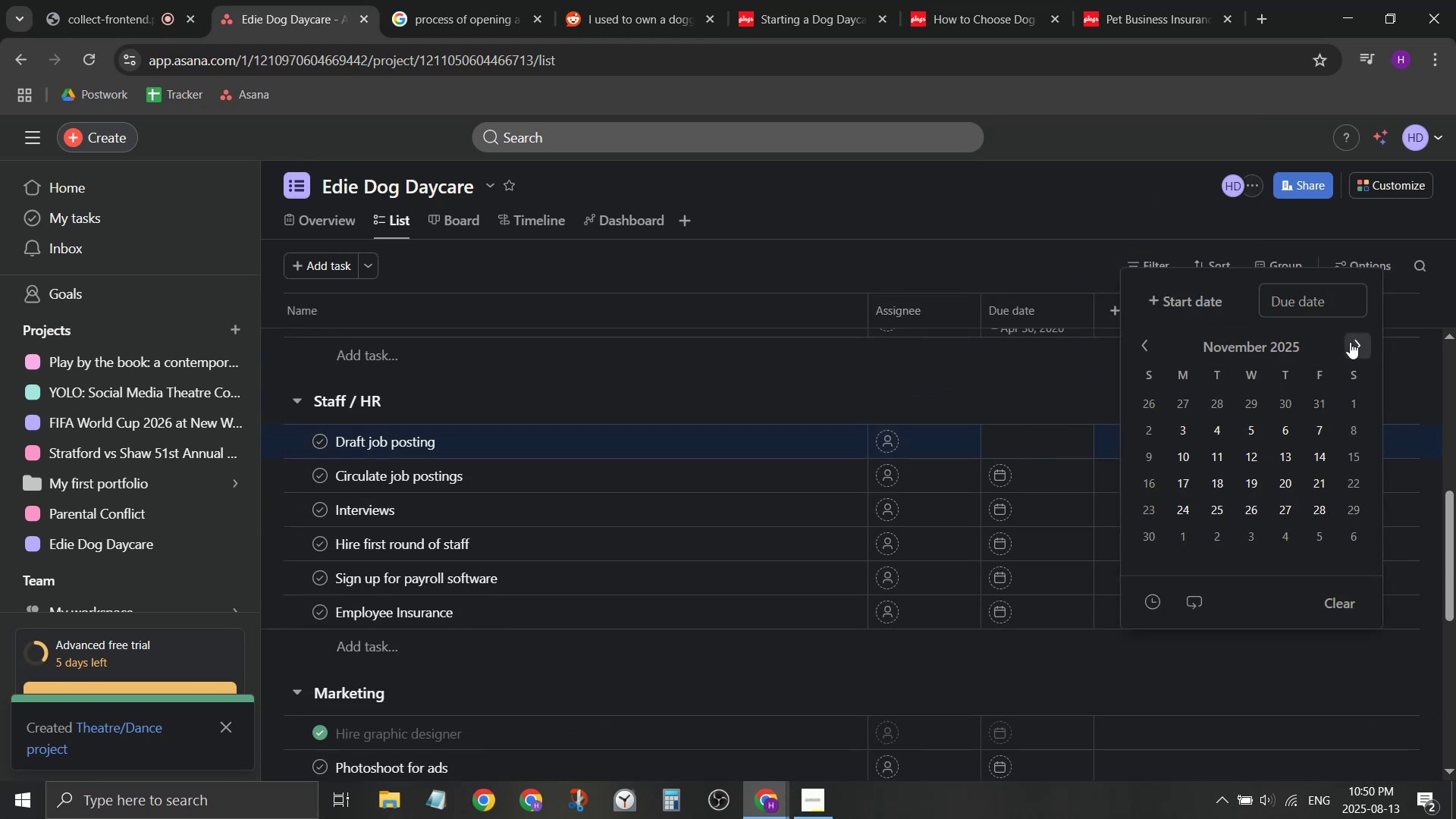 
triple_click([1350, 342])
 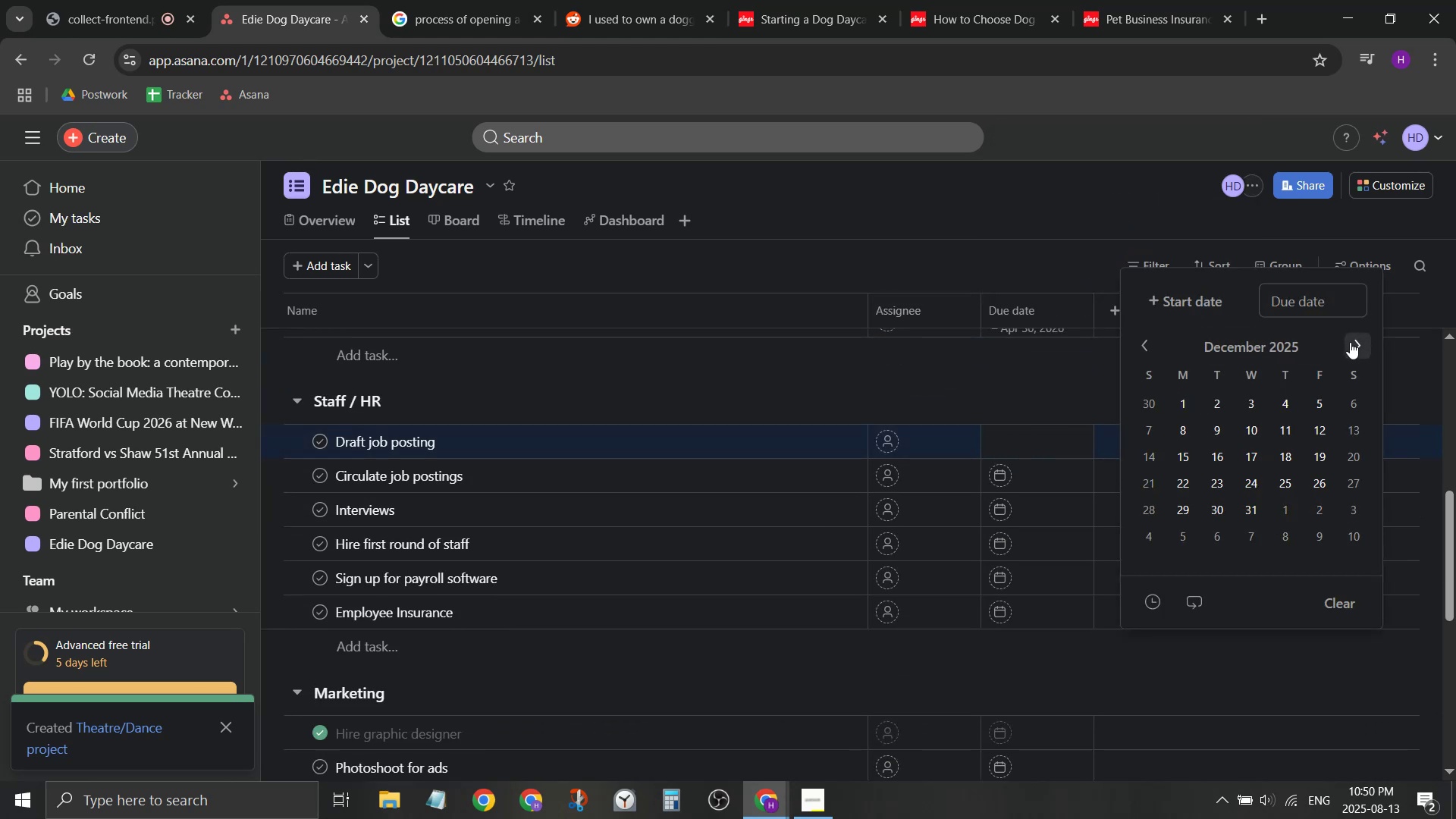 
triple_click([1350, 342])
 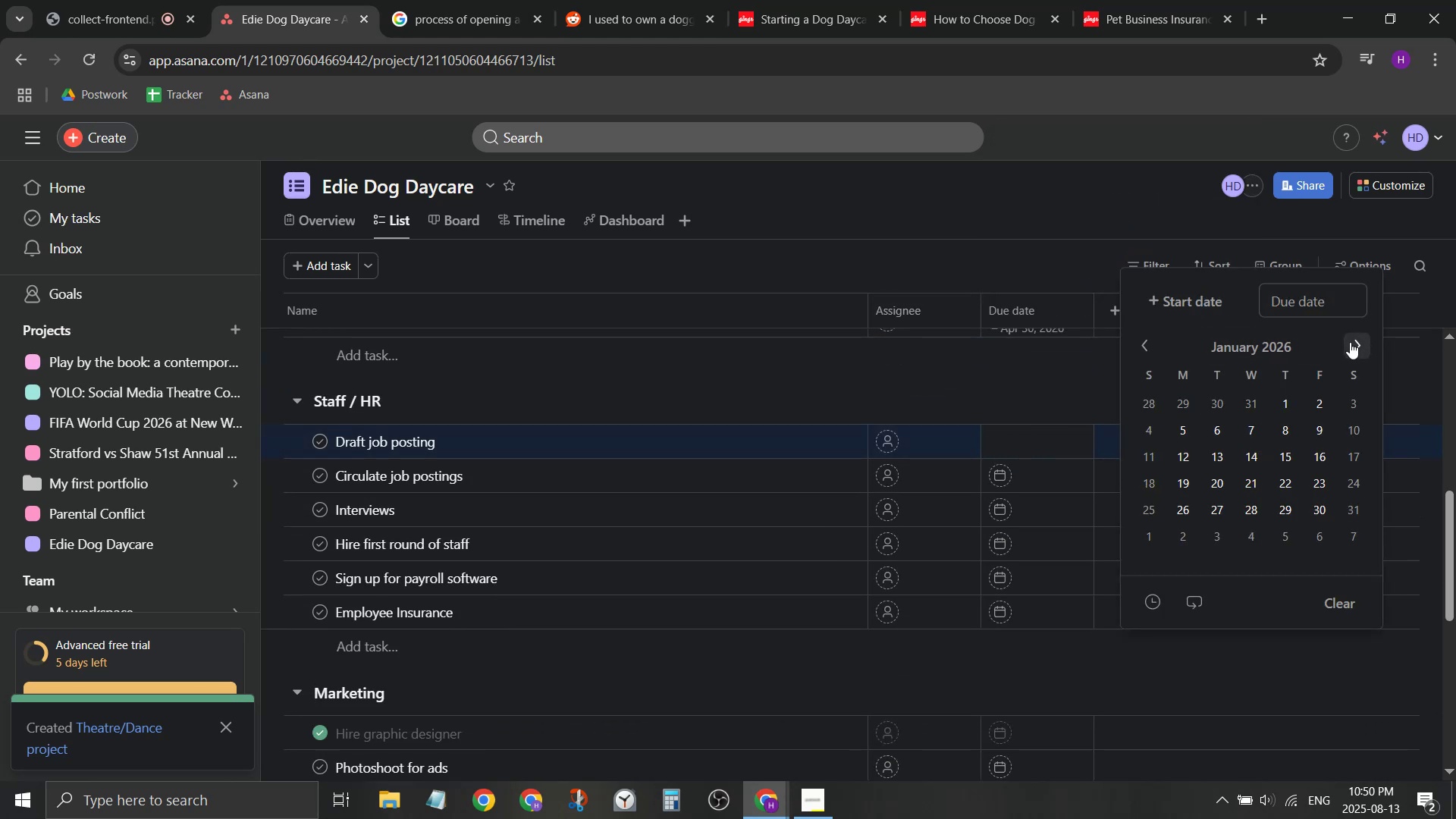 
triple_click([1350, 342])
 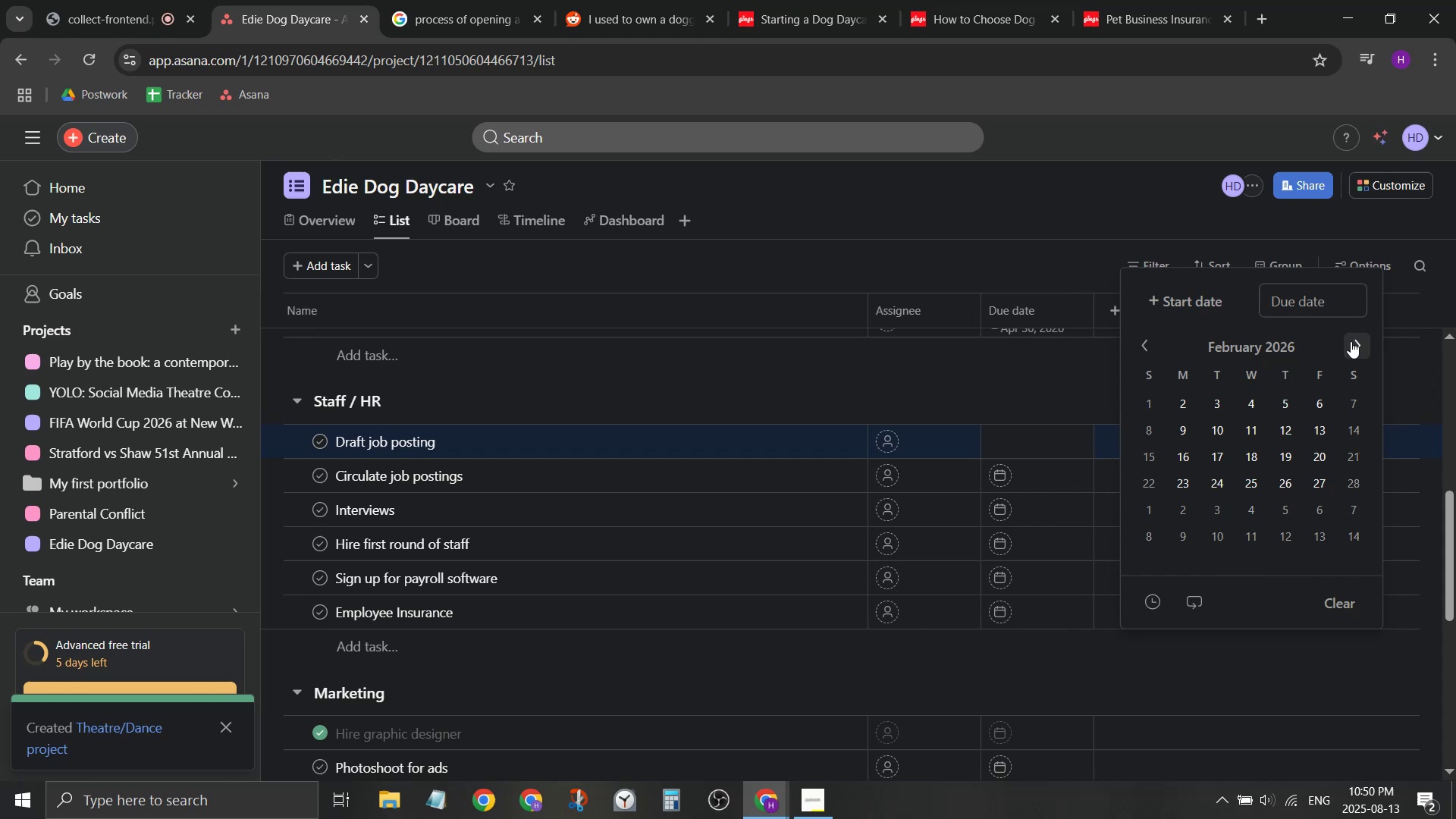 
triple_click([1351, 341])
 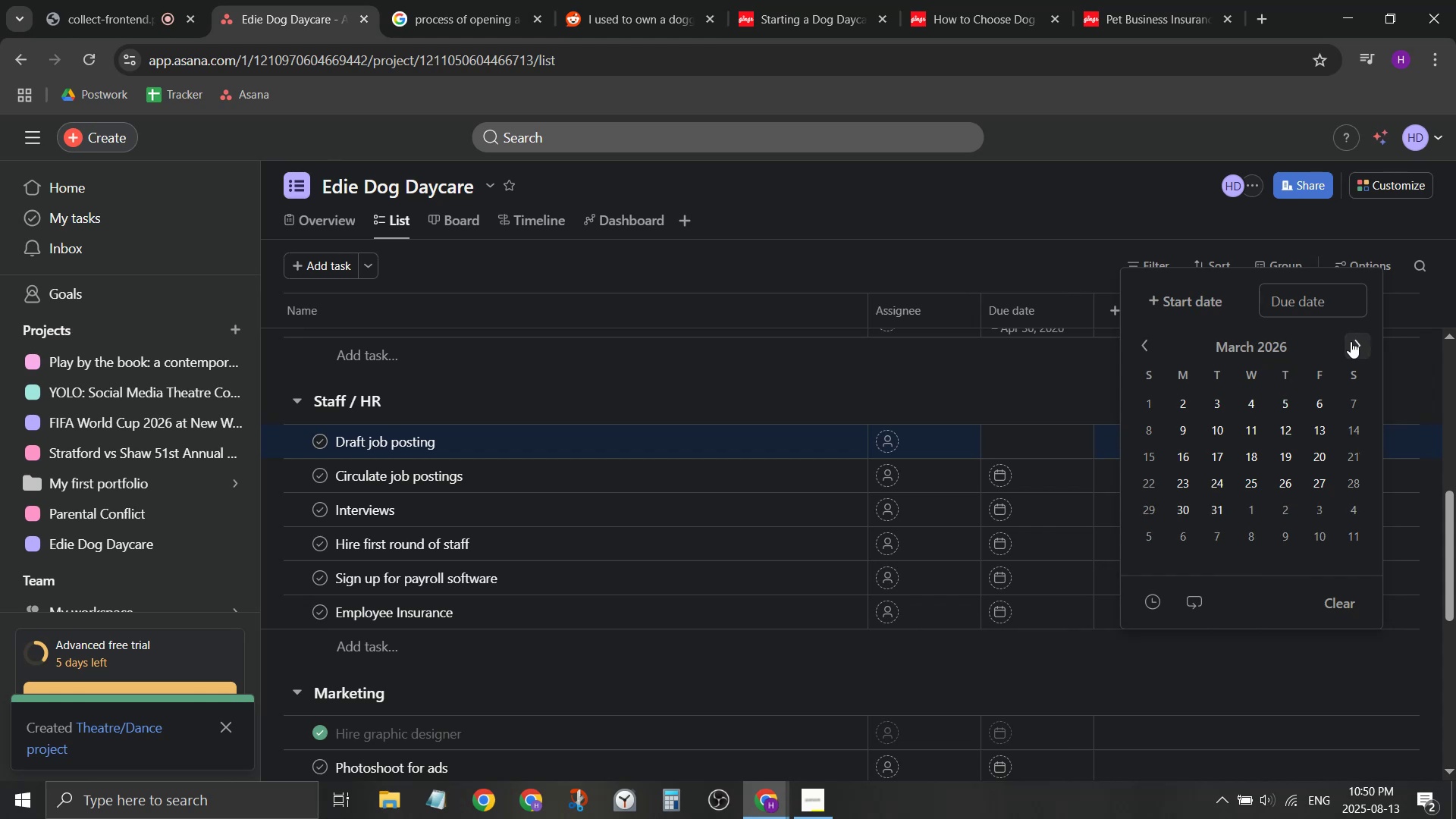 
triple_click([1351, 341])
 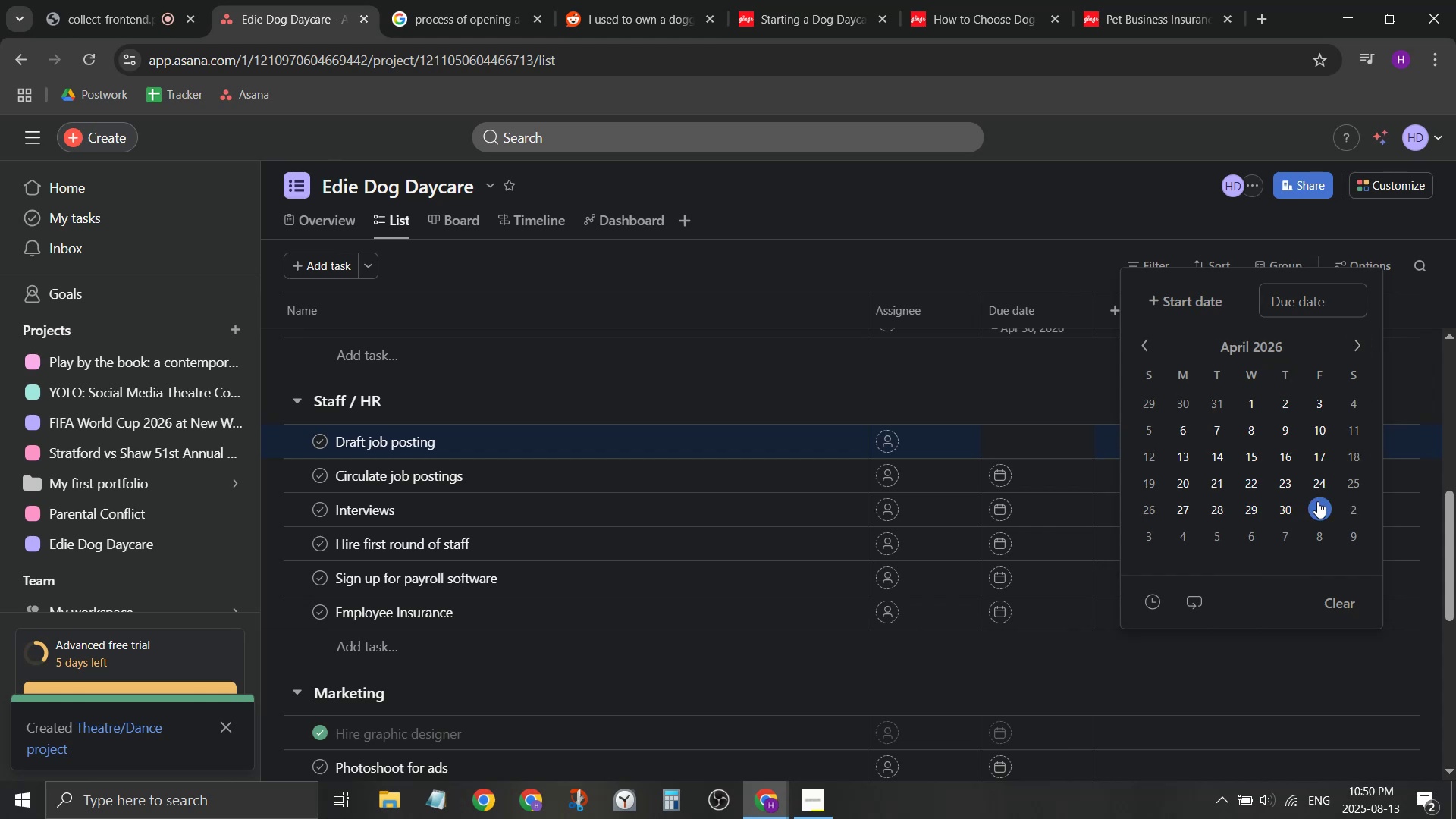 
left_click([1317, 501])
 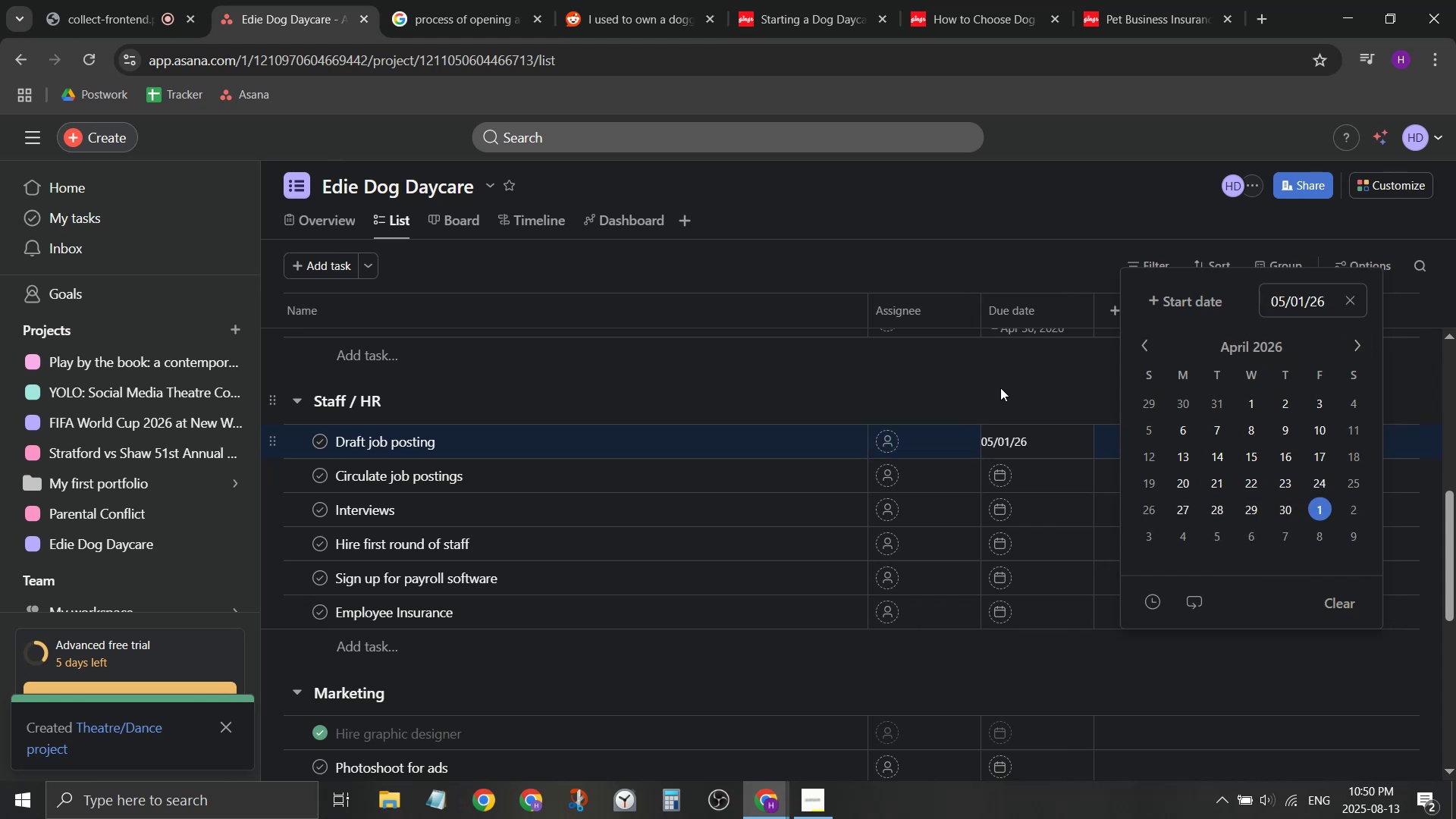 
left_click([1000, 388])
 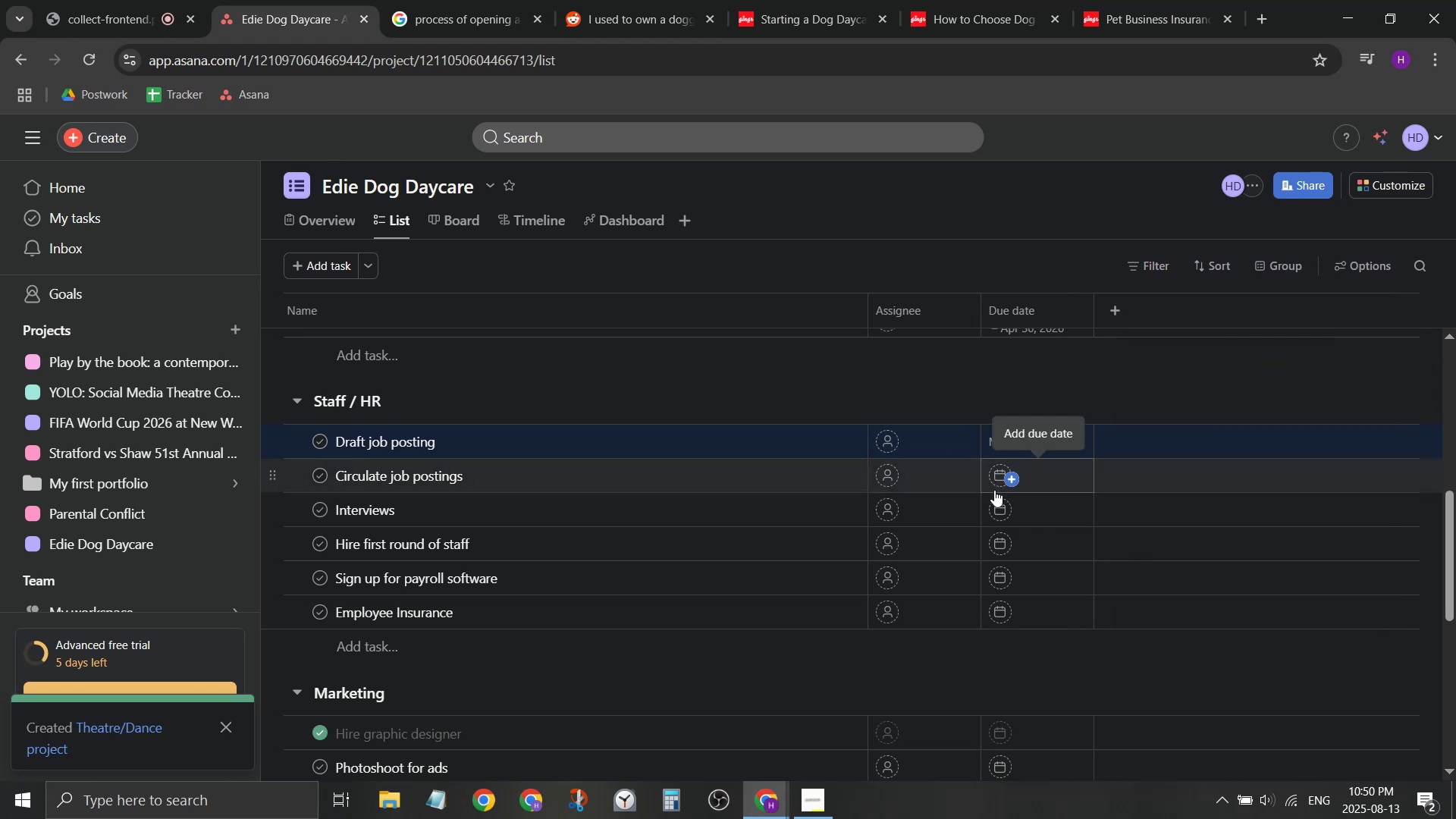 
left_click([995, 491])
 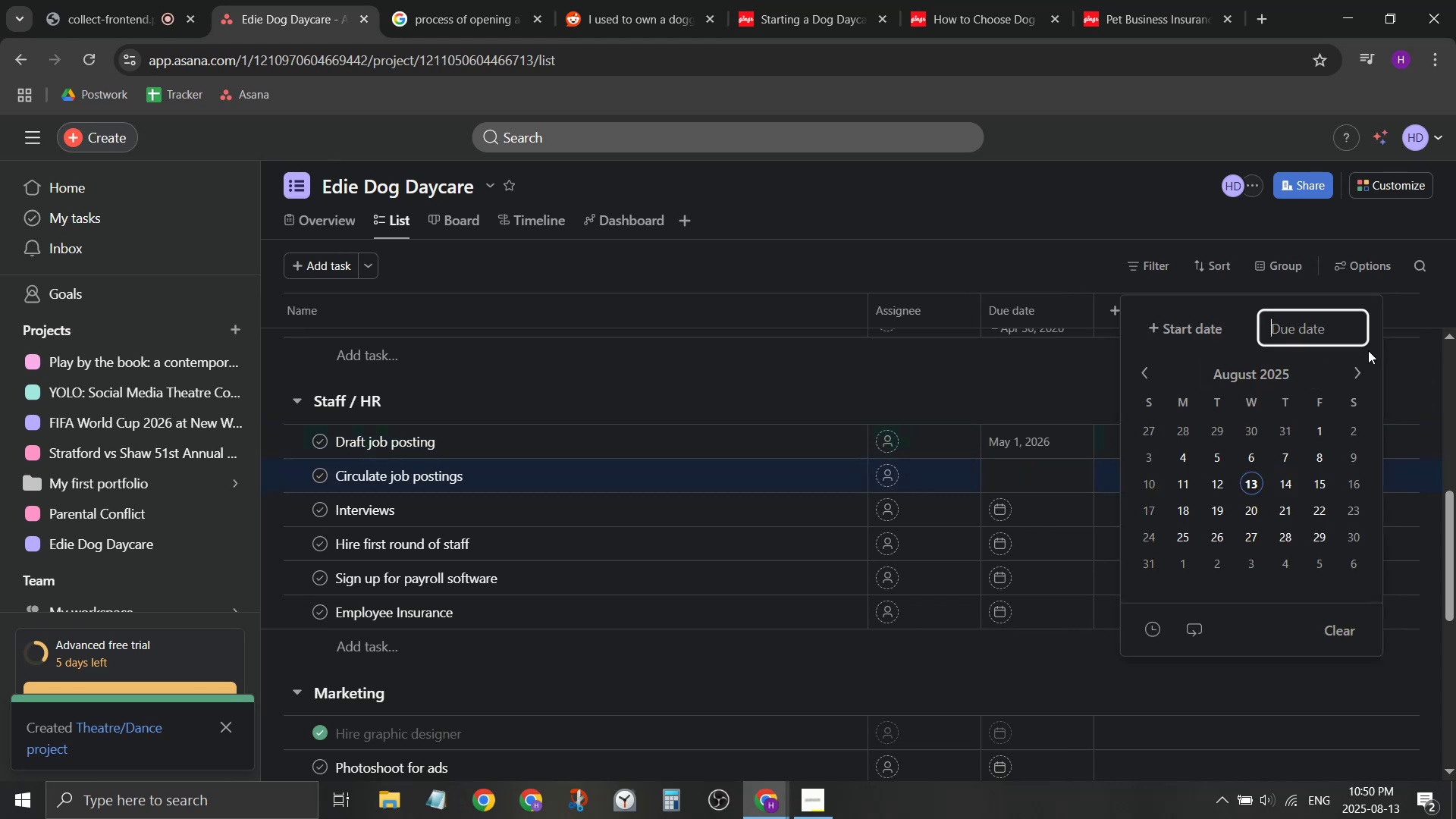 
double_click([1354, 375])
 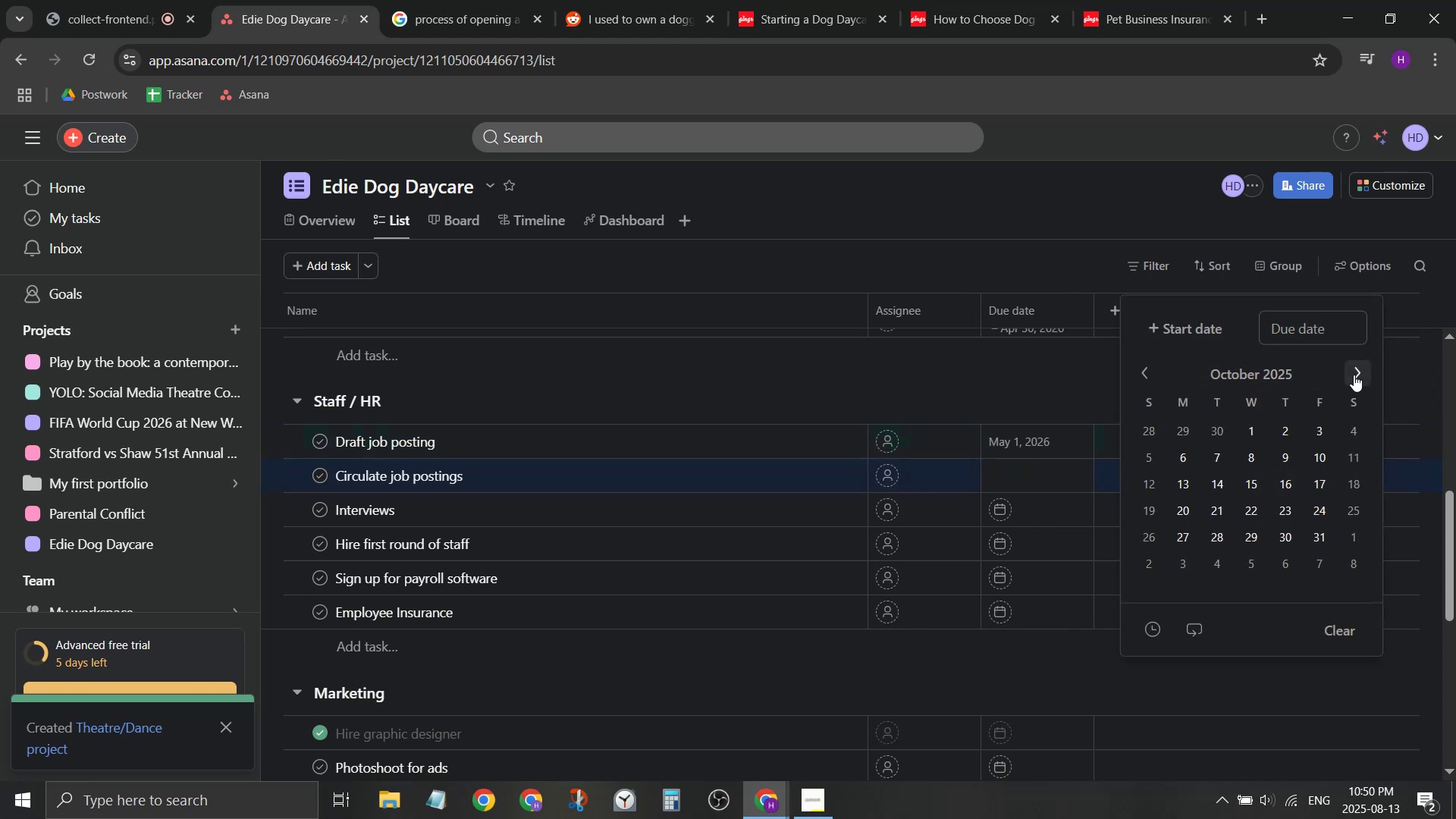 
triple_click([1354, 375])
 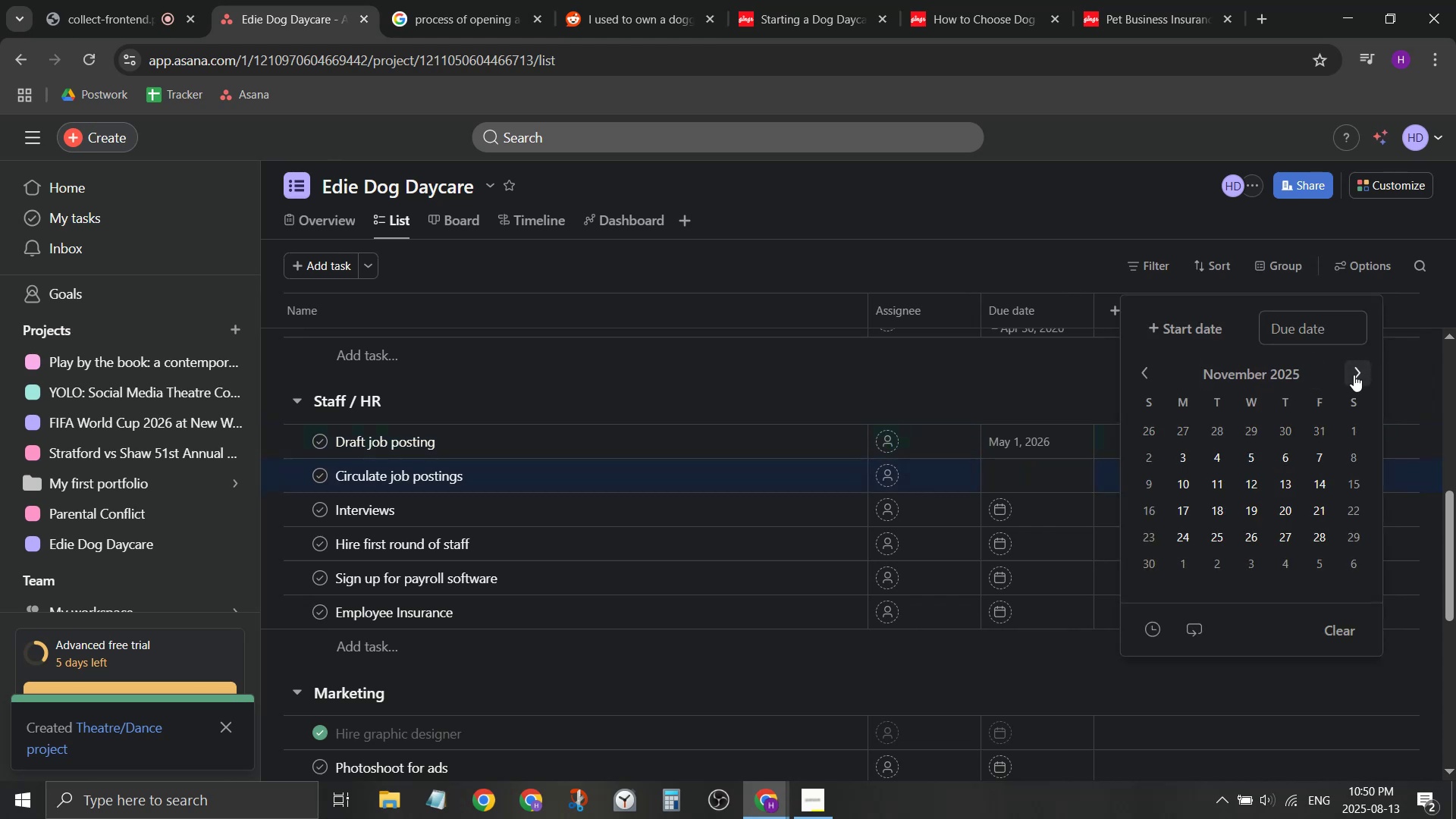 
triple_click([1354, 375])
 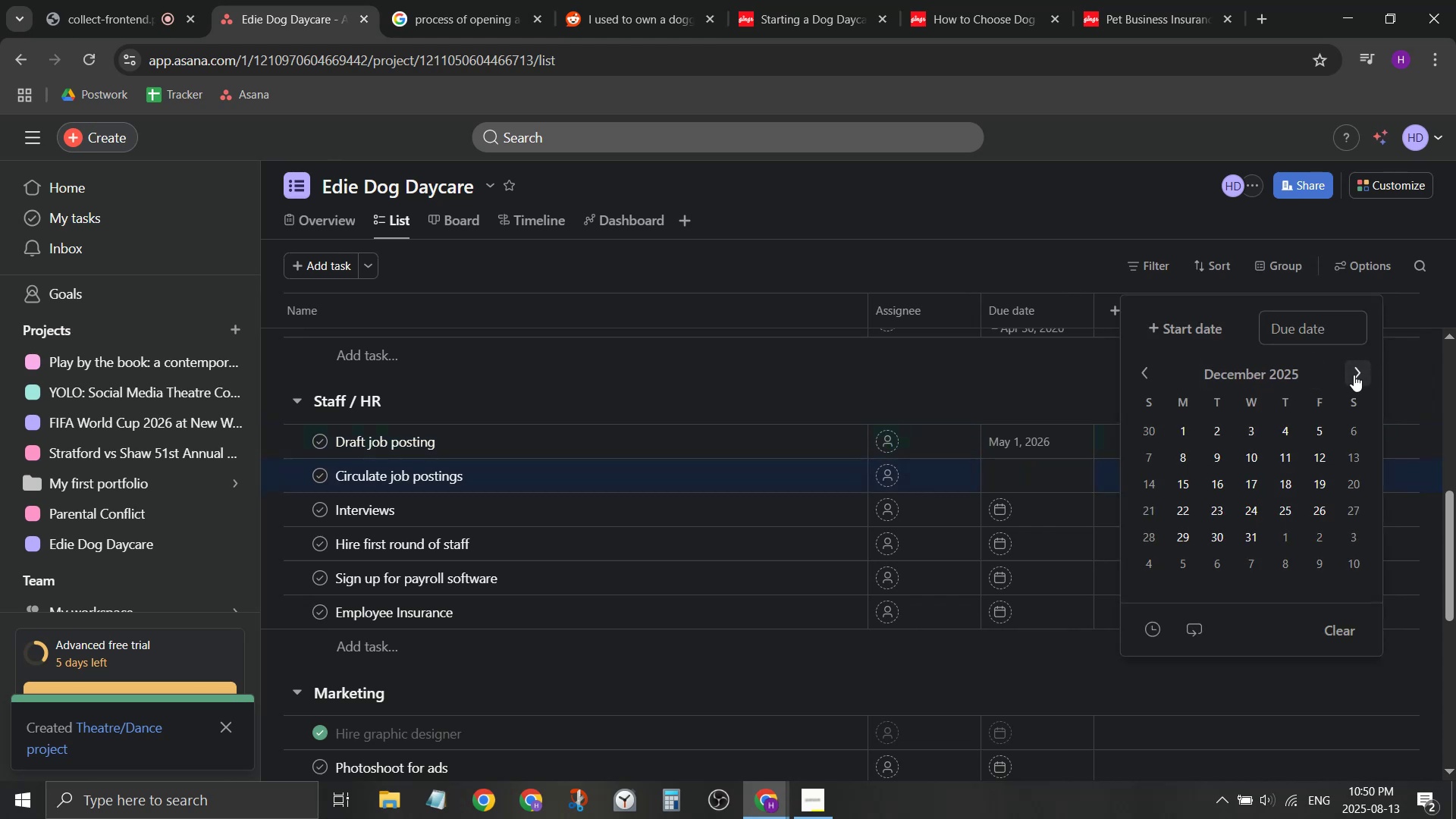 
triple_click([1354, 375])
 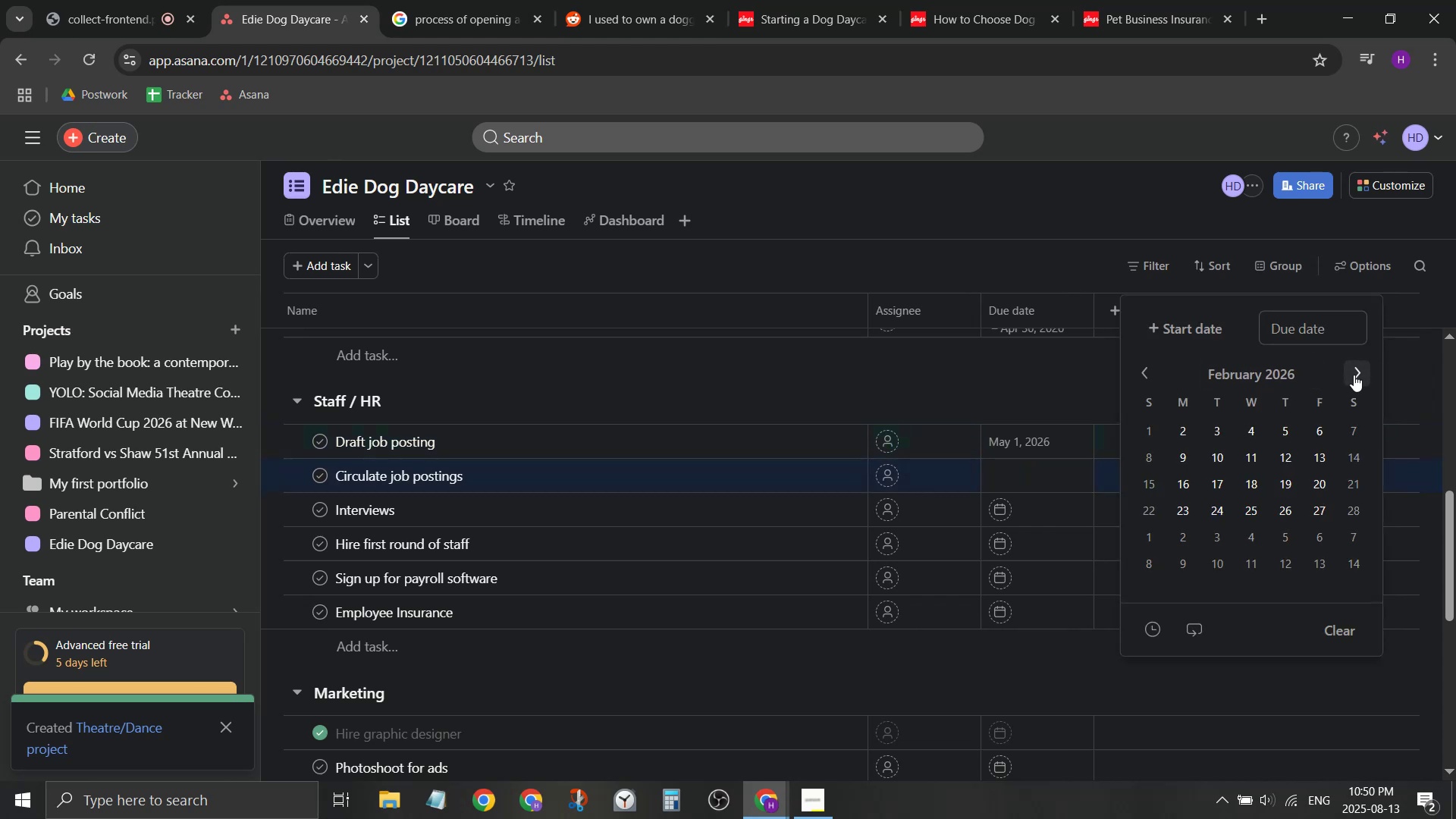 
double_click([1354, 375])
 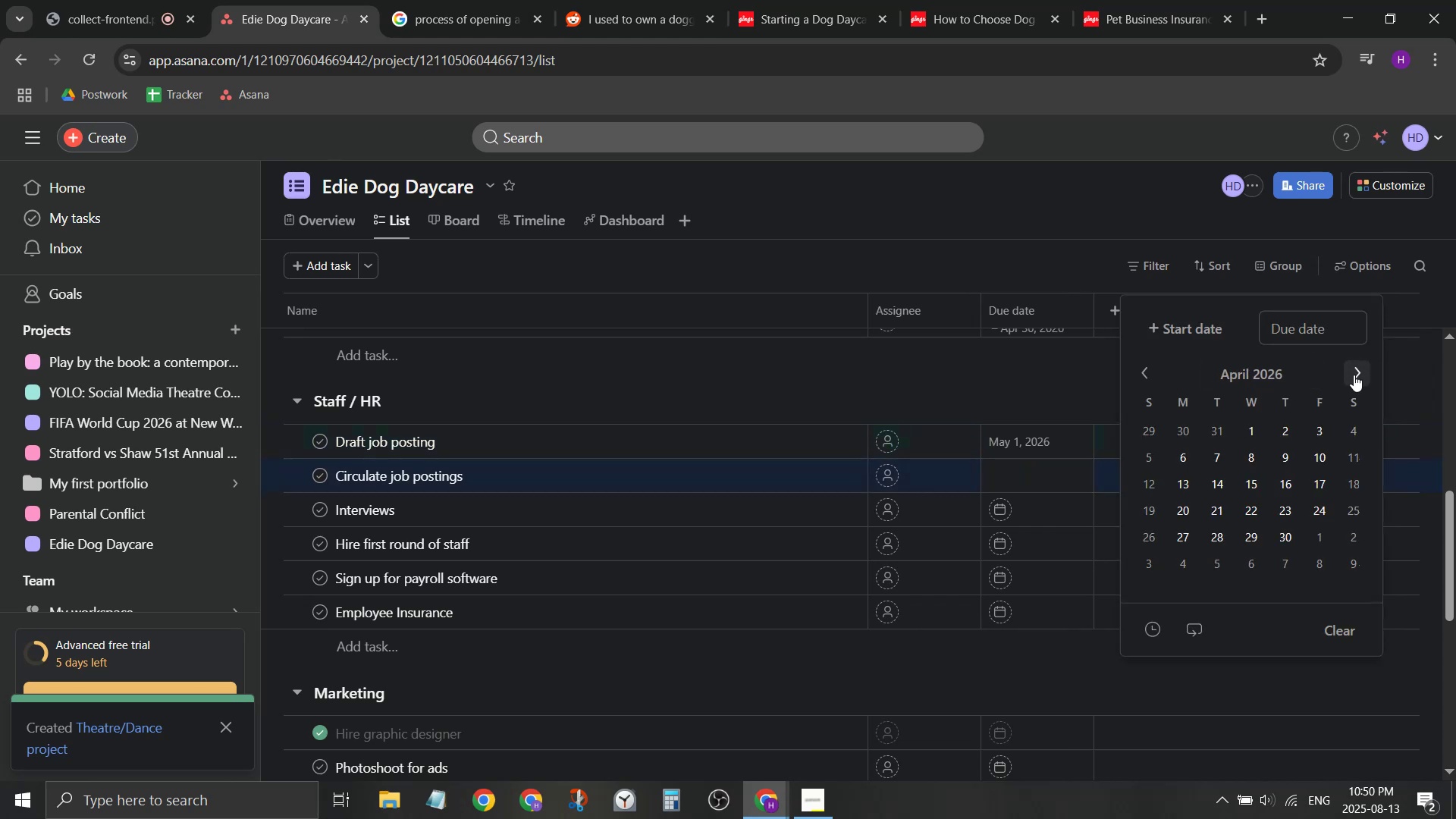 
double_click([1354, 375])
 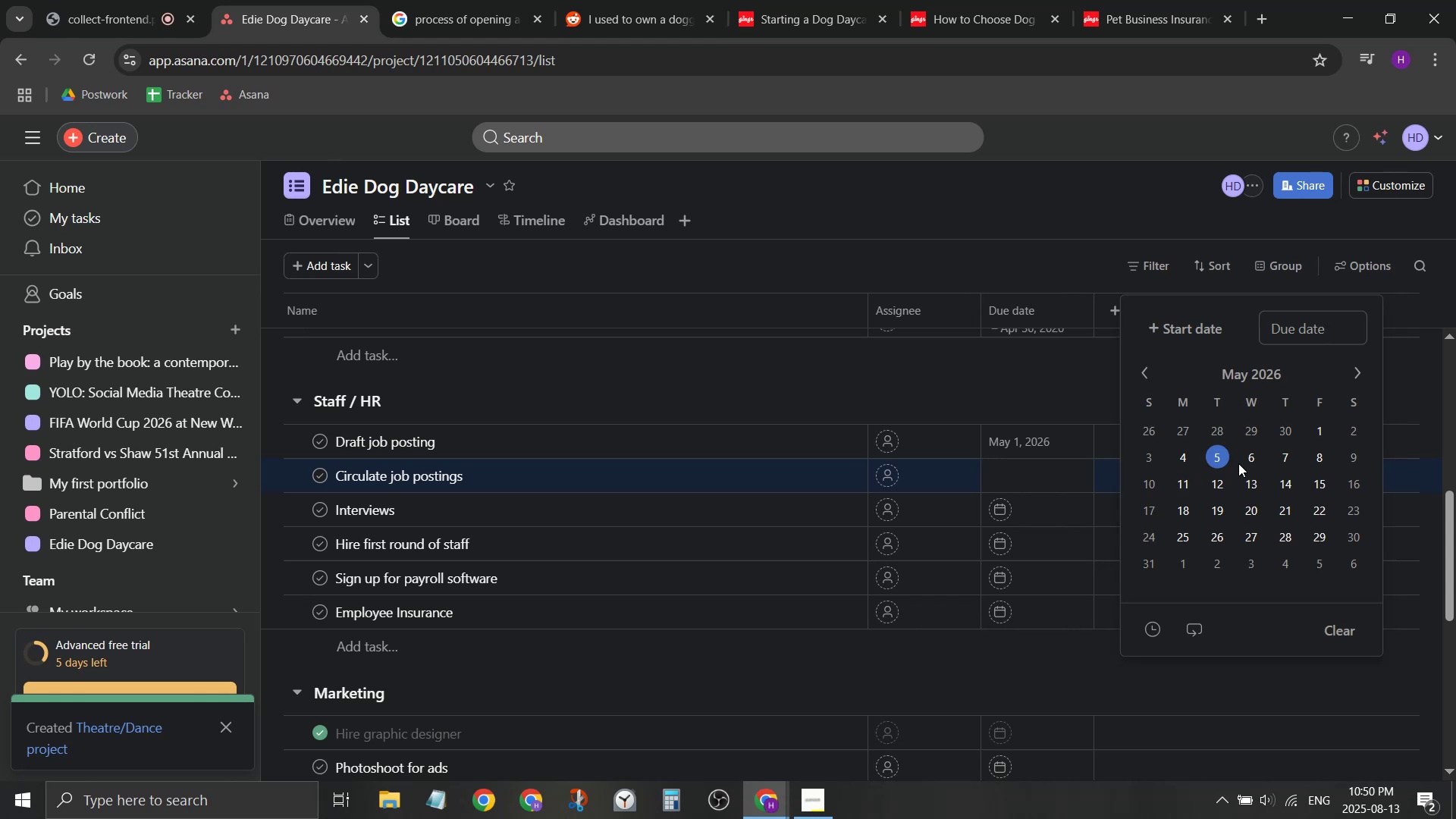 
left_click([1239, 463])
 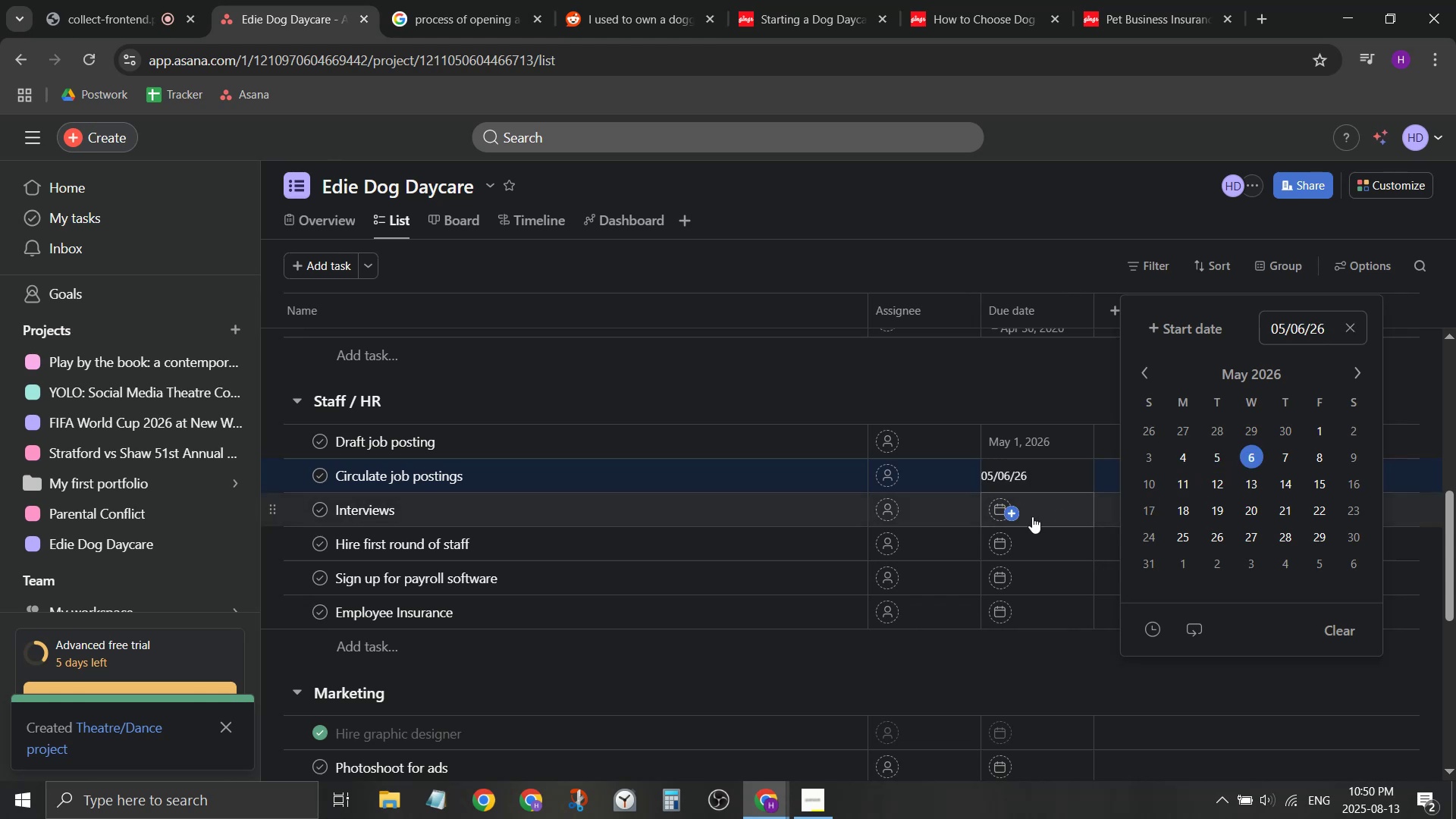 
left_click([1041, 516])
 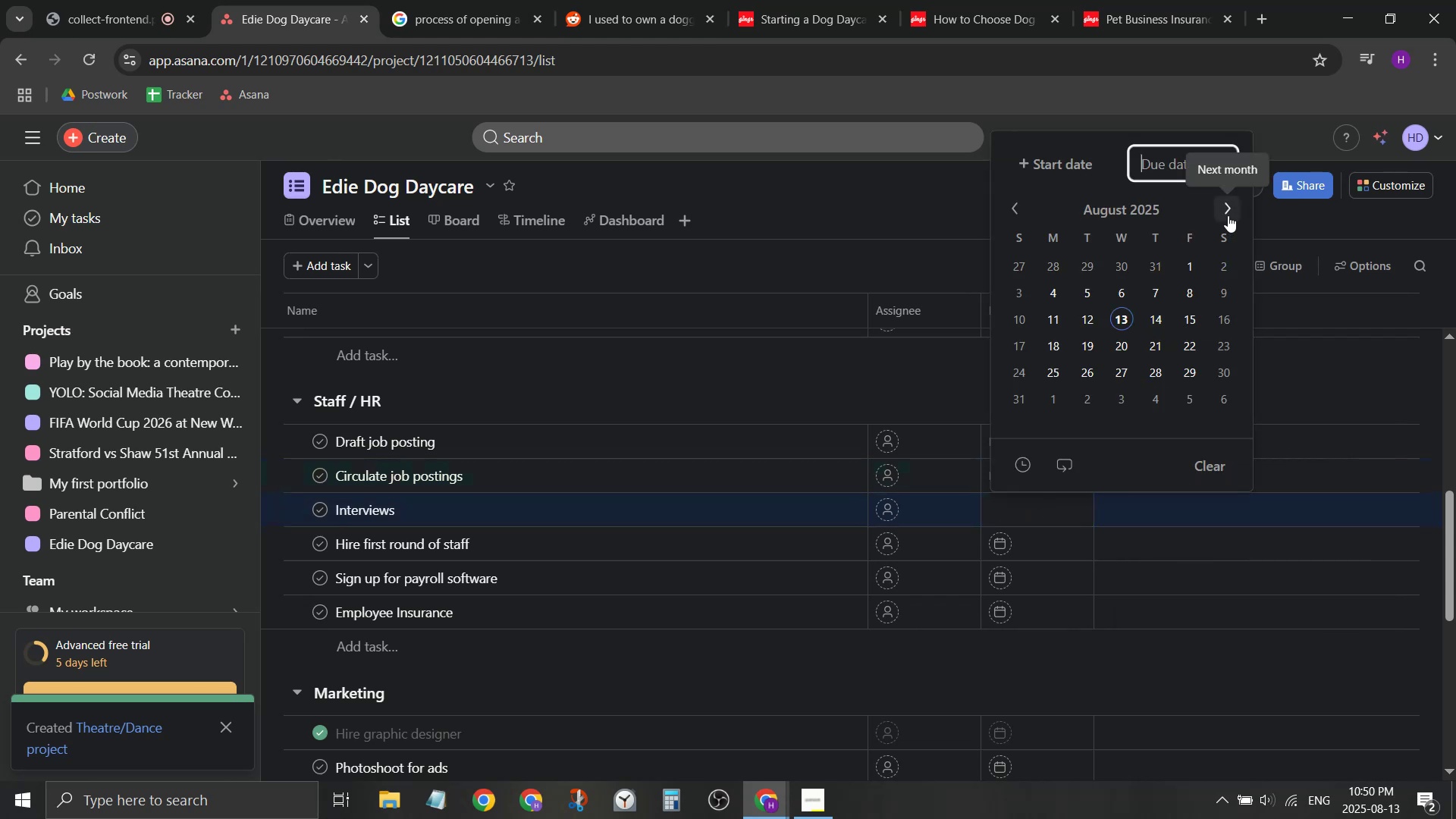 
left_click([1069, 163])
 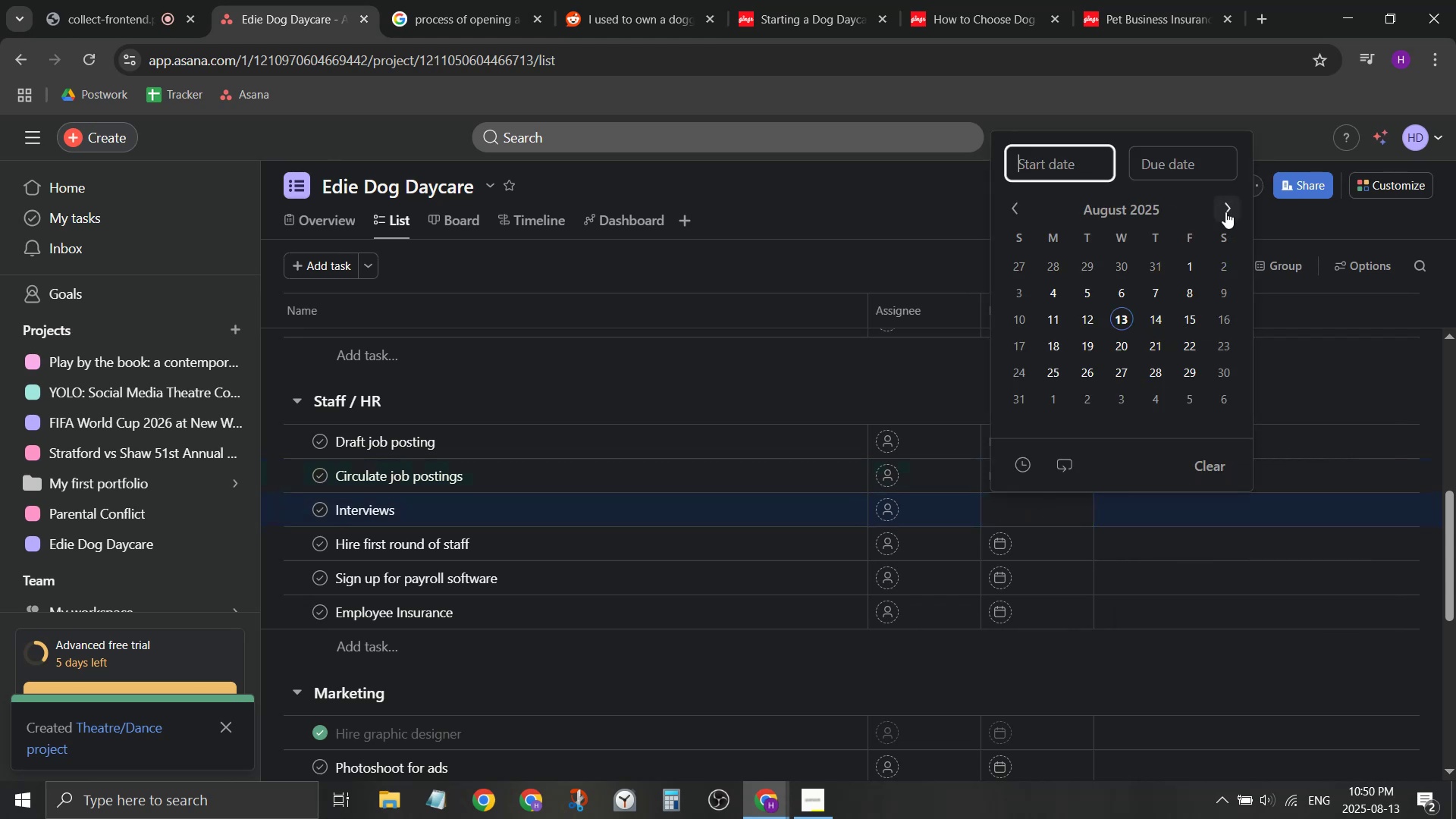 
double_click([1225, 212])
 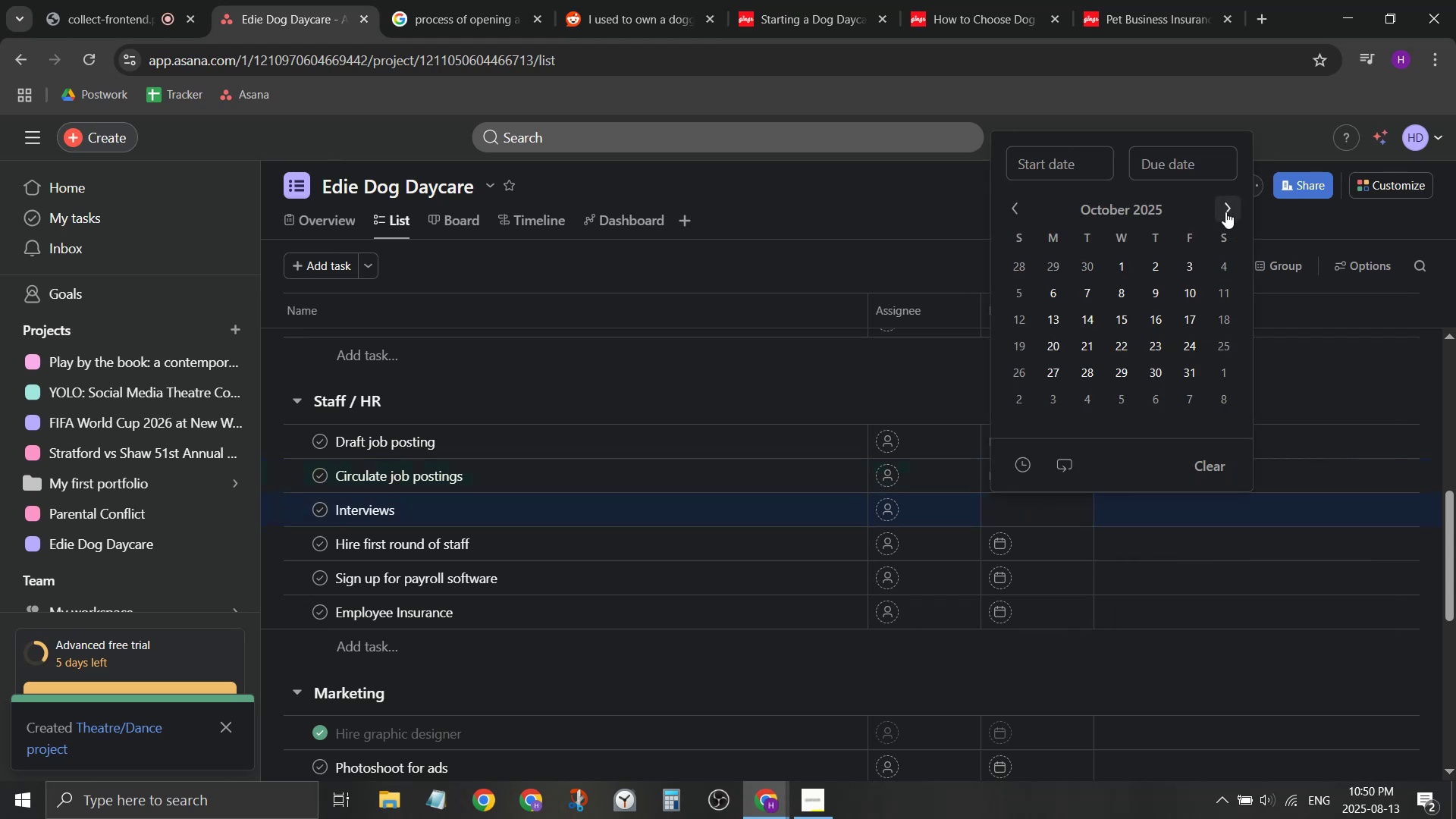 
triple_click([1225, 212])
 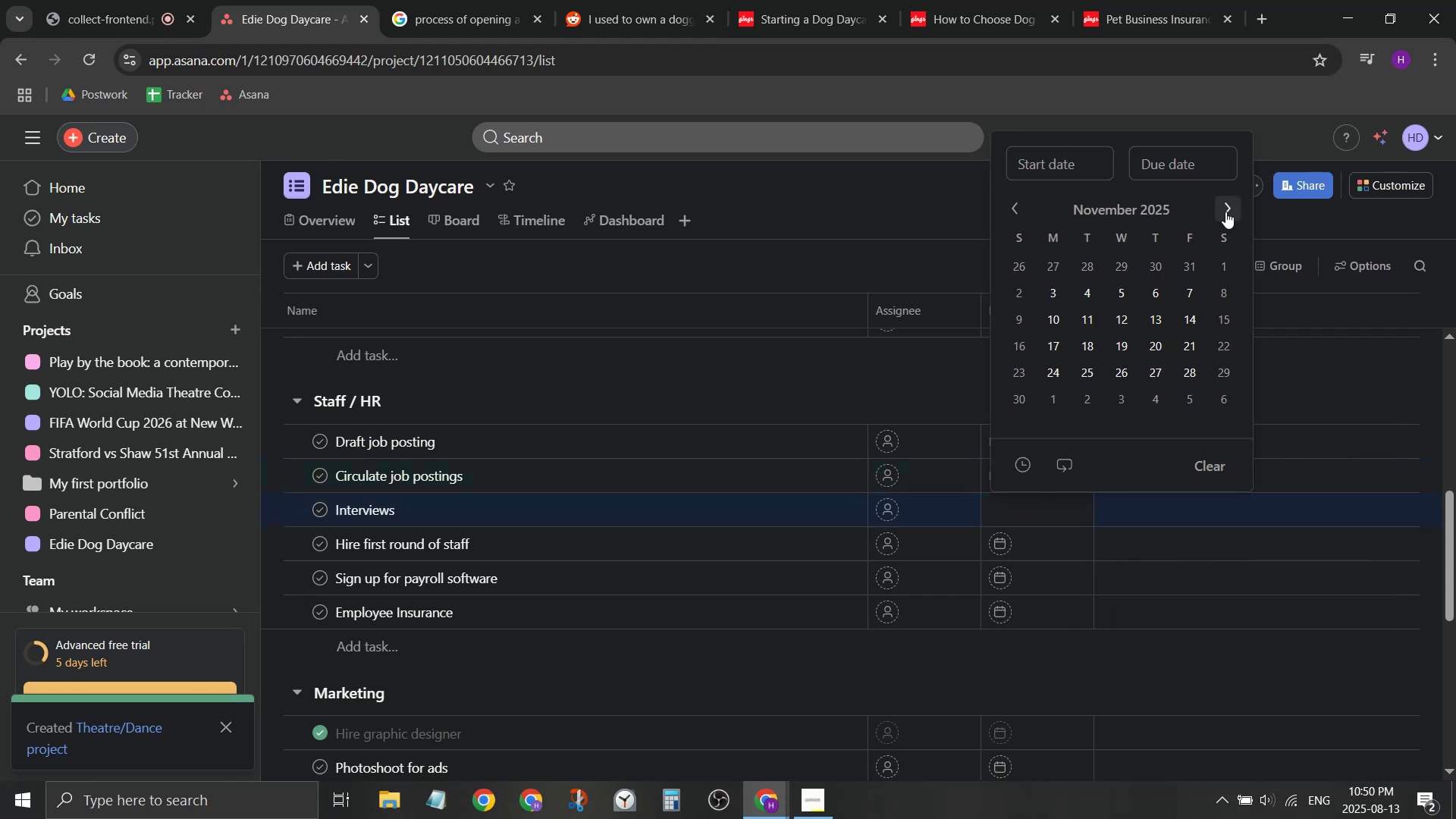 
triple_click([1225, 212])
 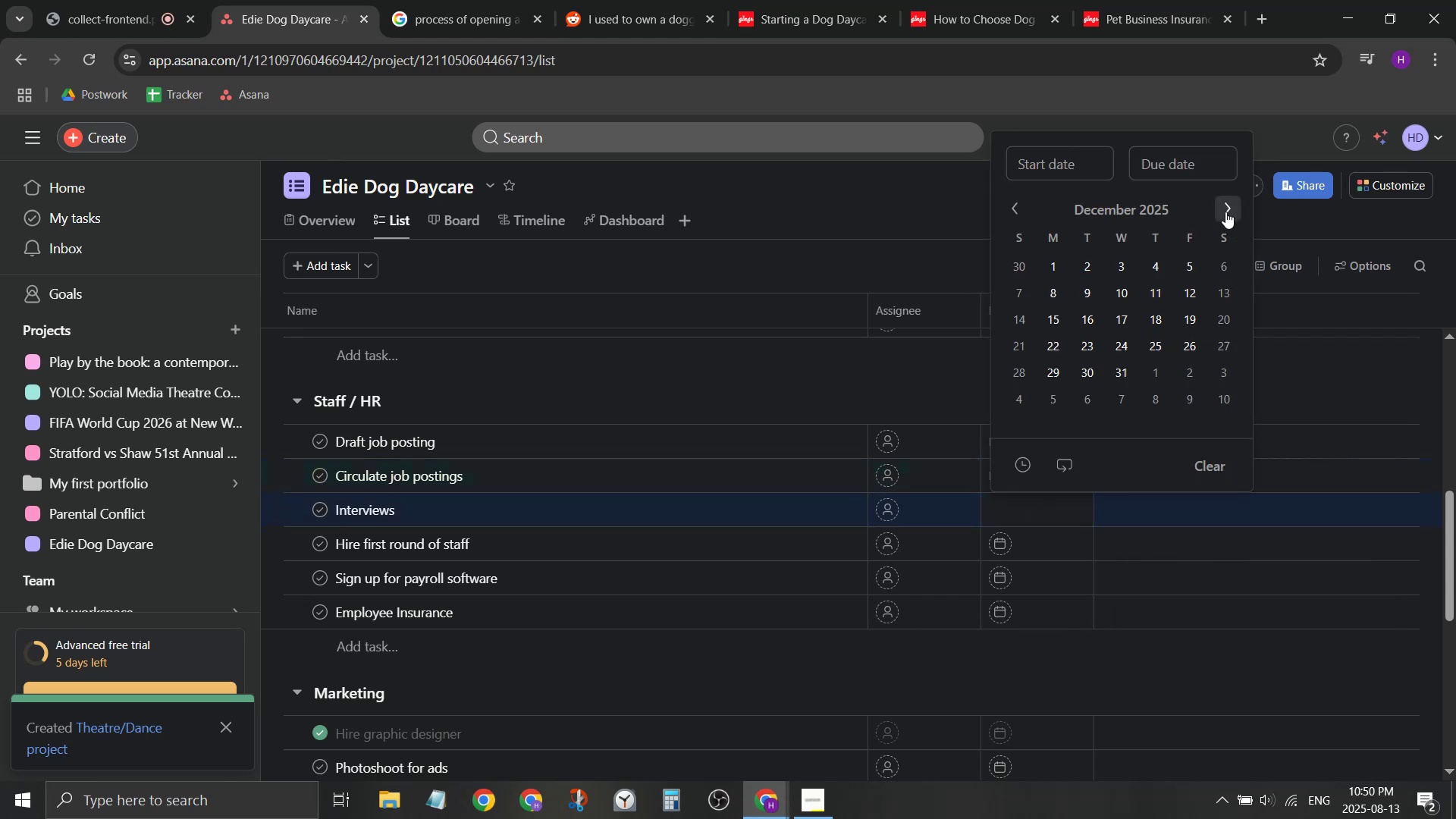 
triple_click([1225, 212])
 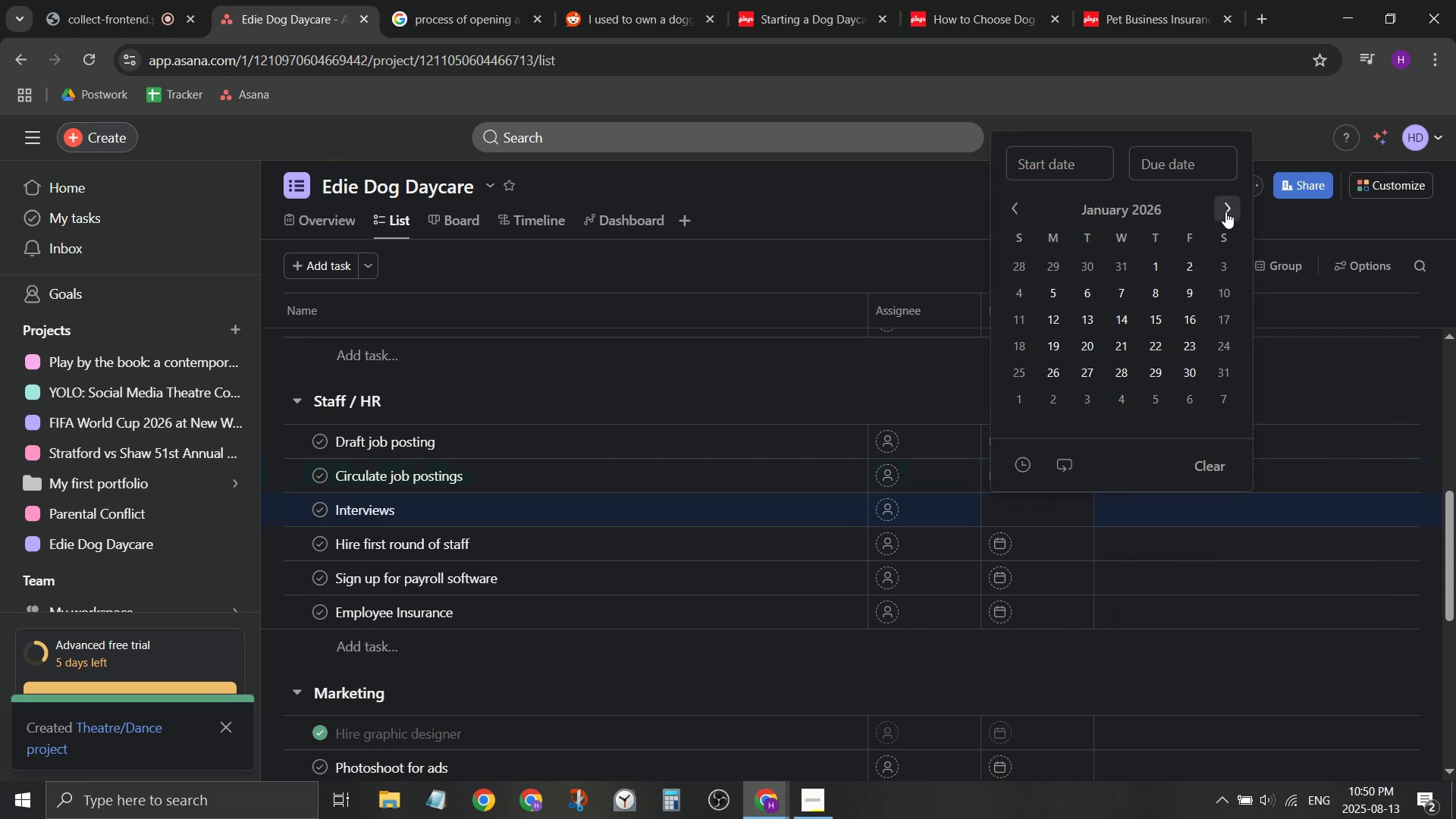 
triple_click([1225, 212])
 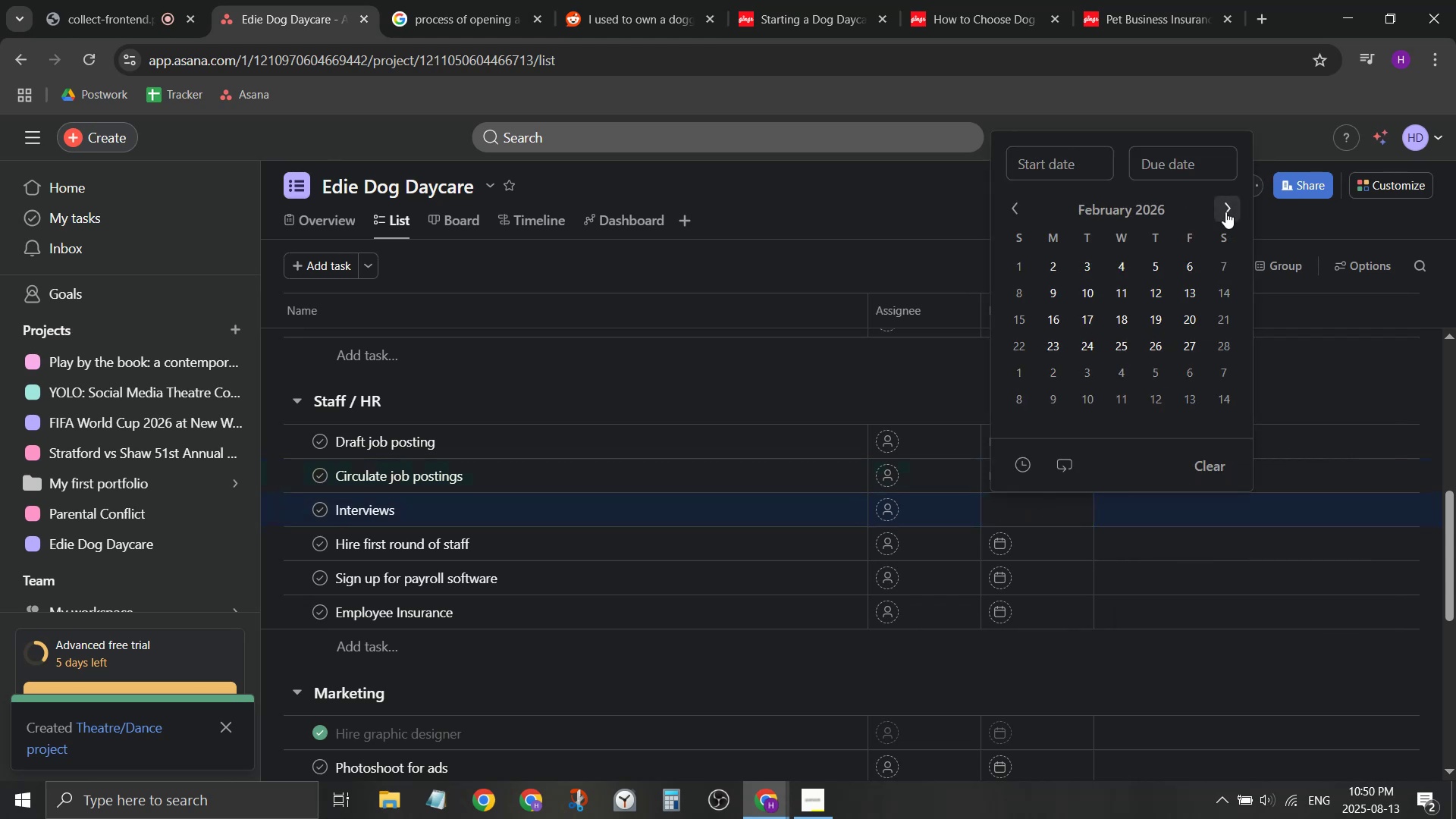 
triple_click([1225, 212])
 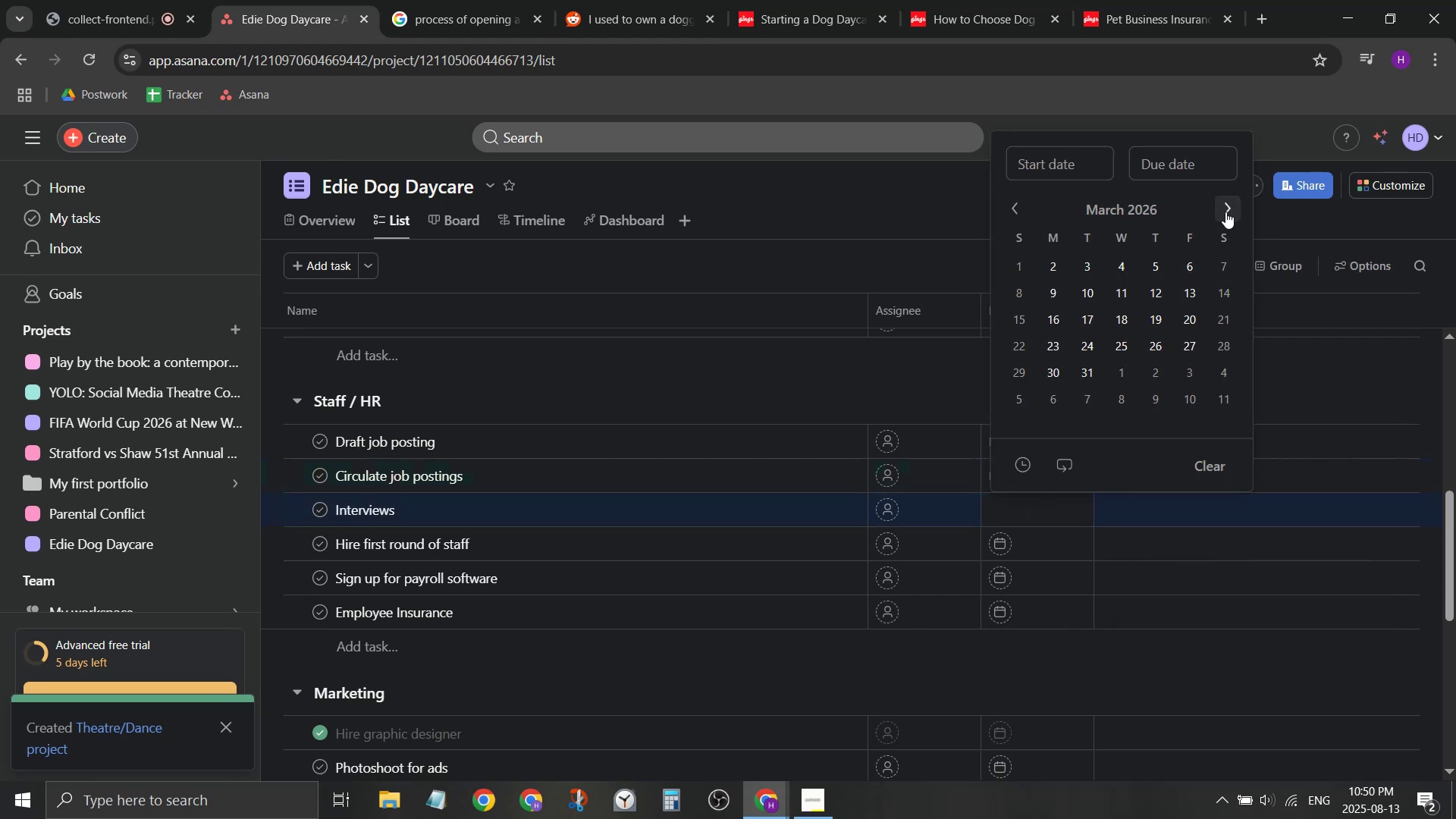 
triple_click([1225, 212])
 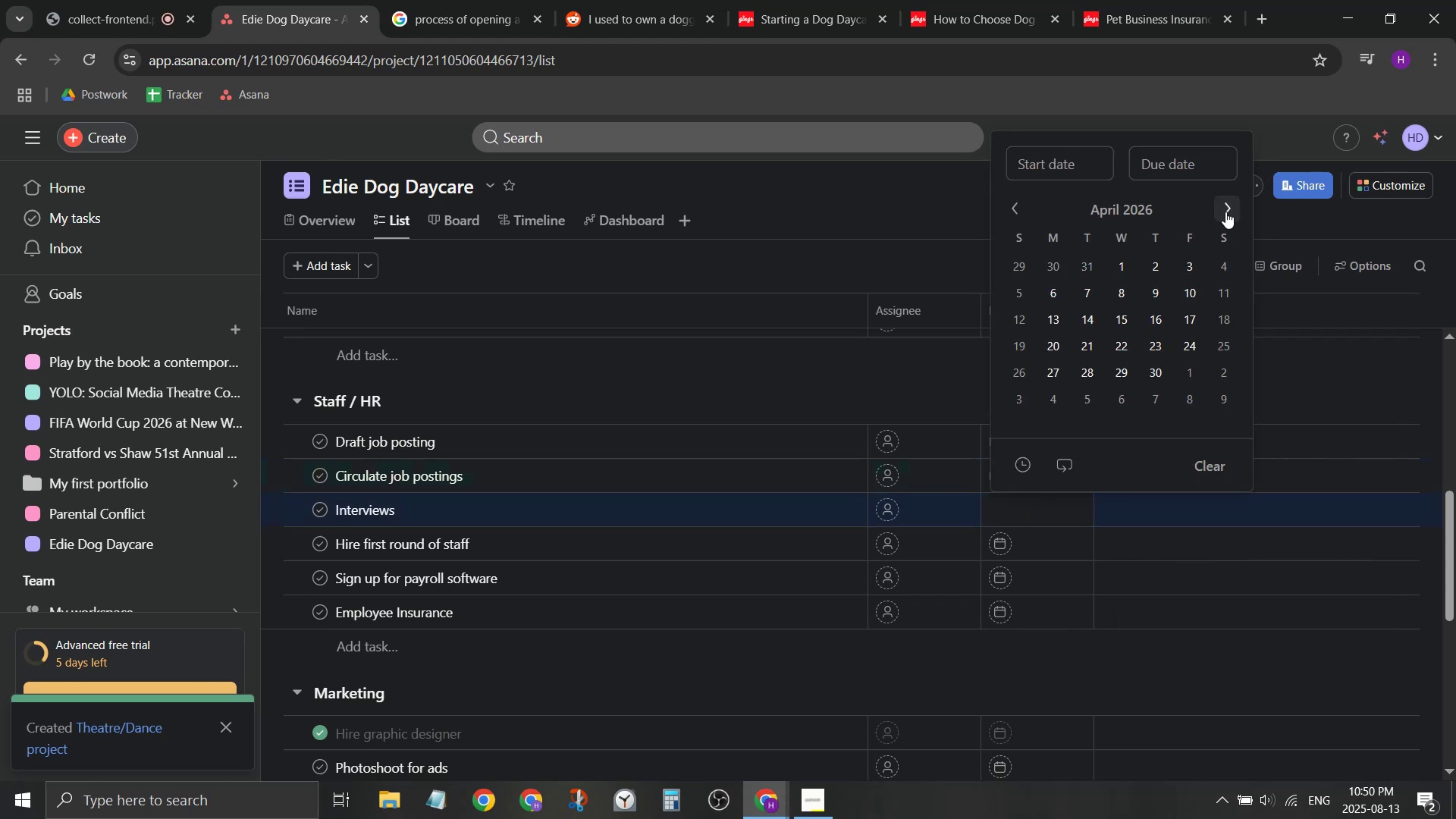 
triple_click([1225, 212])
 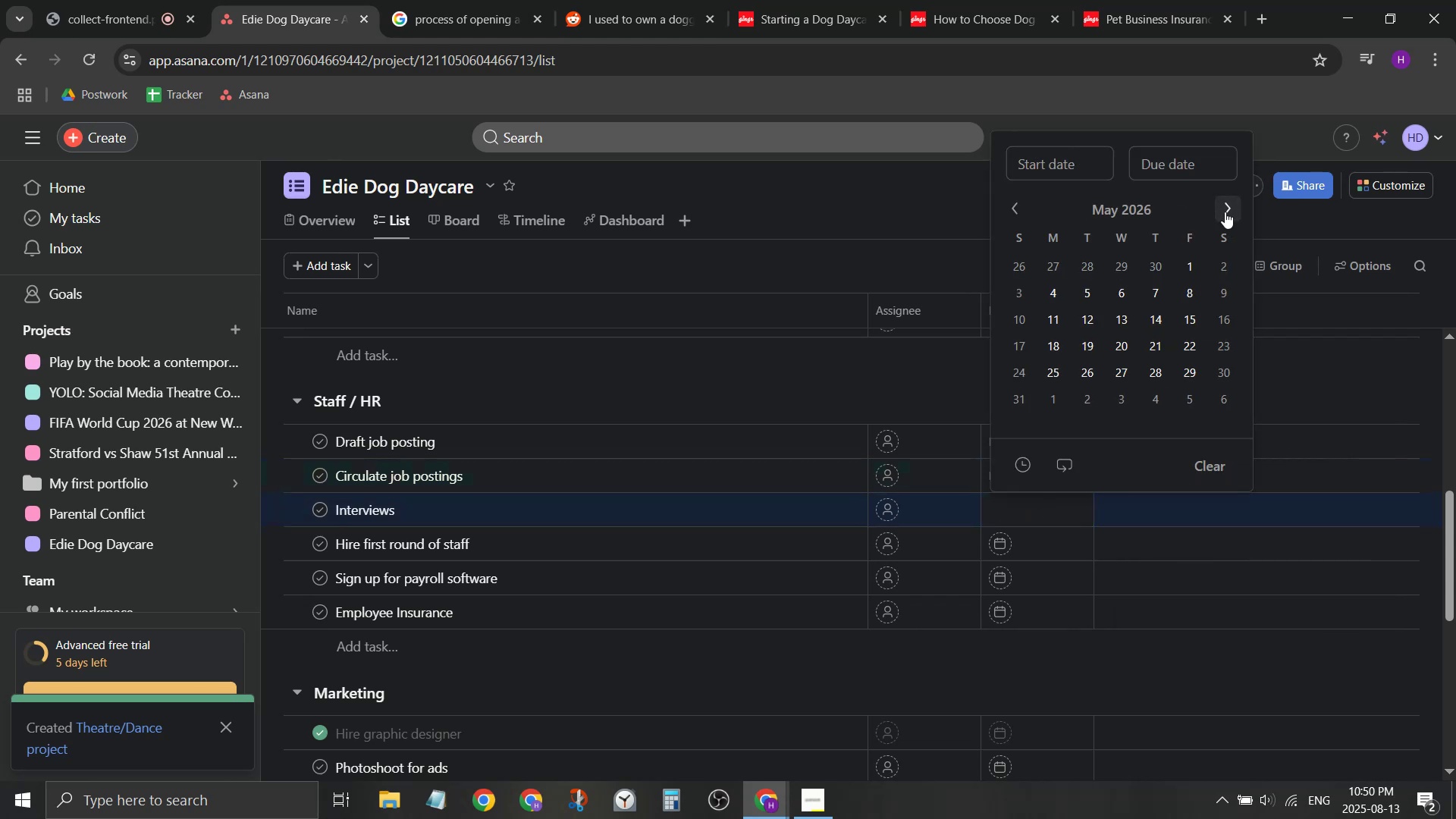 
left_click([1225, 212])
 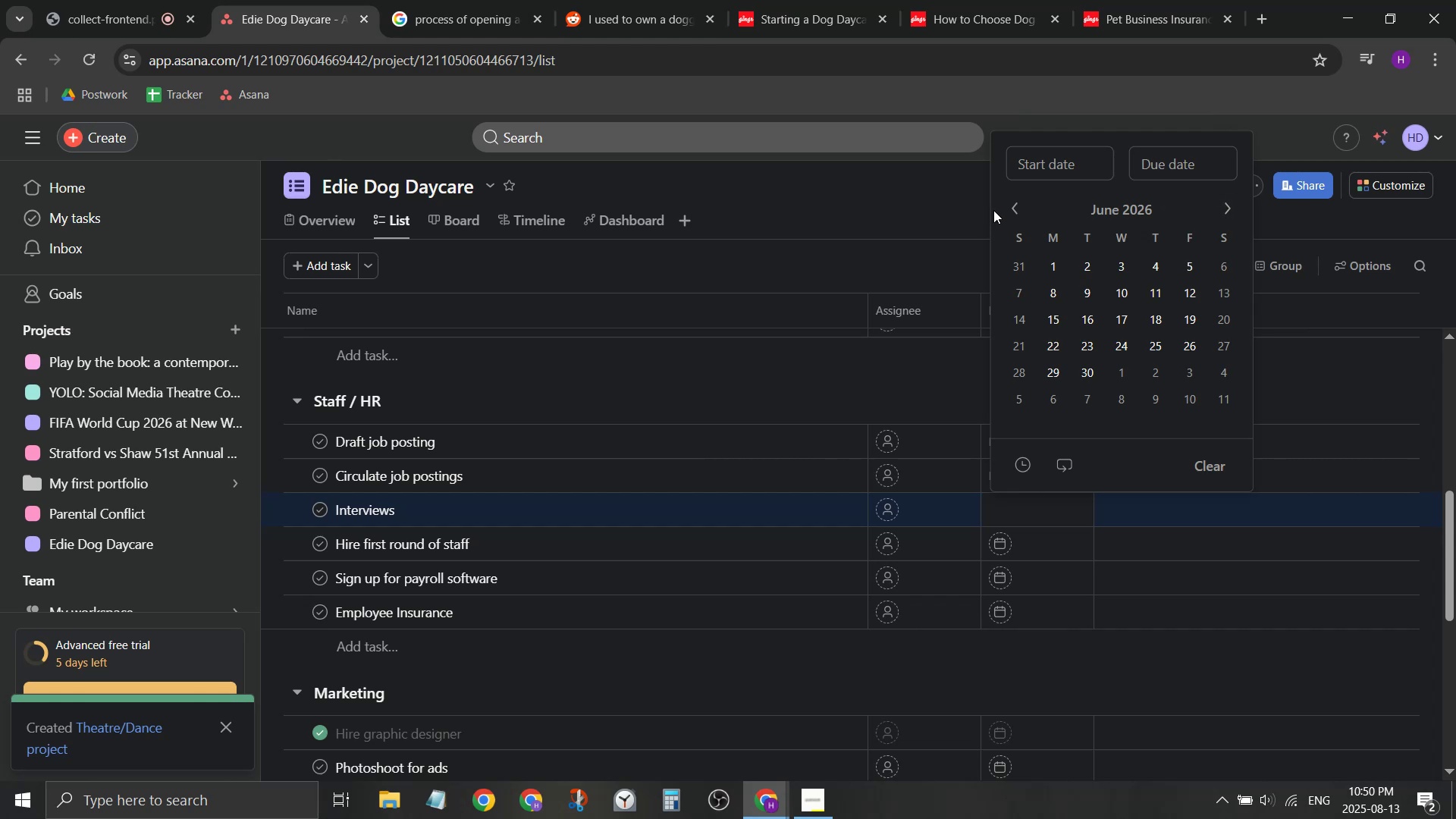 
left_click([1005, 208])
 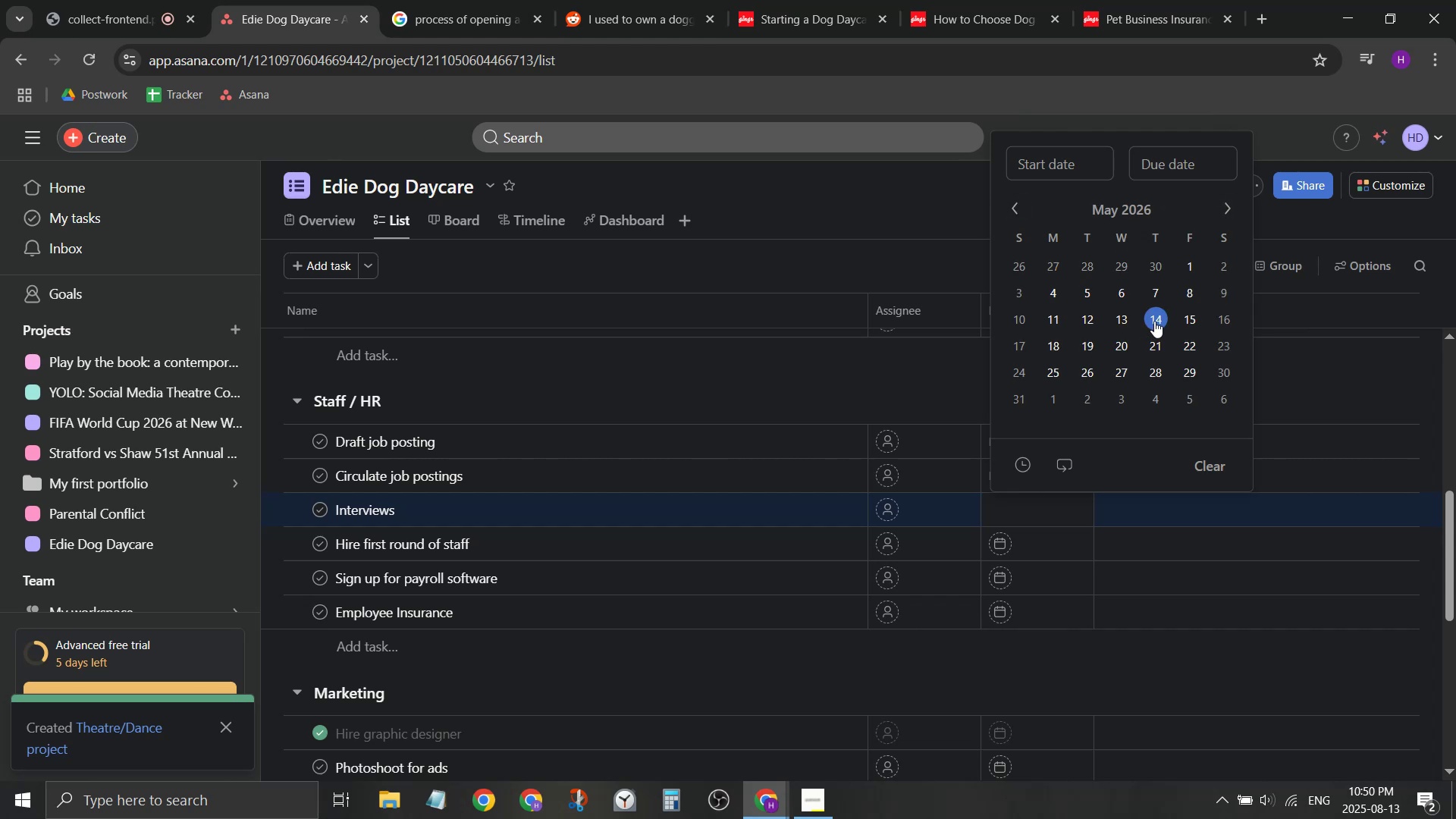 
left_click_drag(start_coordinate=[1151, 318], to_coordinate=[1188, 353])
 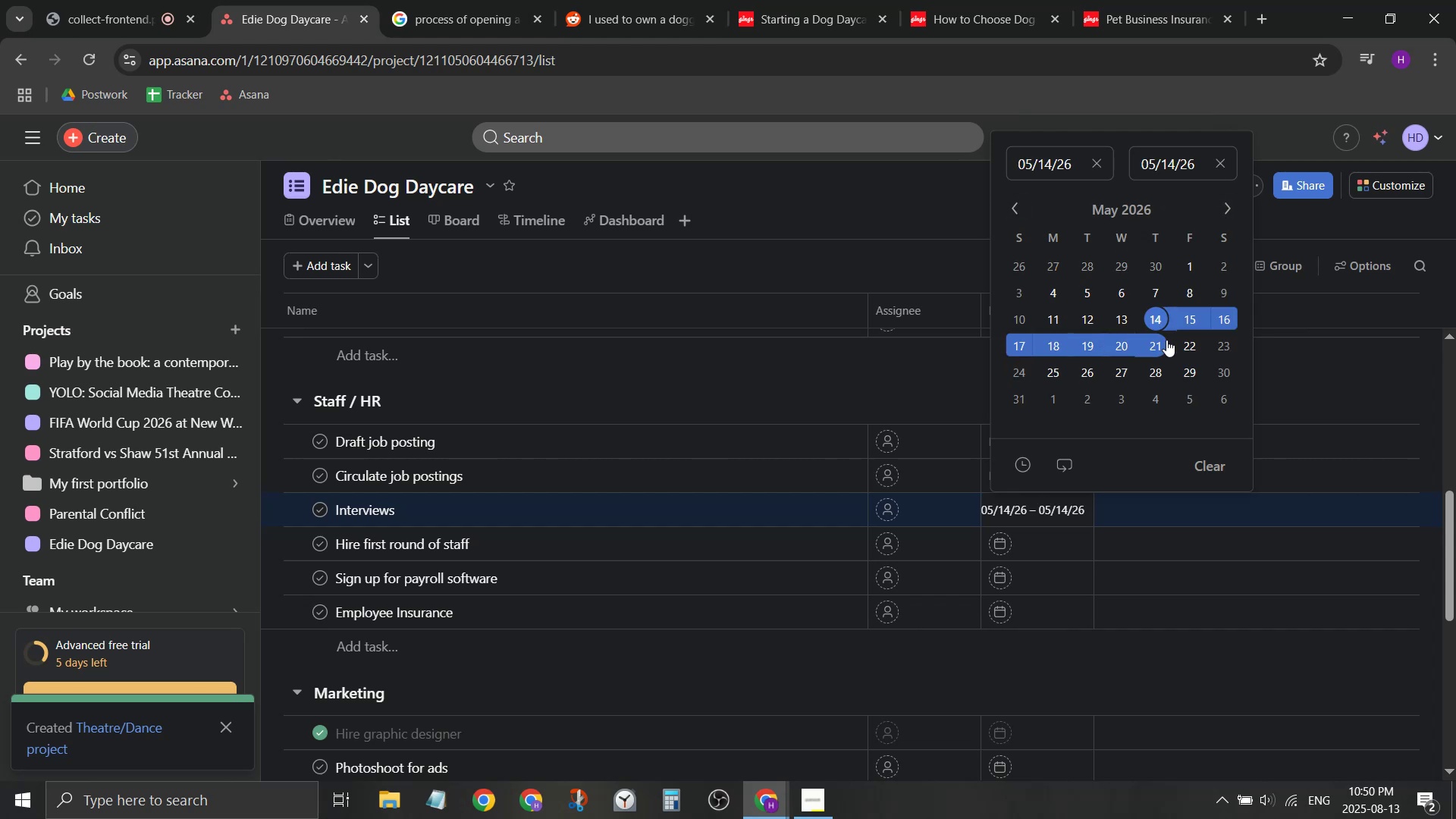 
left_click([1166, 341])
 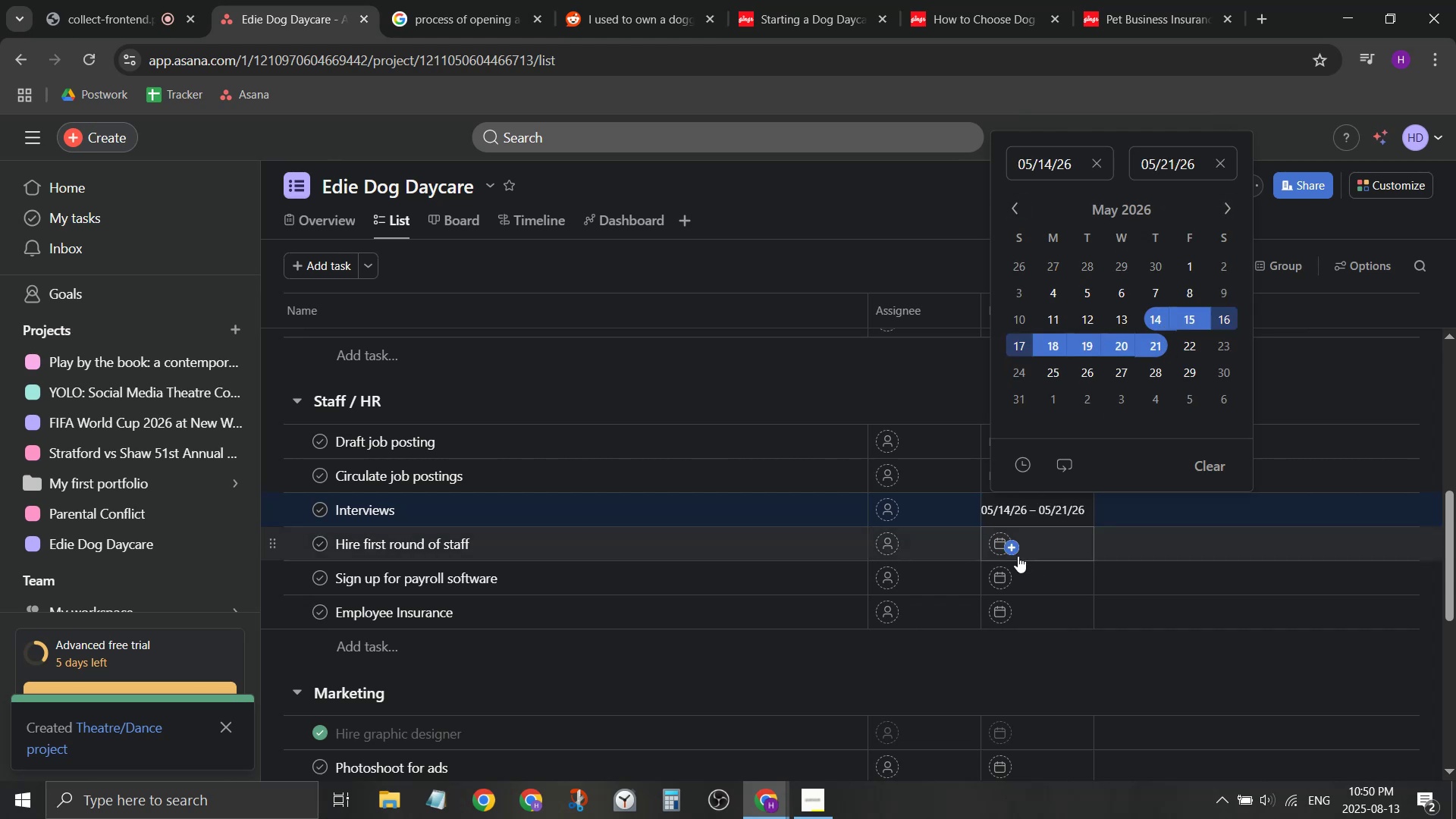 
left_click([1015, 553])
 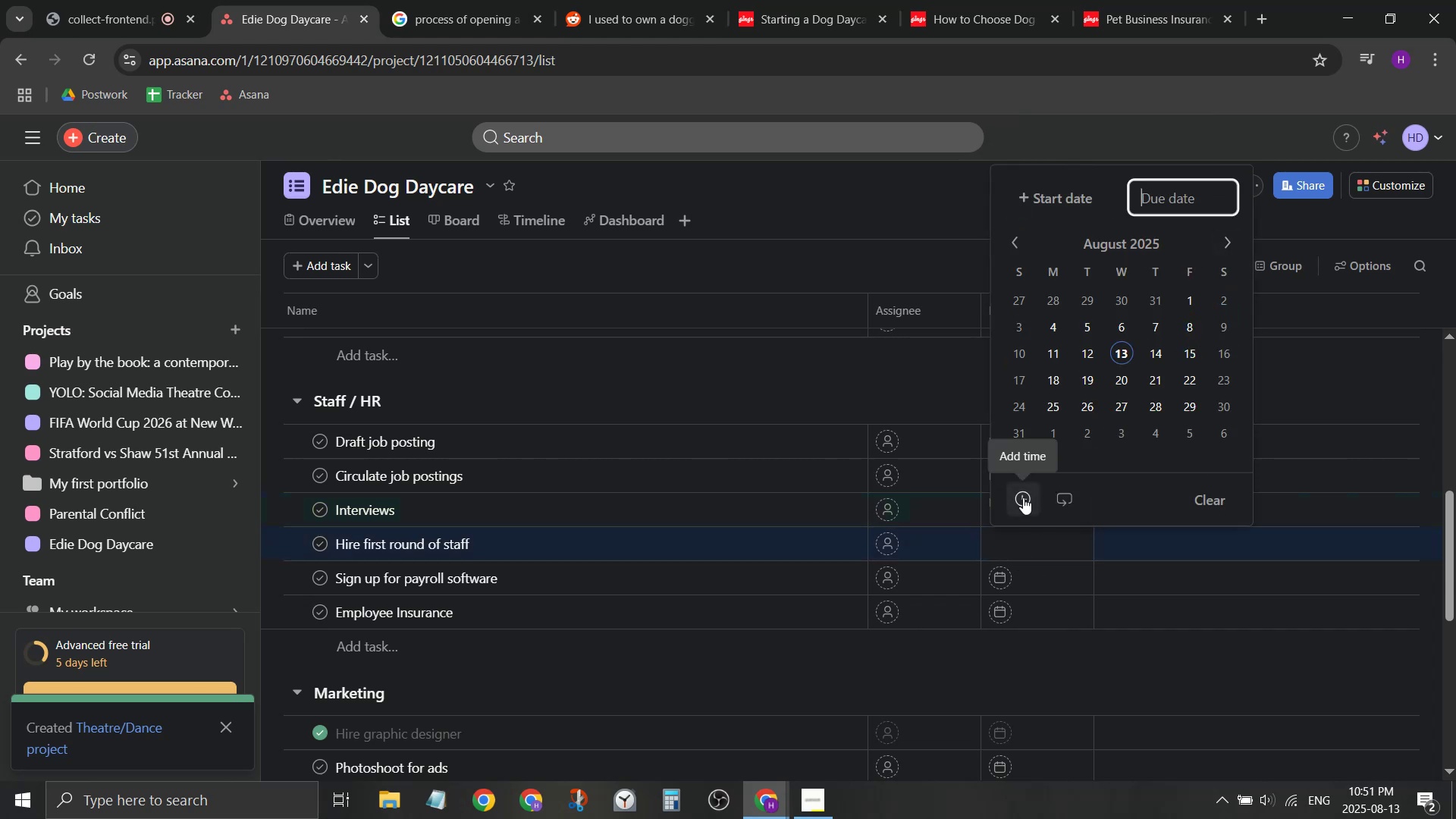 
wait(5.06)
 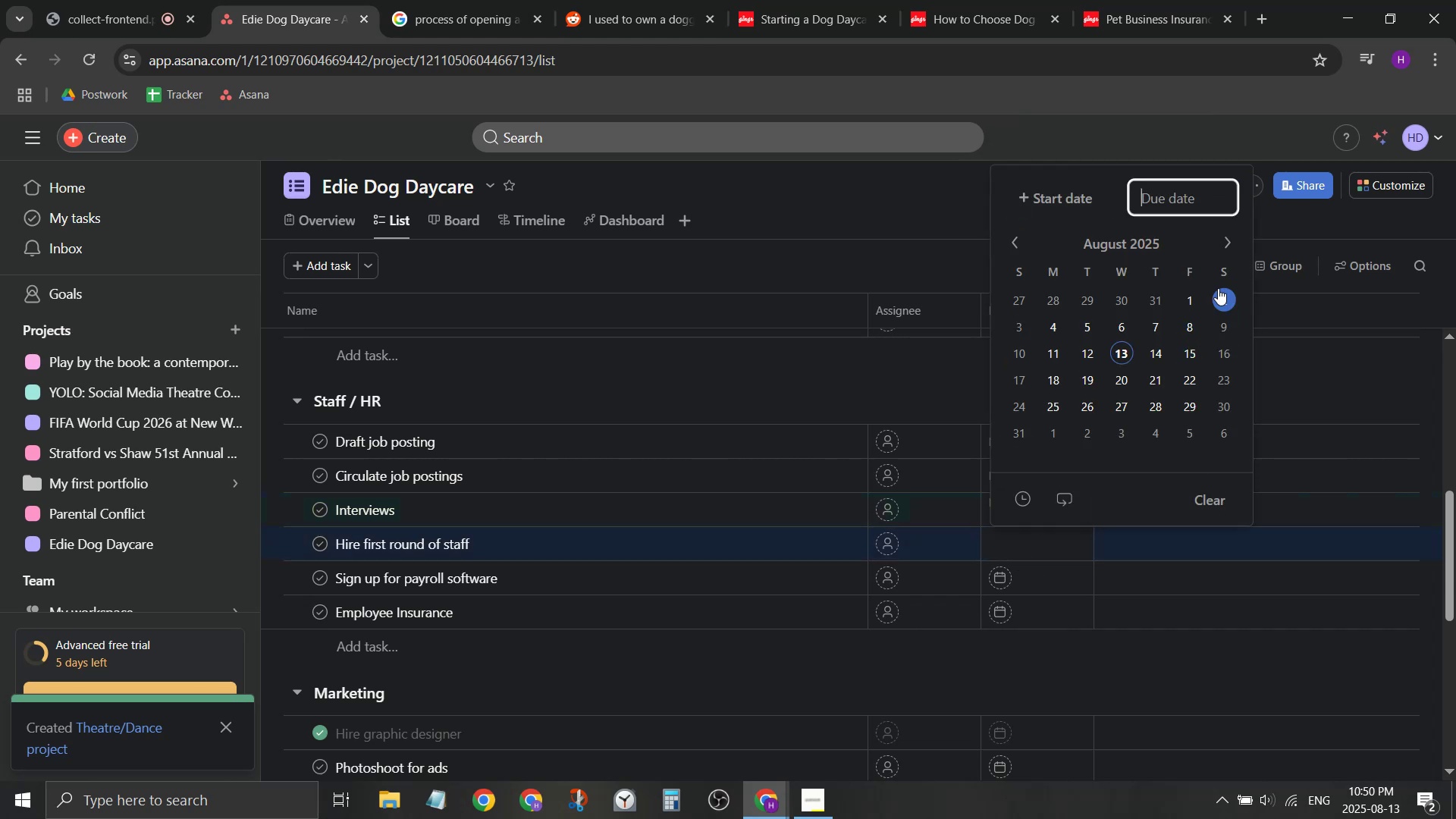 
double_click([1235, 239])
 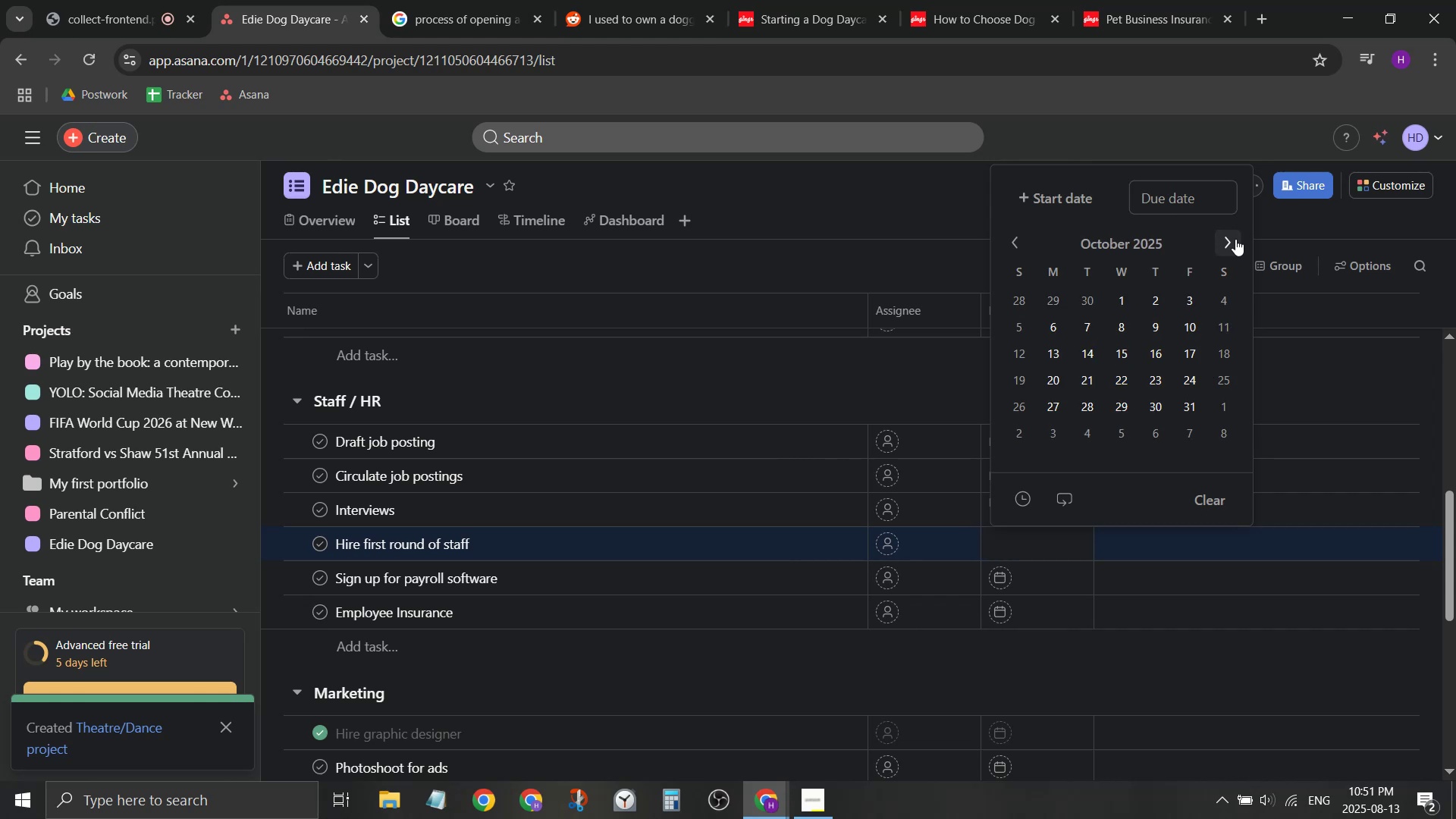 
triple_click([1235, 239])
 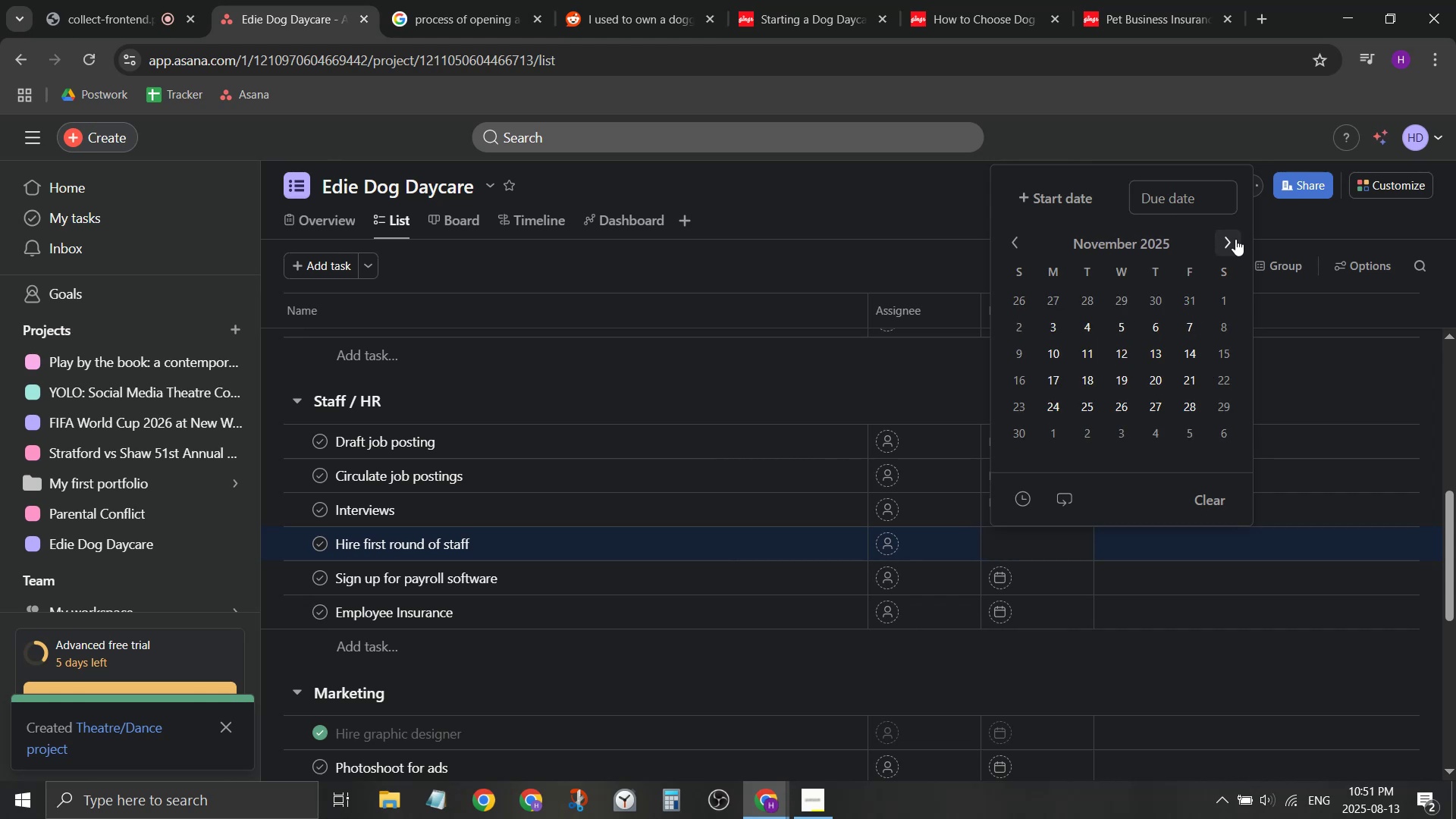 
triple_click([1235, 239])
 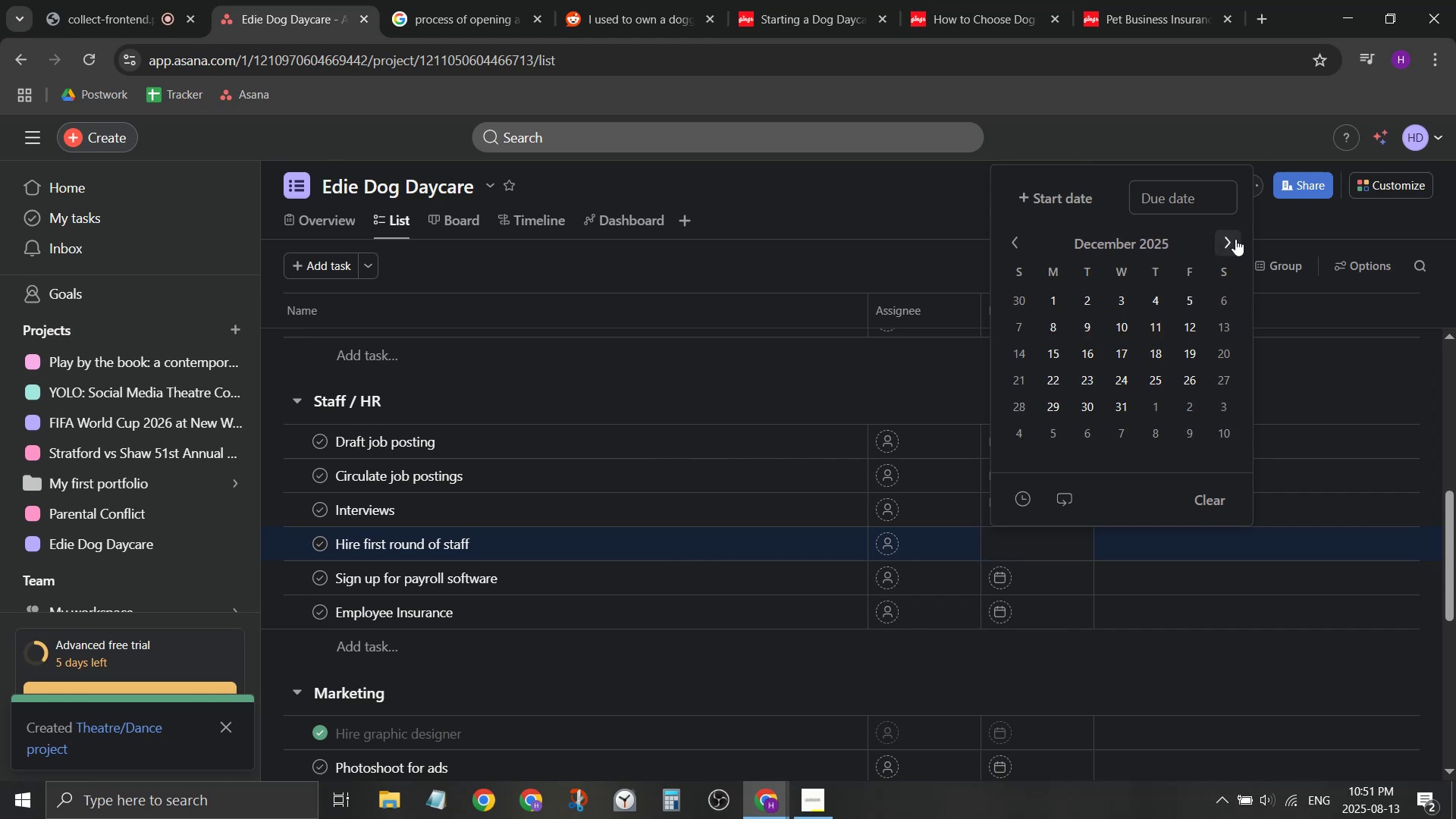 
triple_click([1235, 239])
 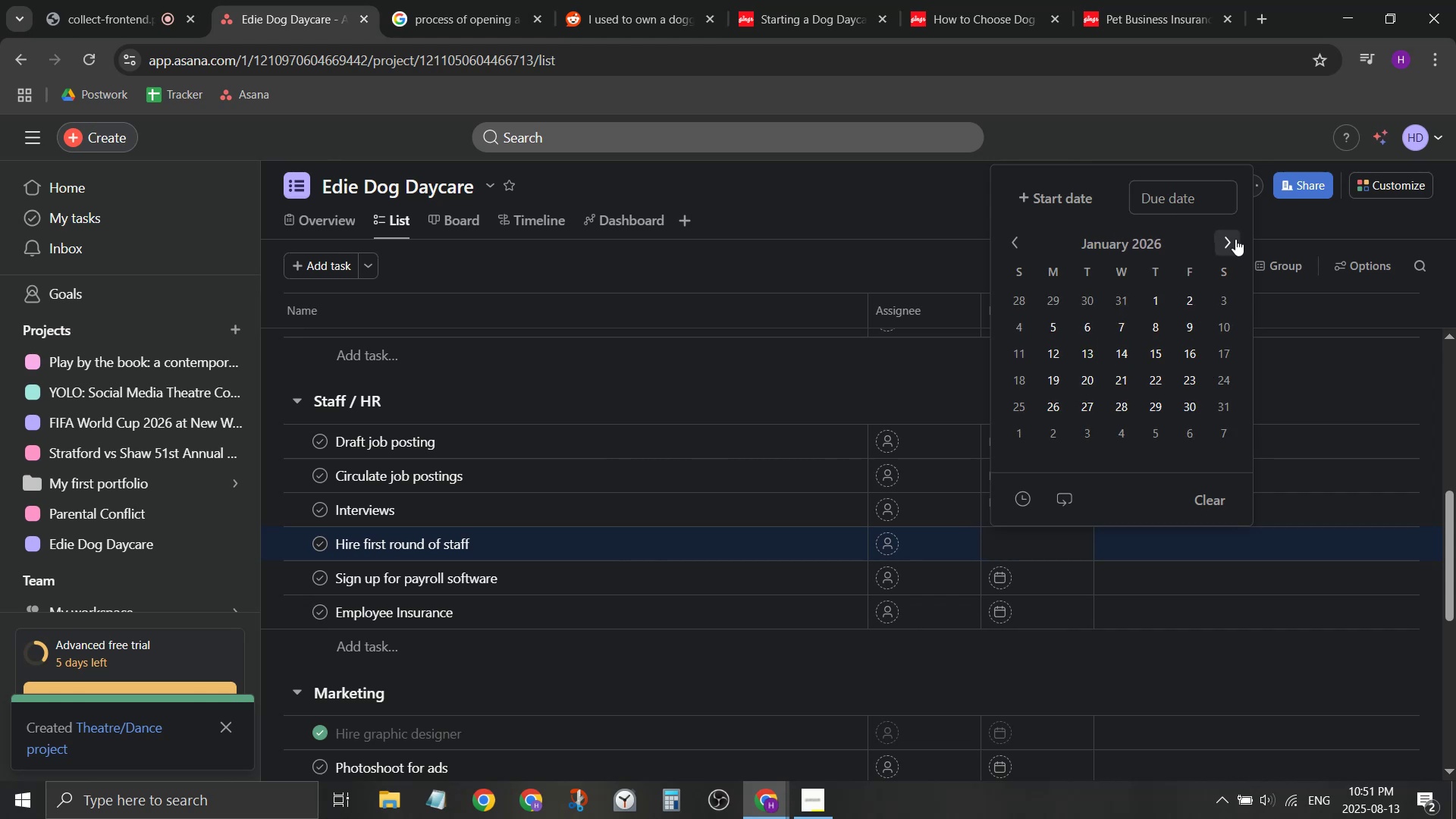 
triple_click([1235, 239])
 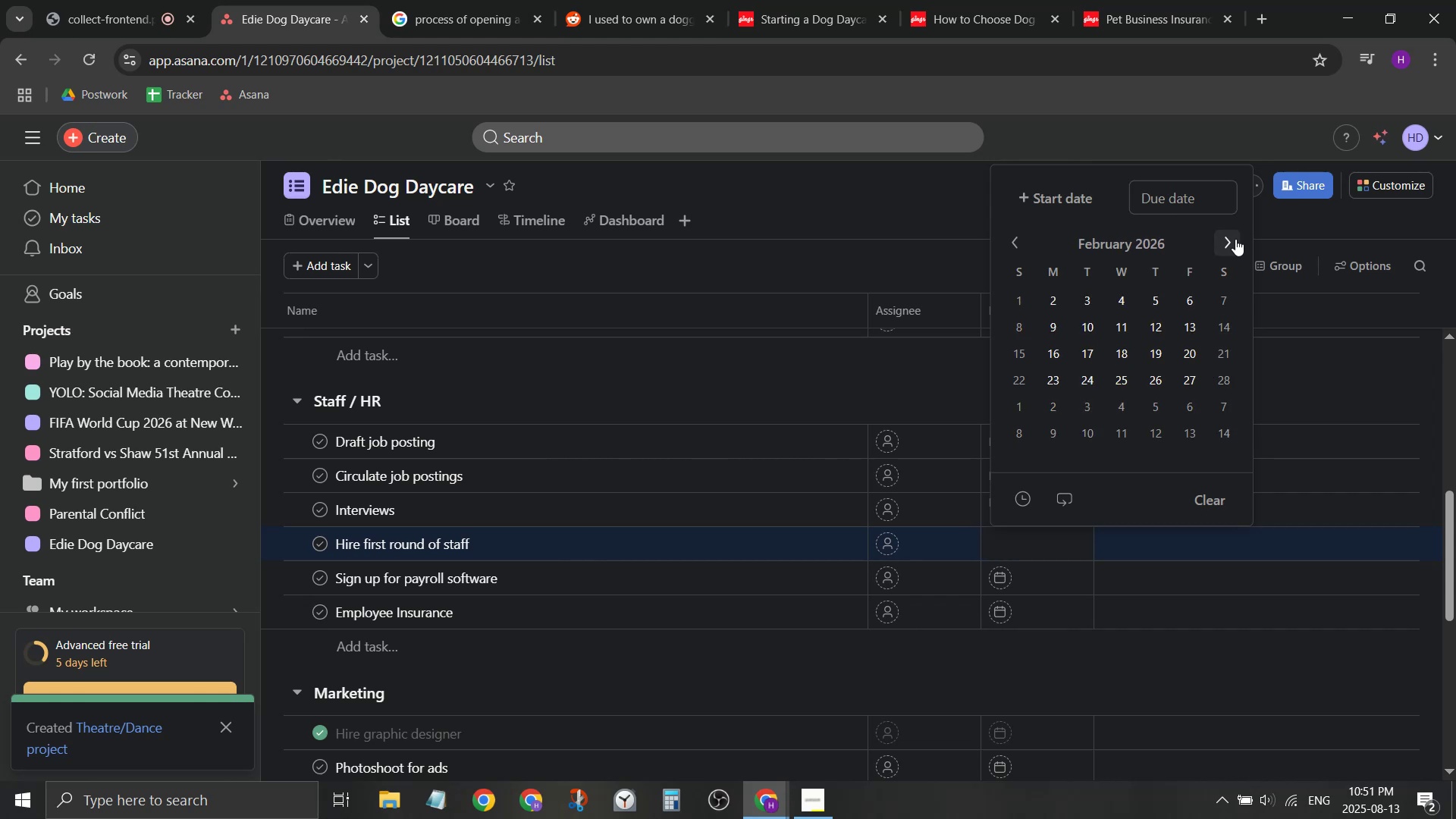 
triple_click([1235, 239])
 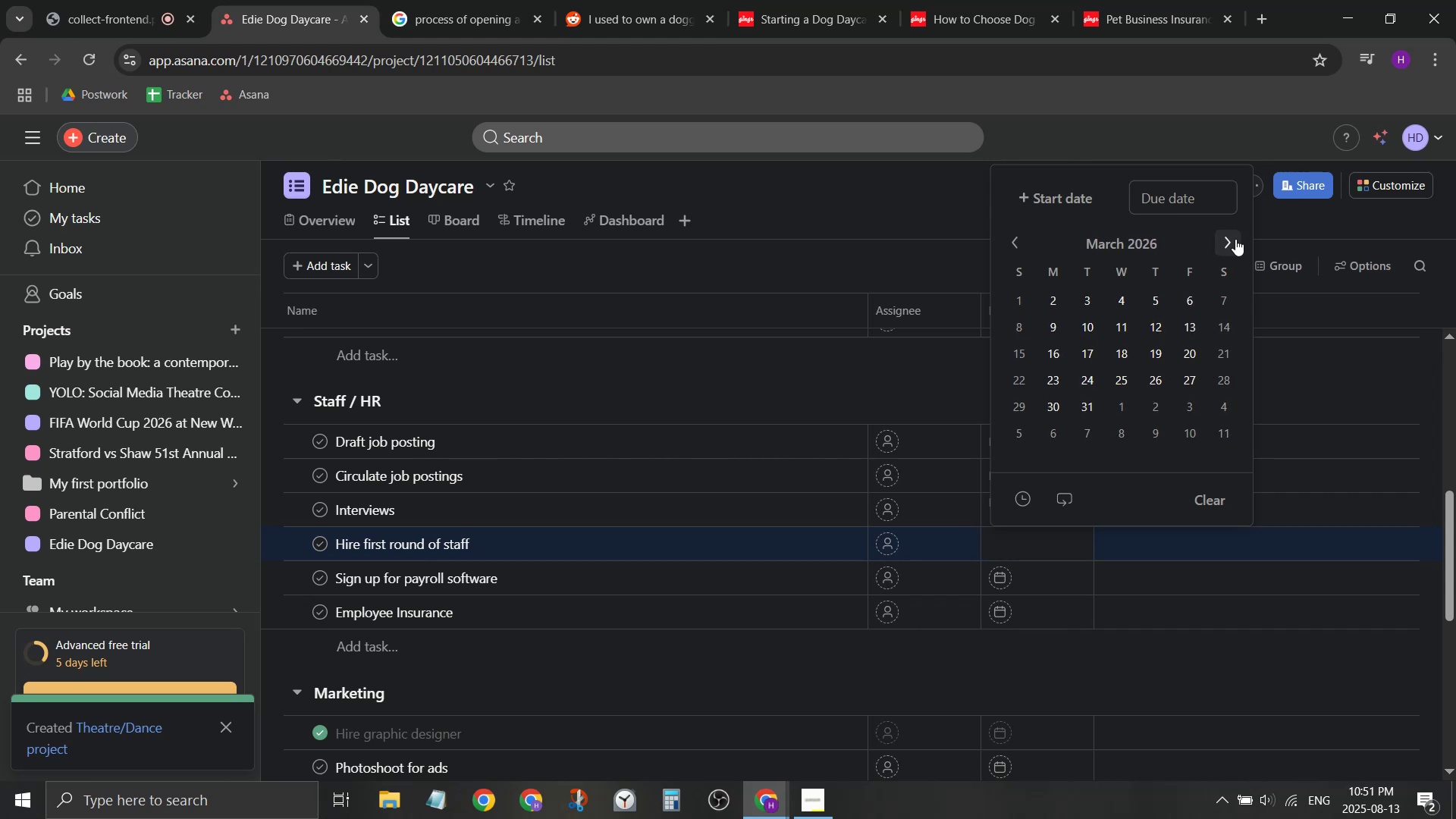 
triple_click([1235, 239])
 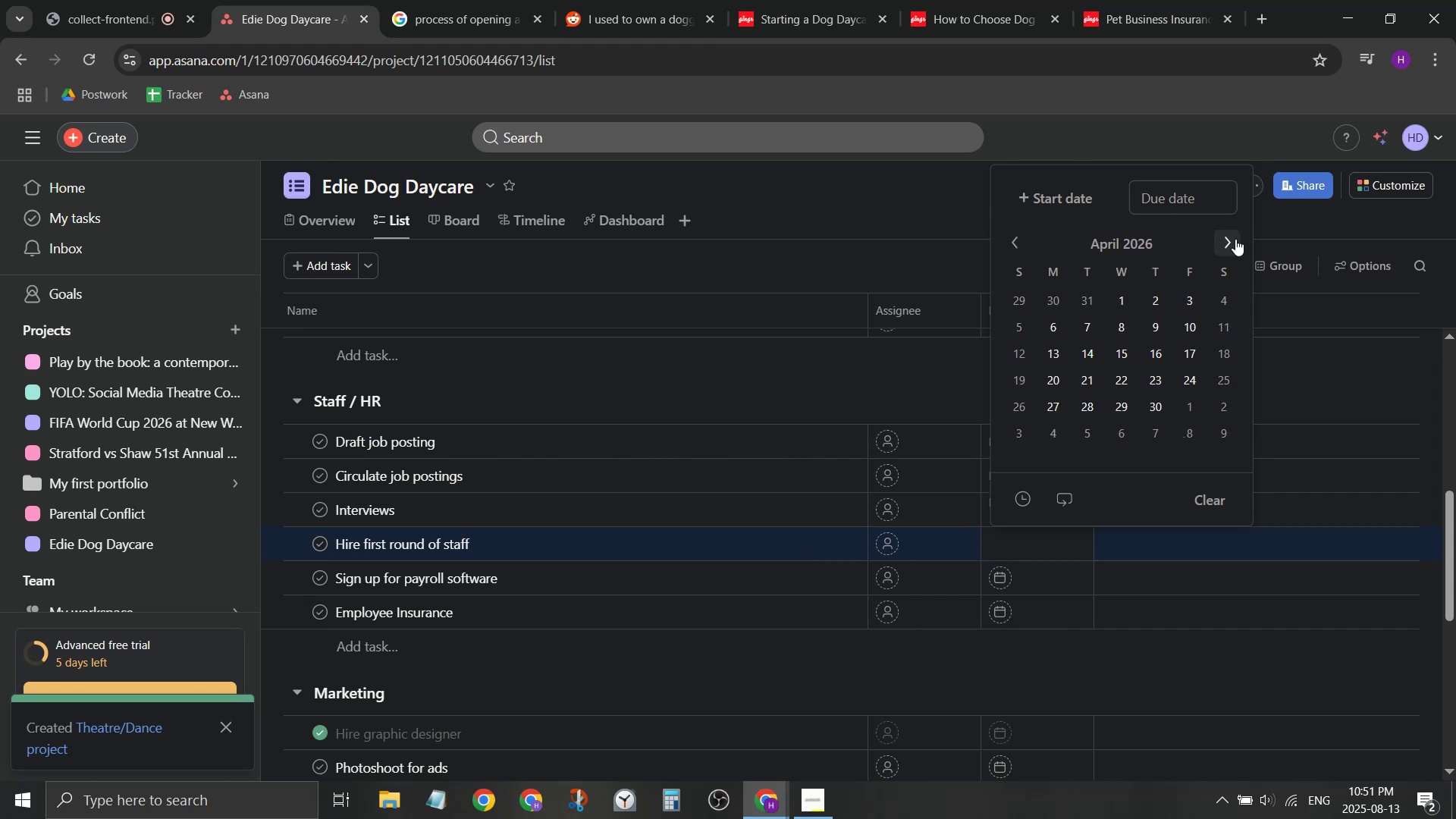 
left_click([1235, 239])
 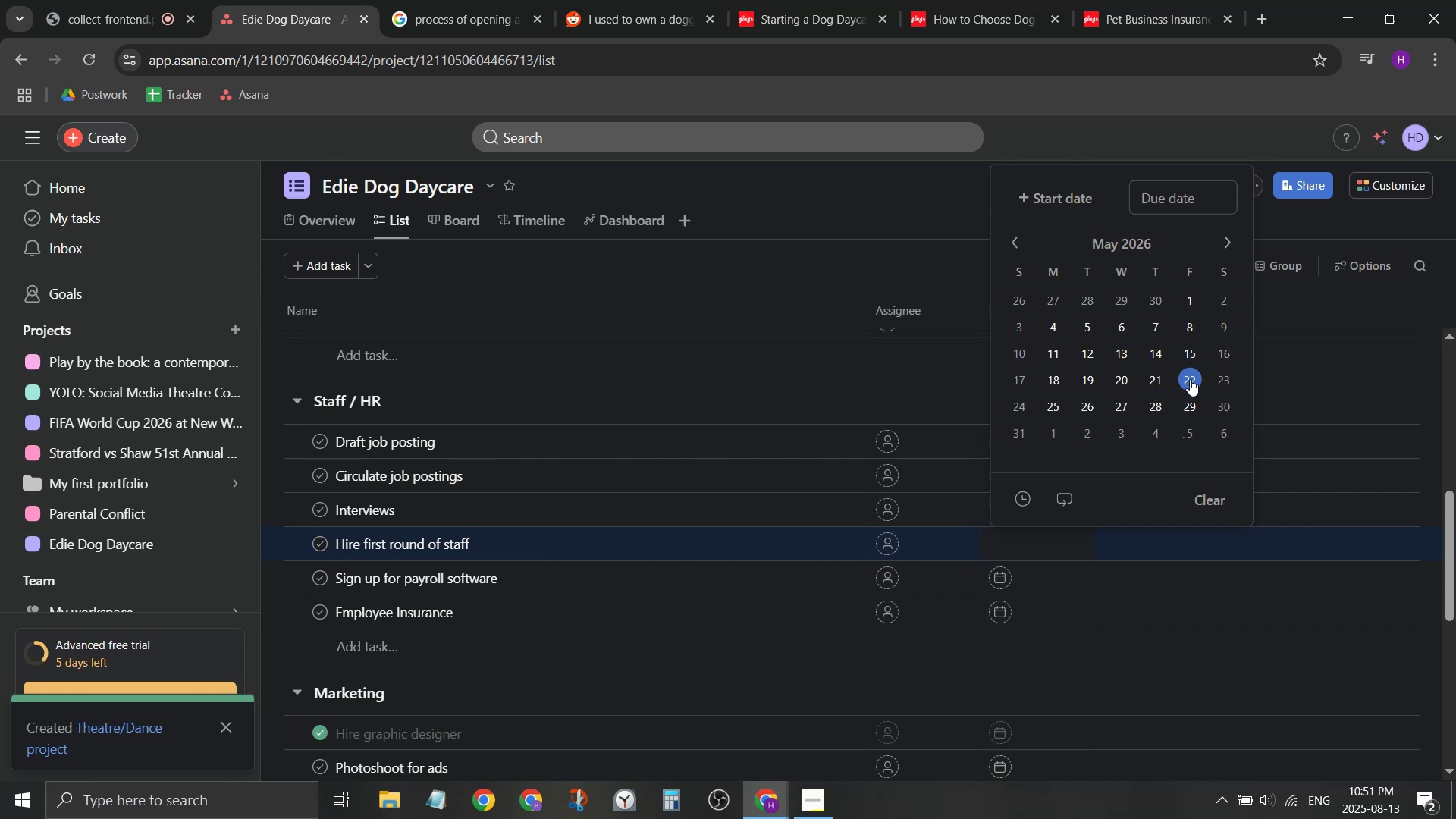 
left_click([1188, 381])
 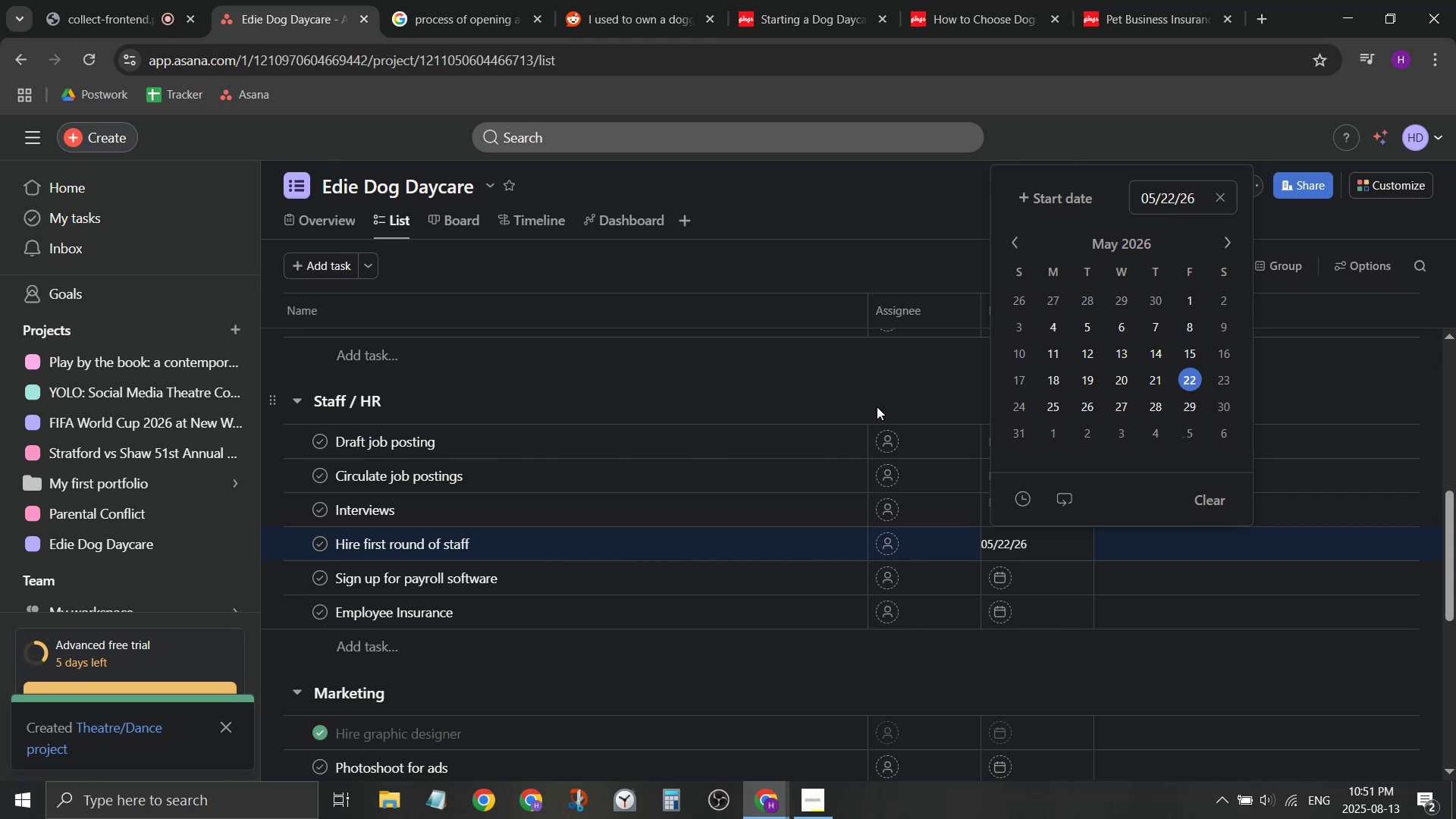 
left_click([893, 373])
 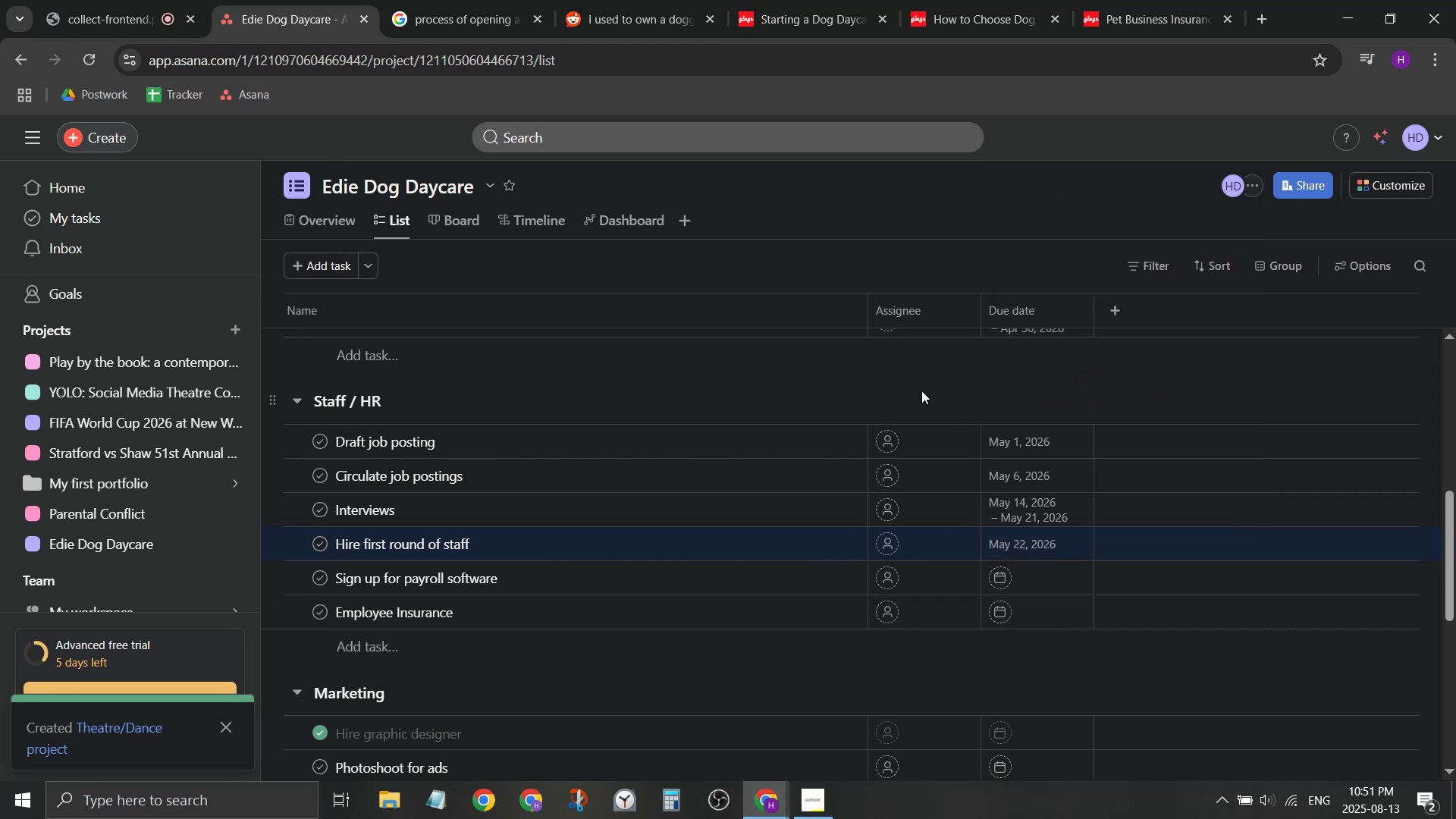 
scroll: coordinate [964, 403], scroll_direction: down, amount: 1.0
 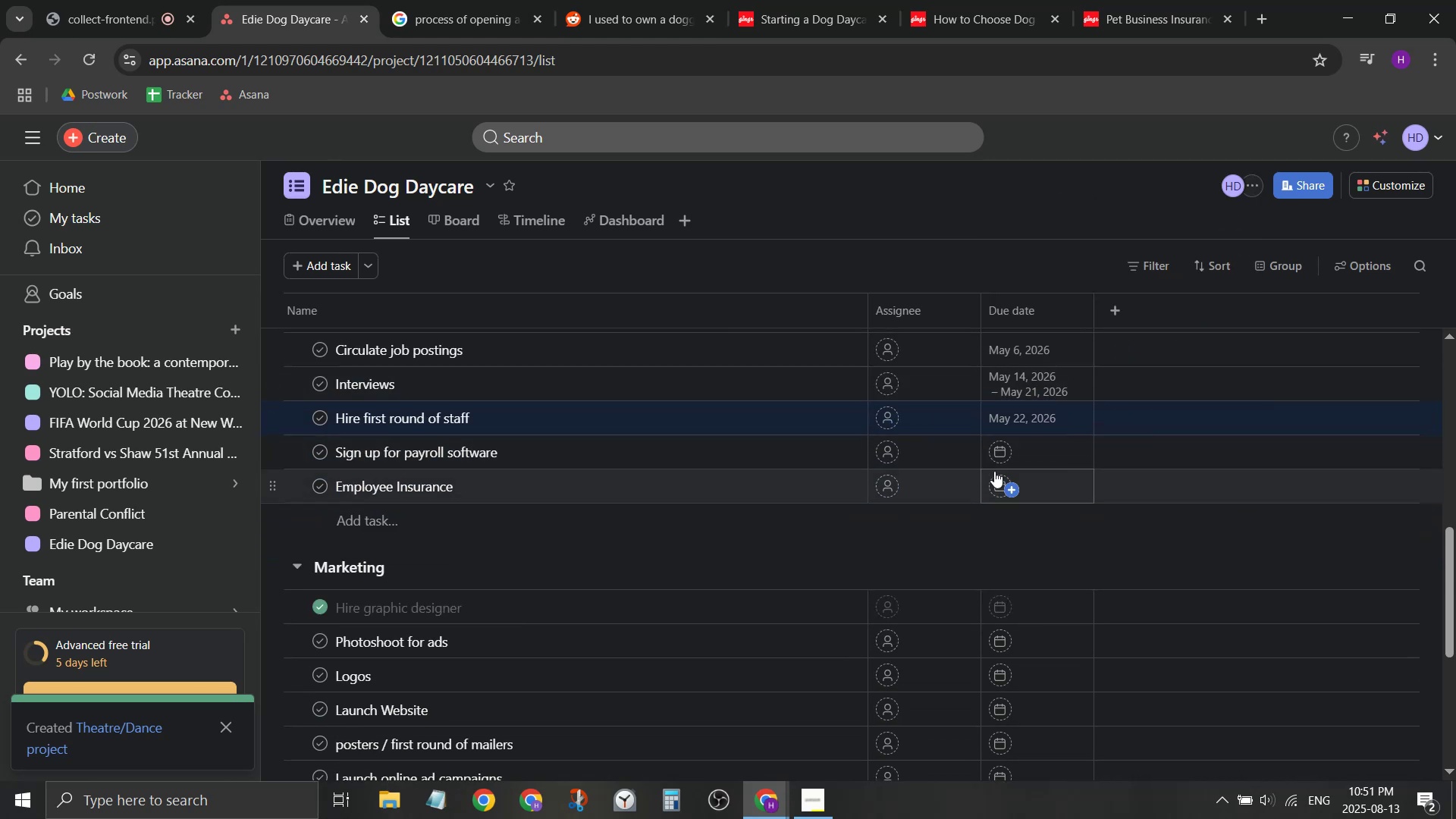 
left_click([996, 461])
 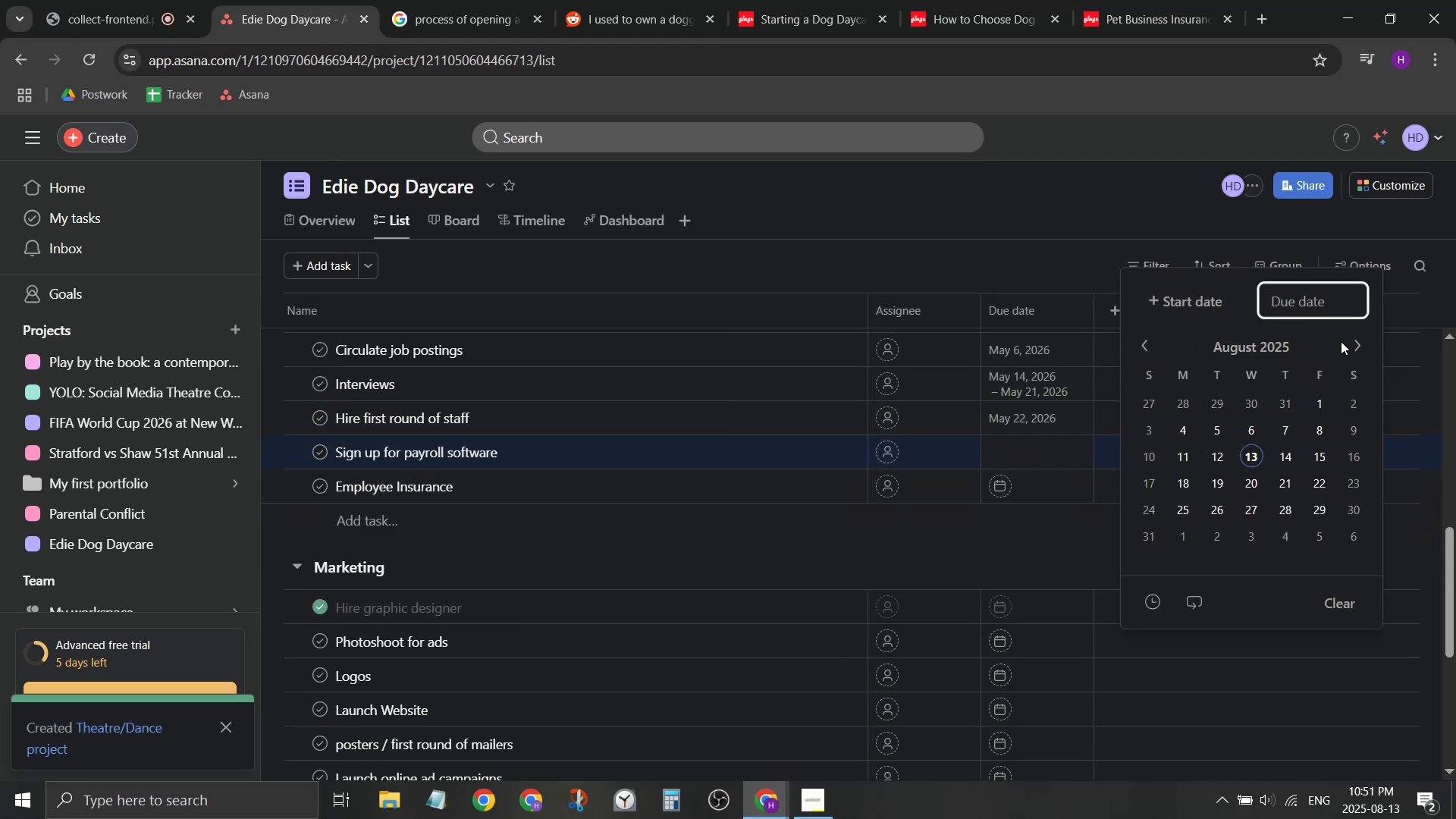 
double_click([1360, 341])
 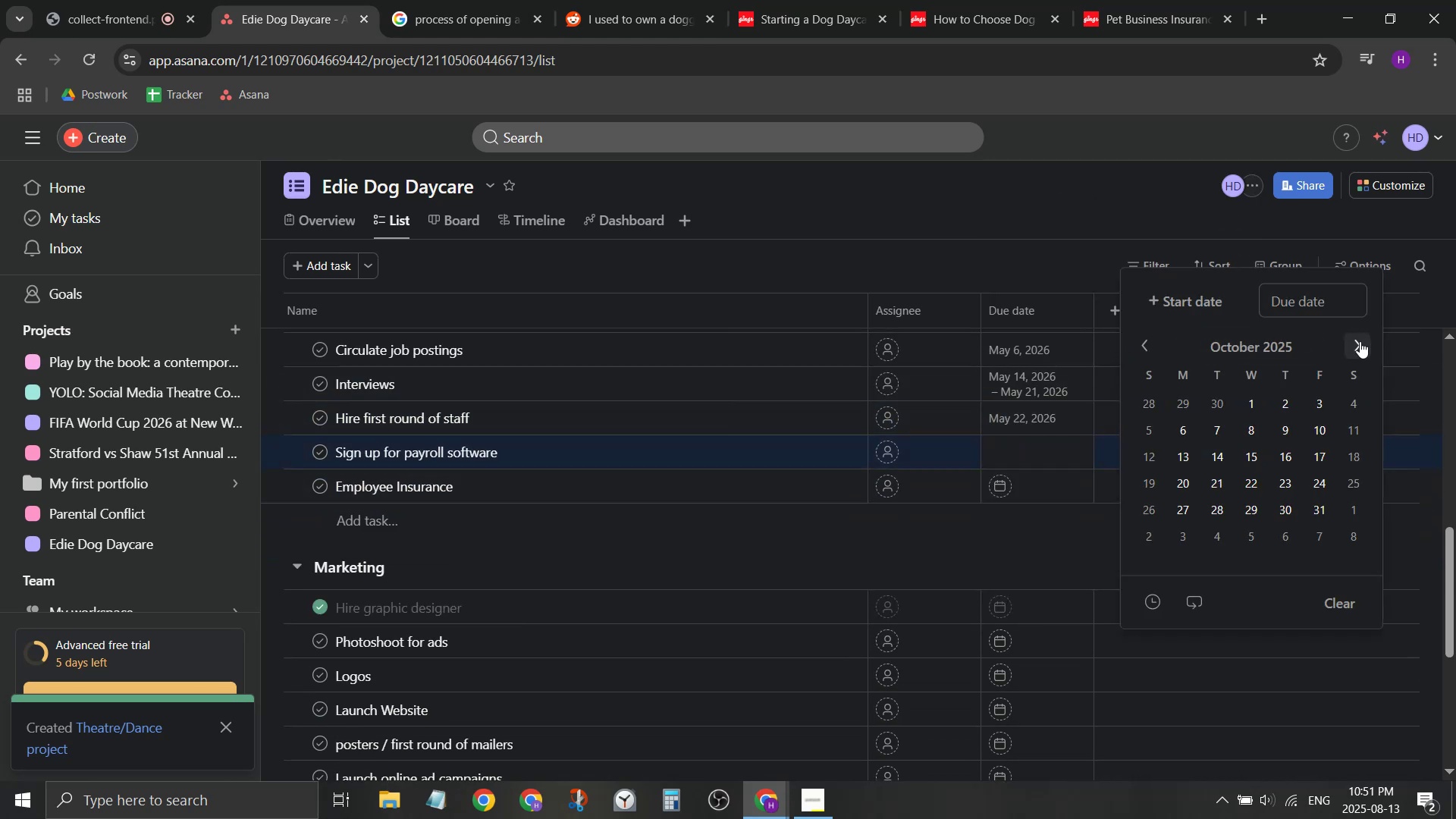 
triple_click([1360, 341])
 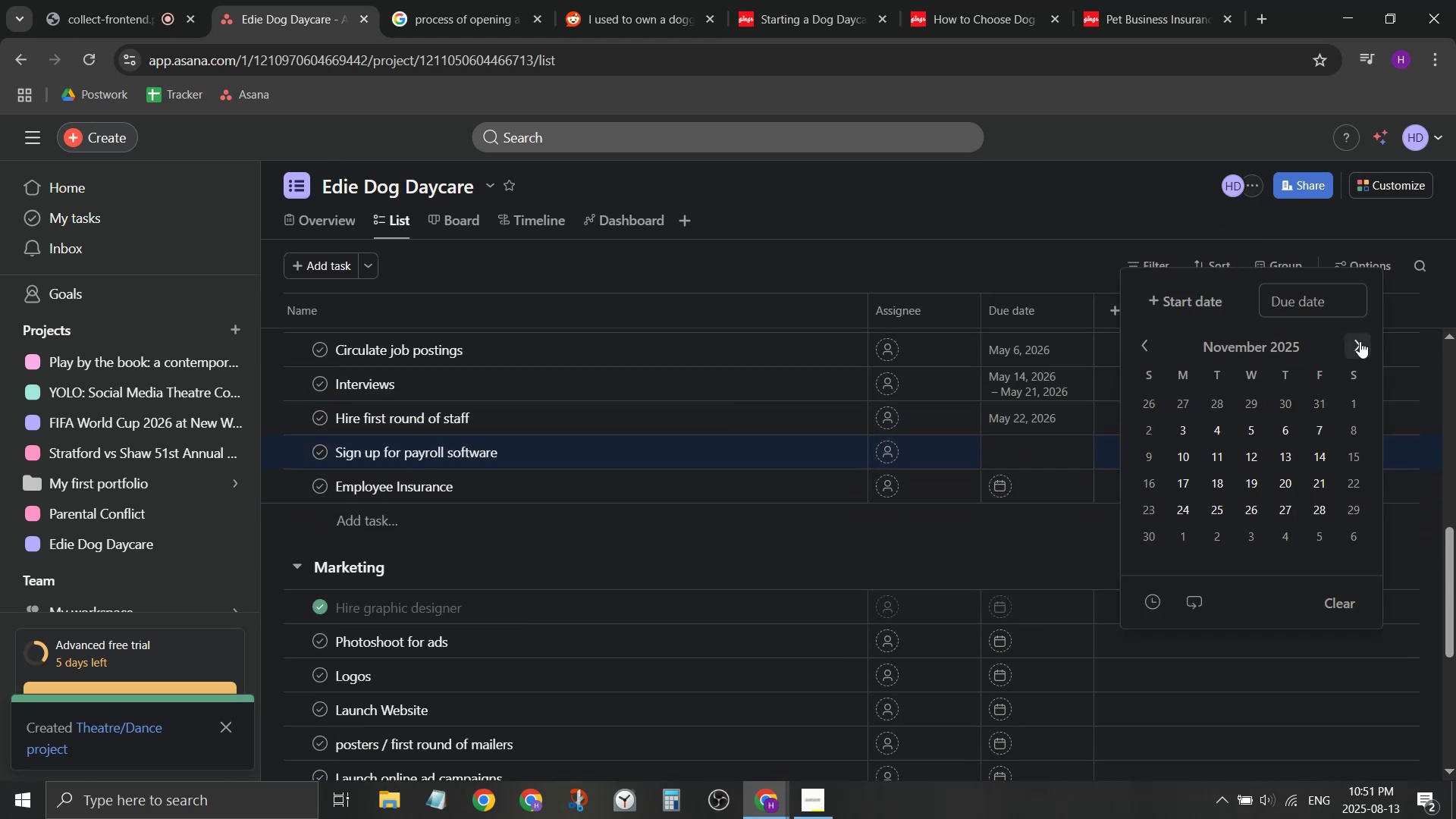 
triple_click([1360, 341])
 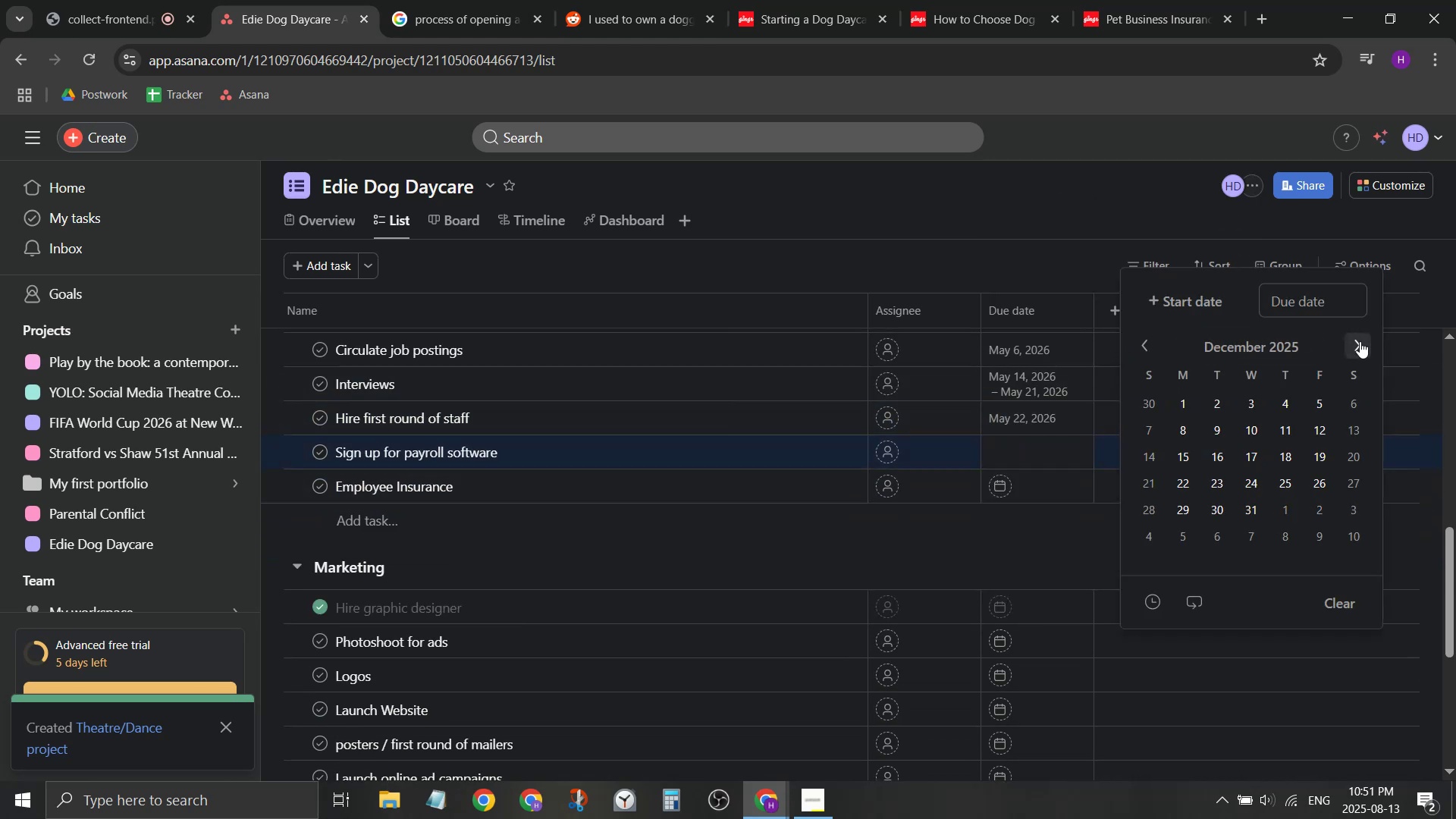 
triple_click([1360, 341])
 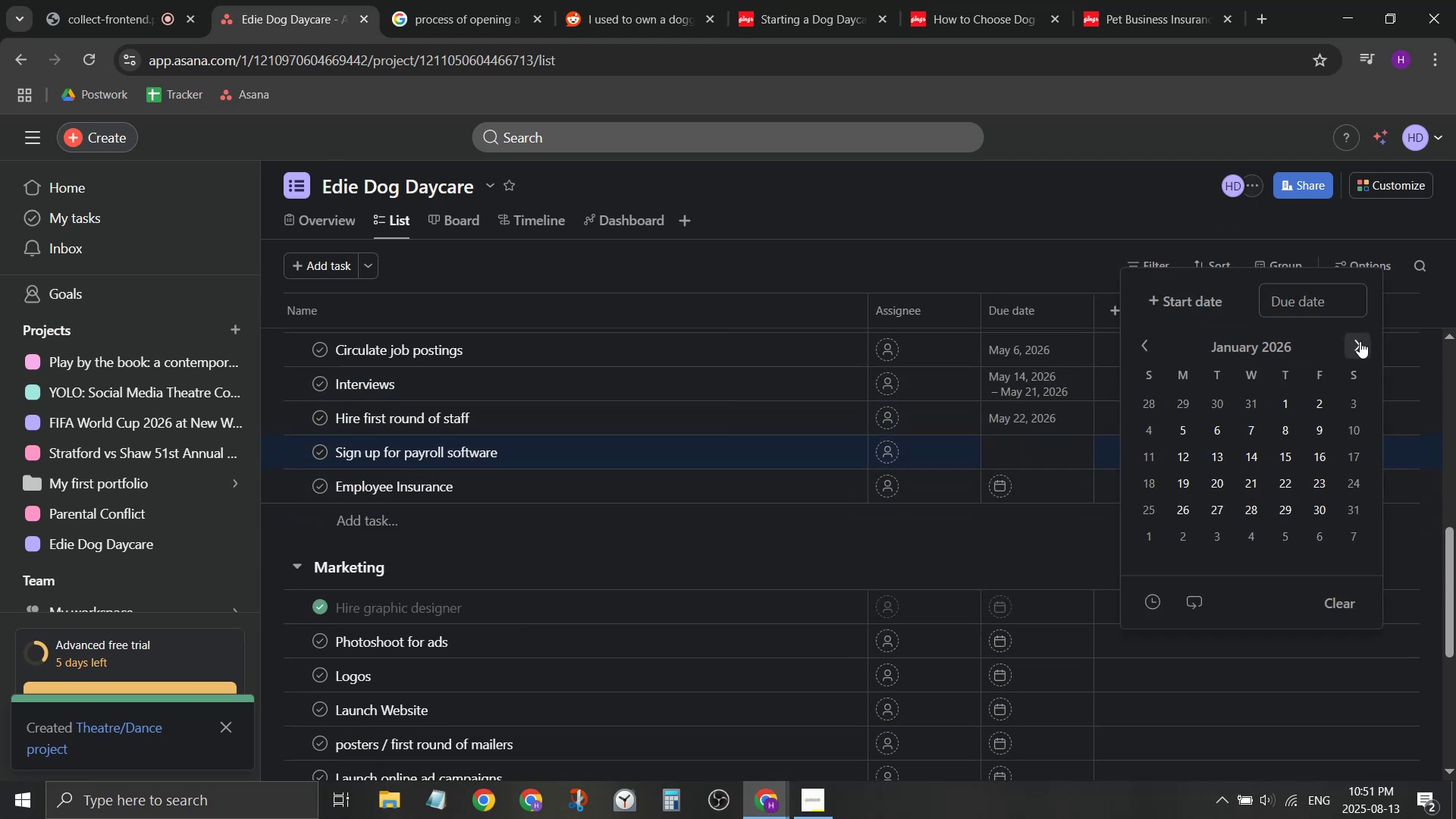 
triple_click([1360, 341])
 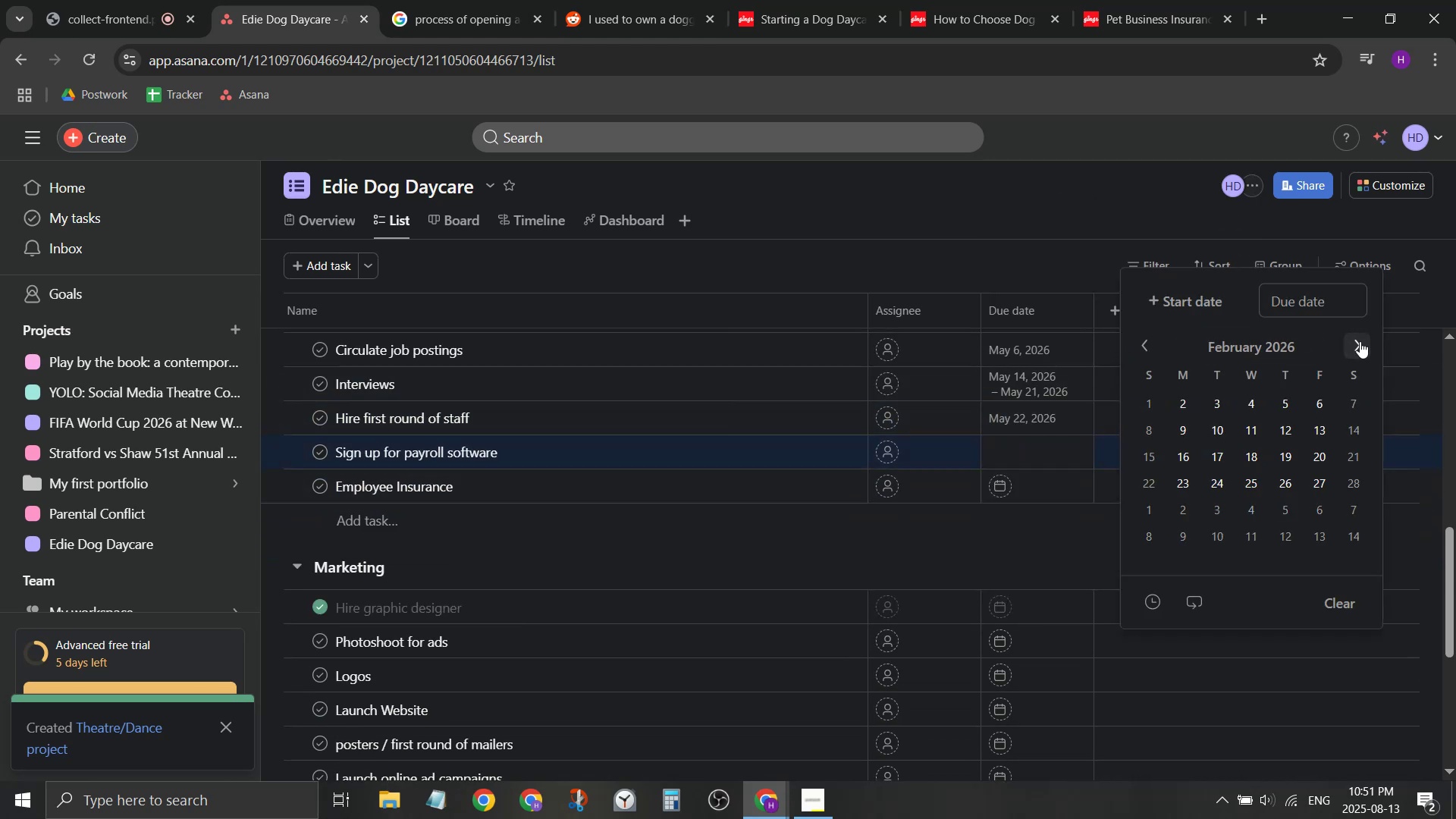 
triple_click([1360, 341])
 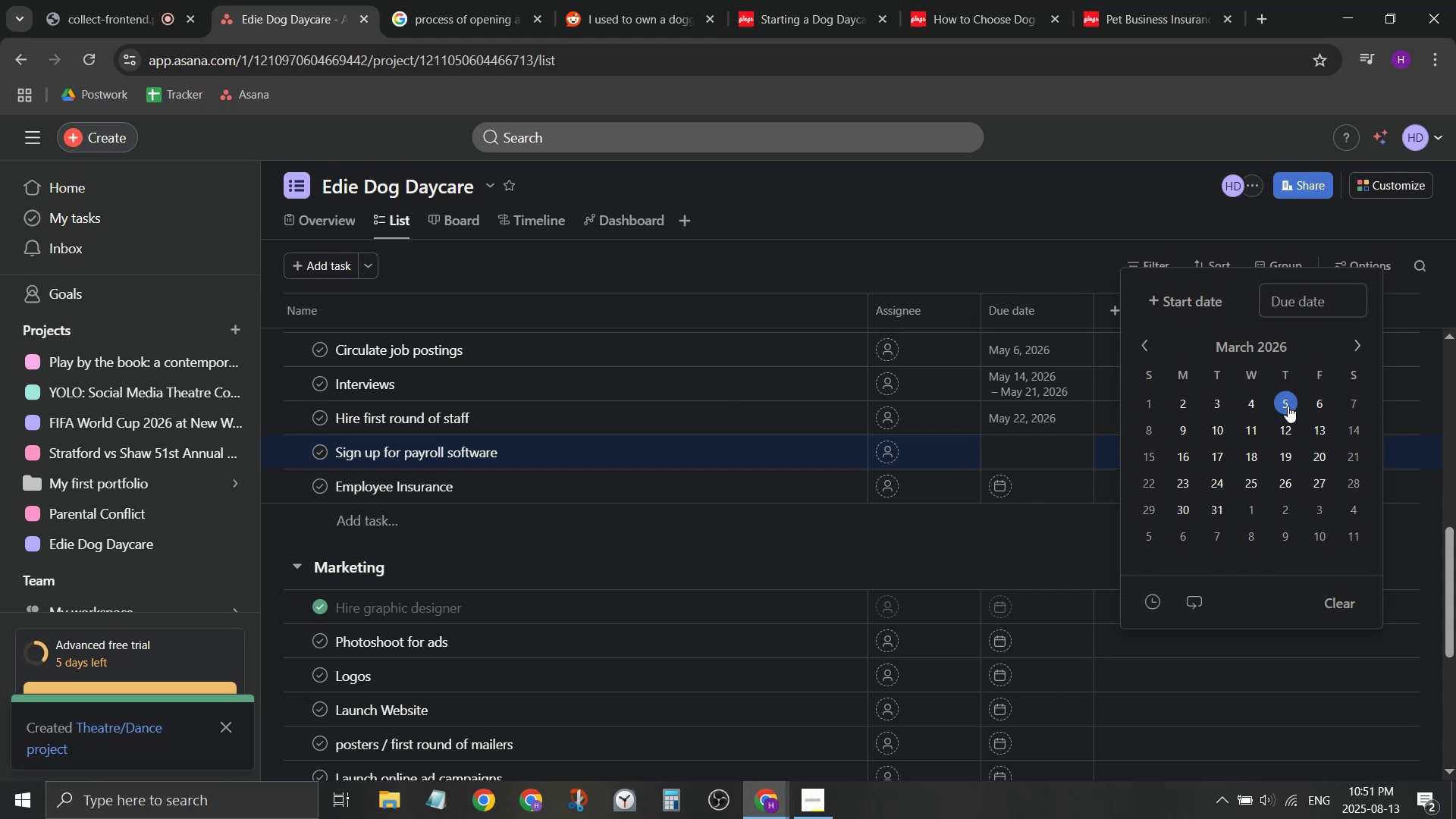 
left_click([1286, 406])
 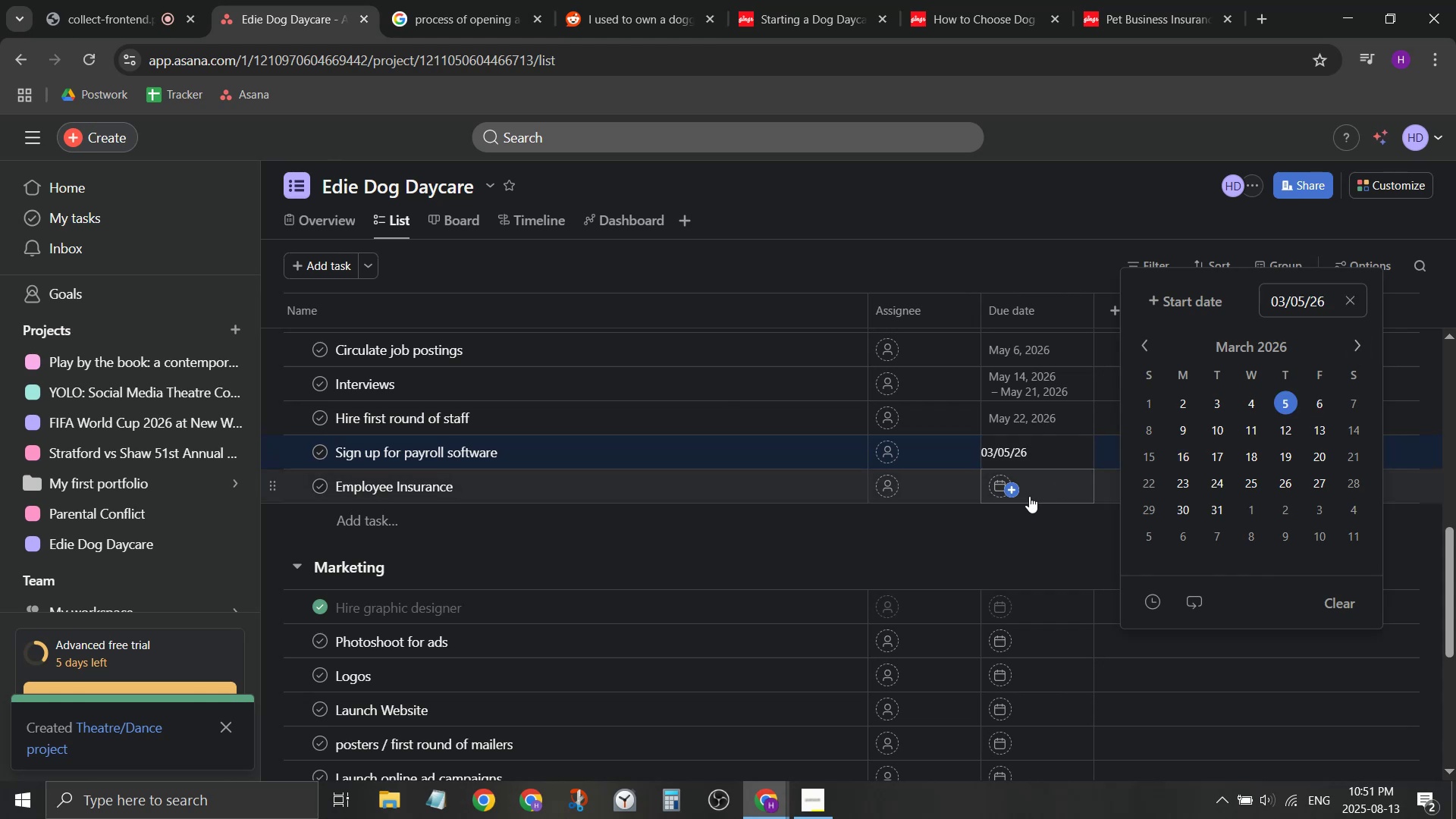 
left_click([1029, 497])
 